 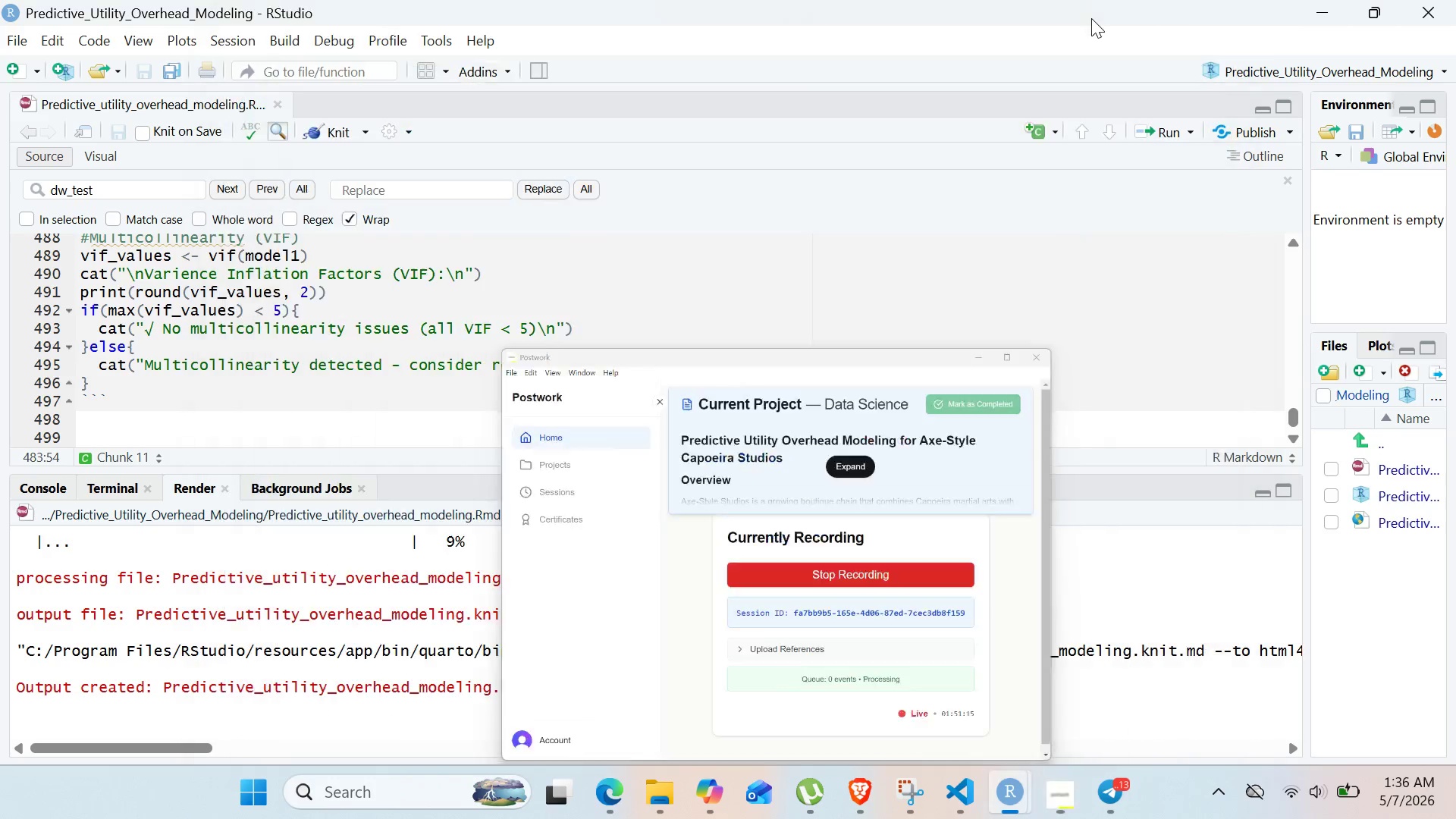 
left_click([174, 418])
 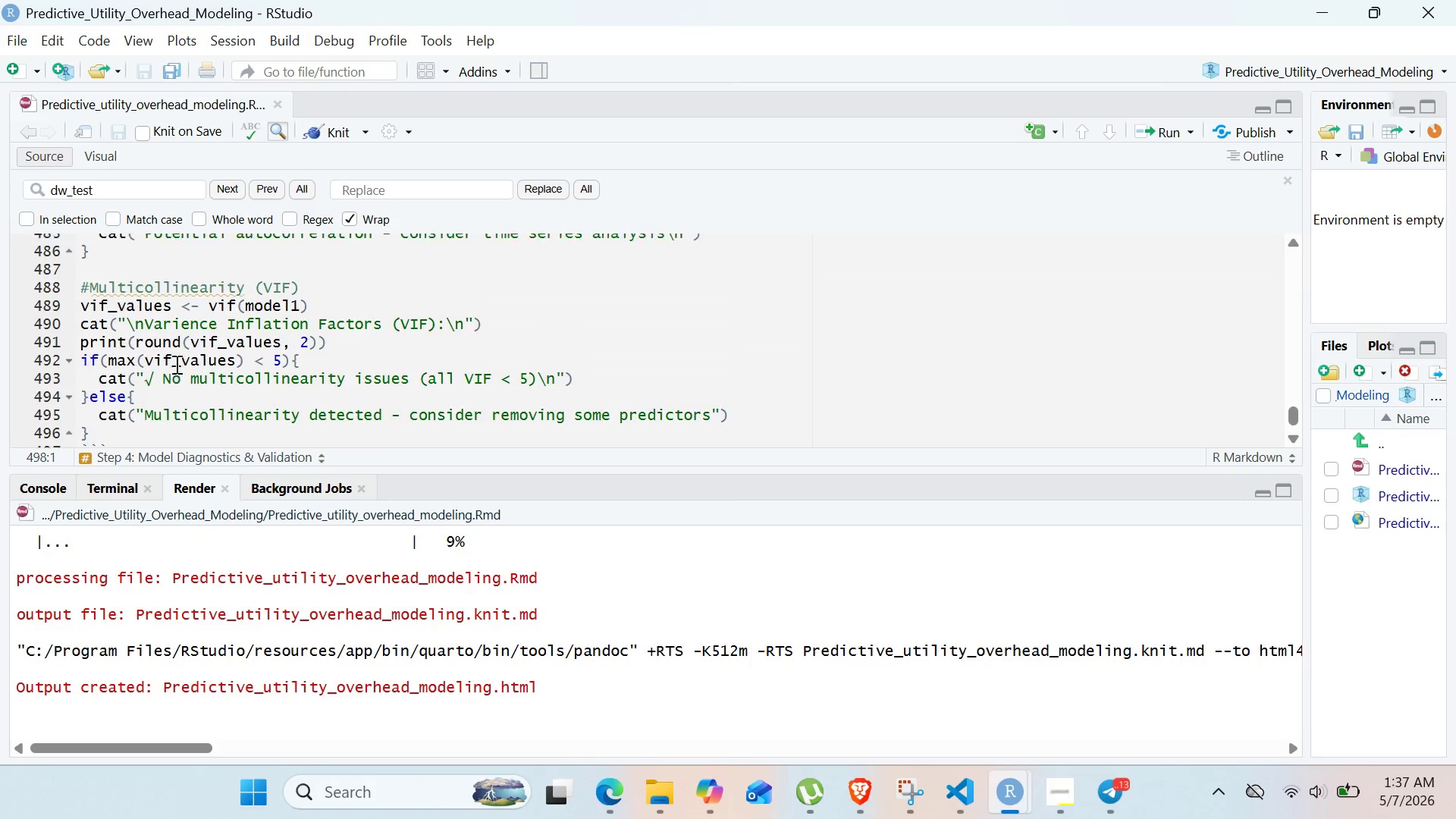 
wait(23.92)
 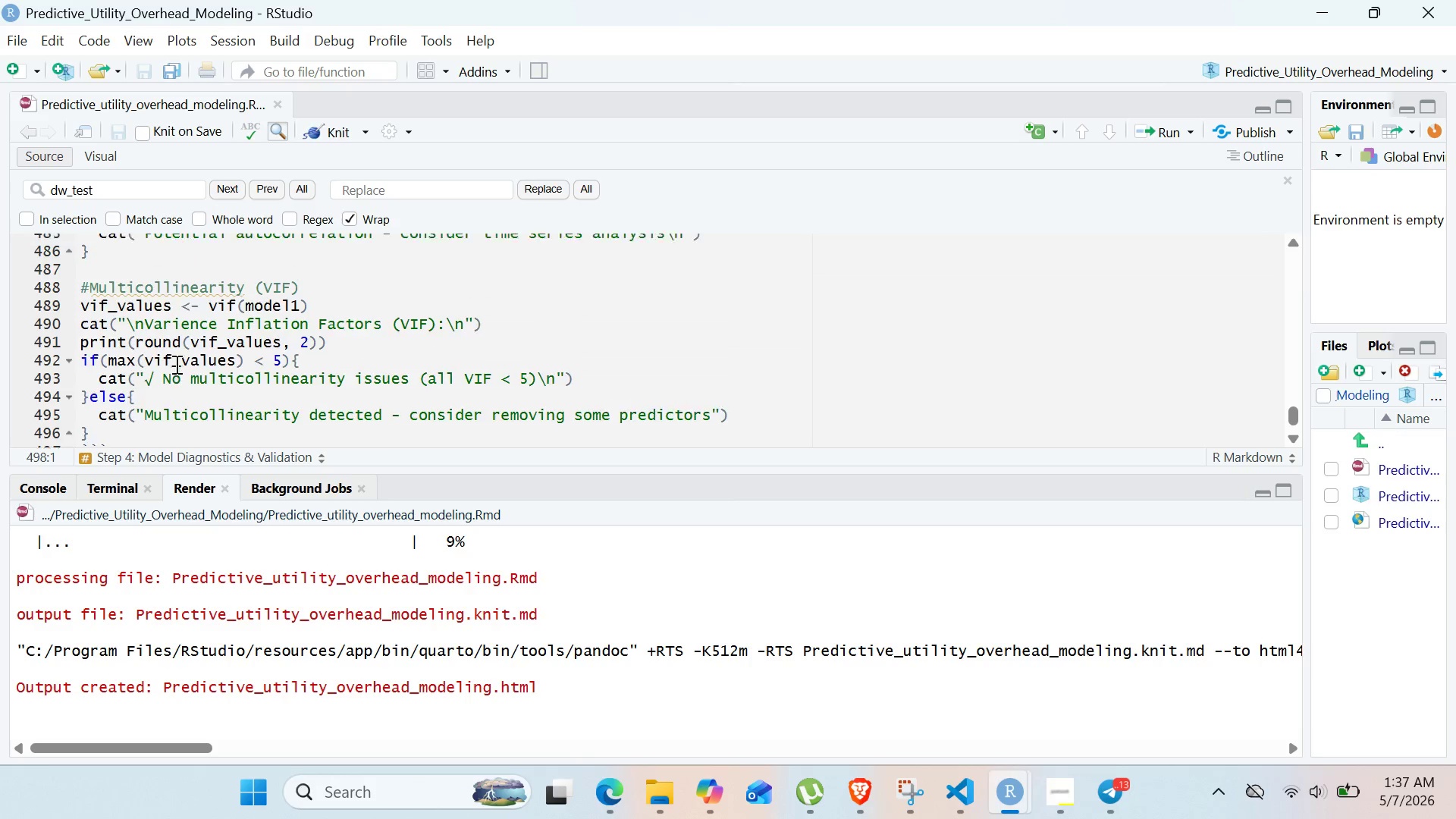 
left_click([184, 424])
 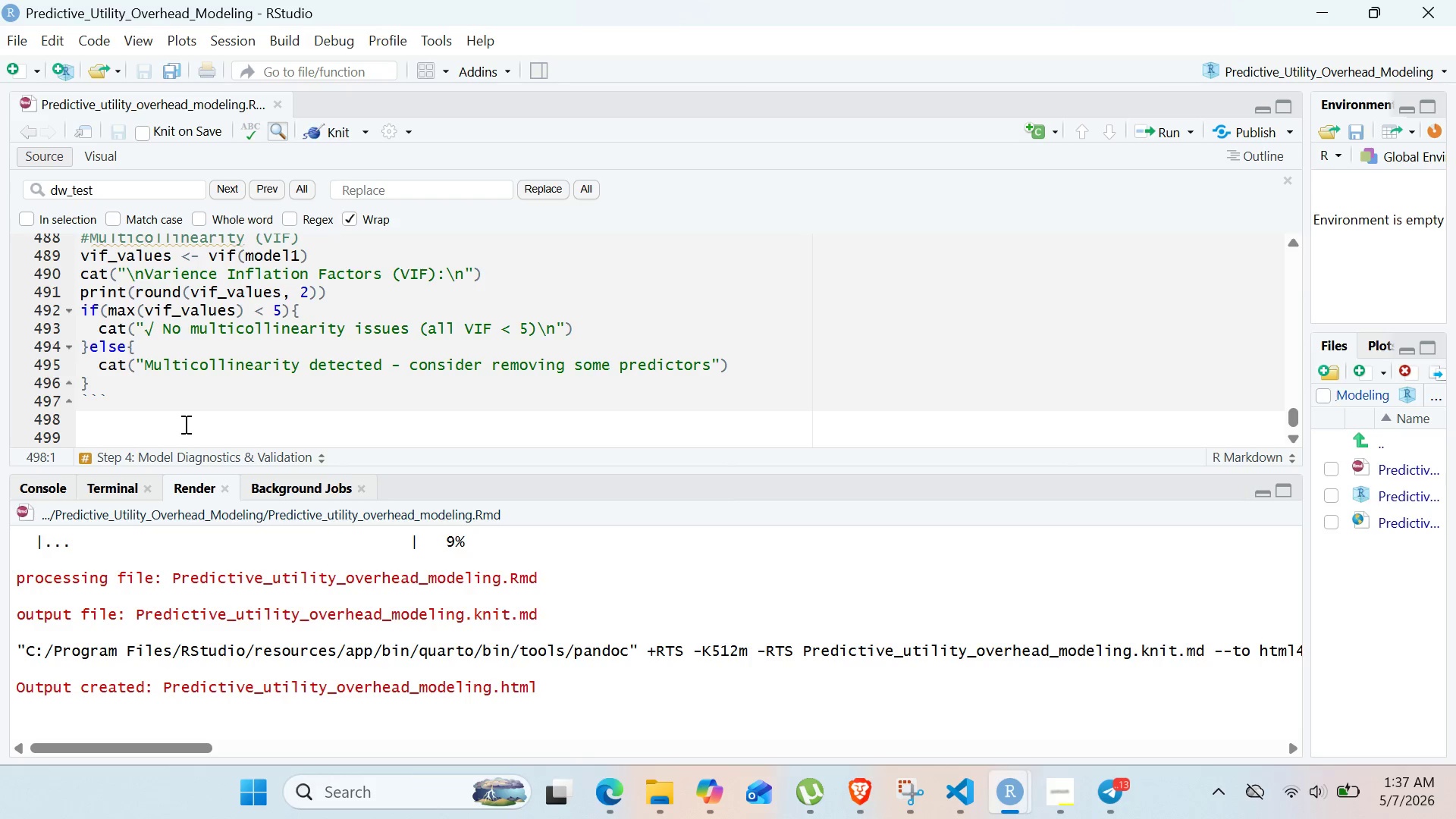 
wait(45.38)
 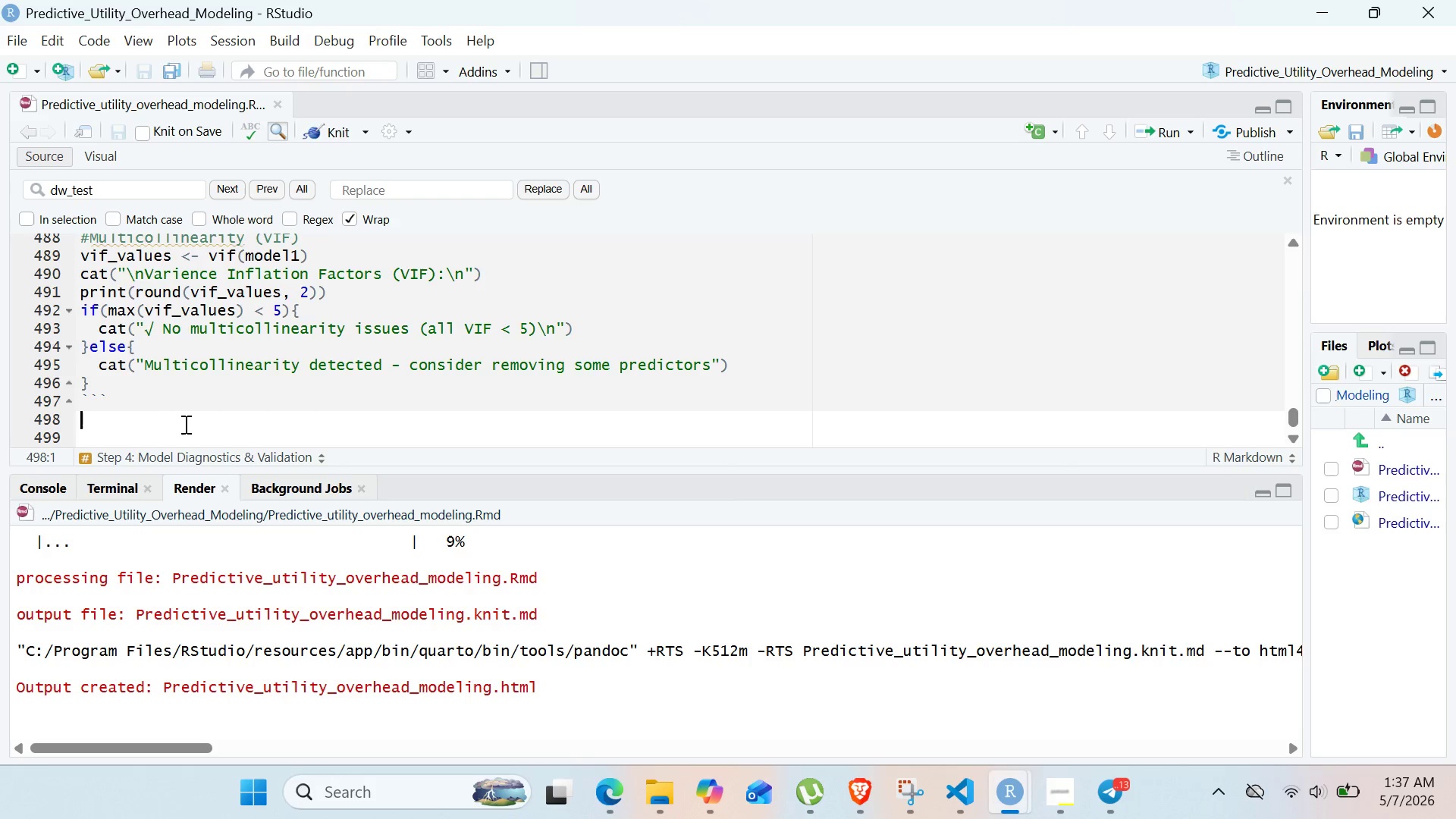 
type(## Step 5 )
 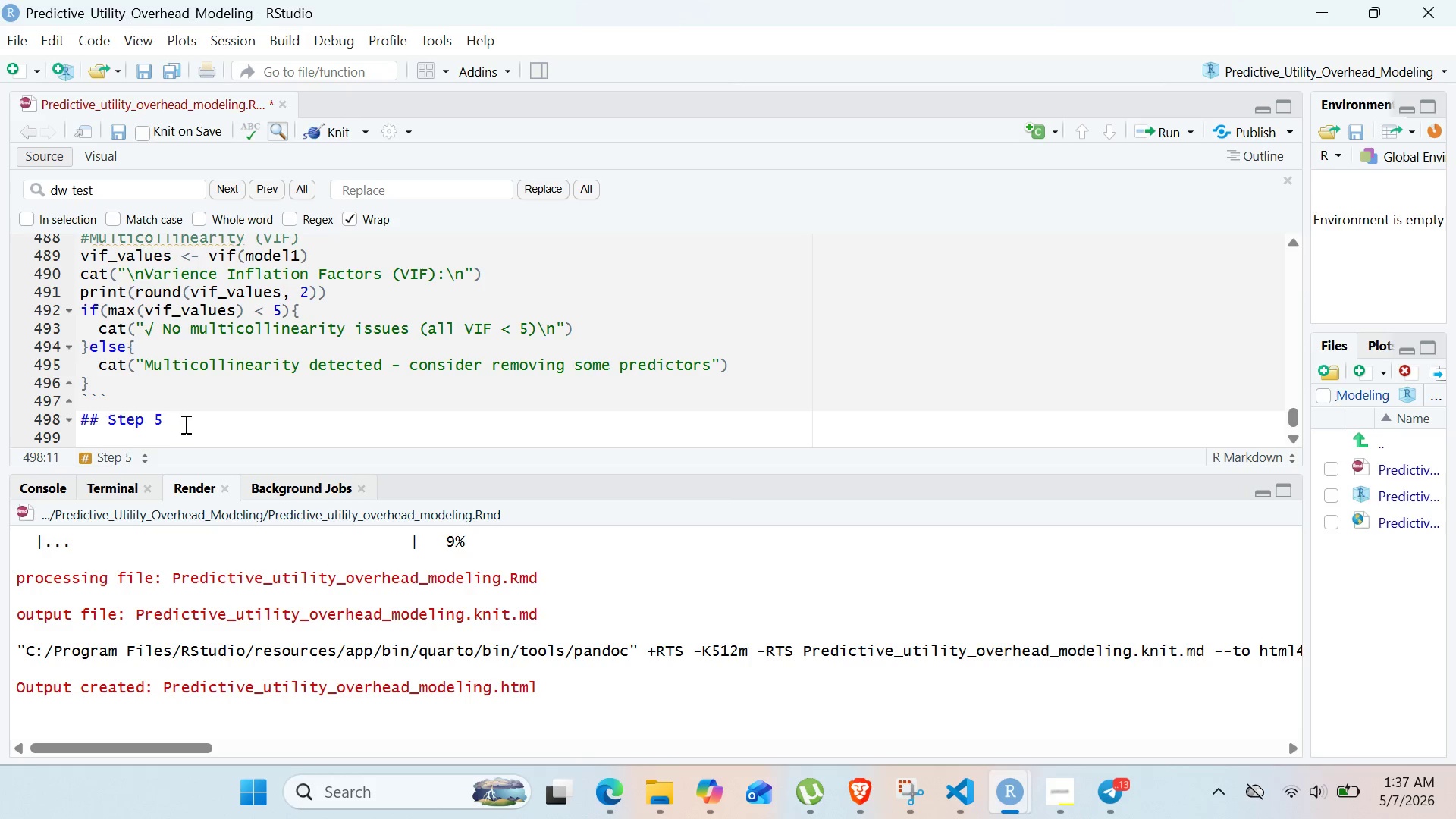 
key(ArrowLeft)
 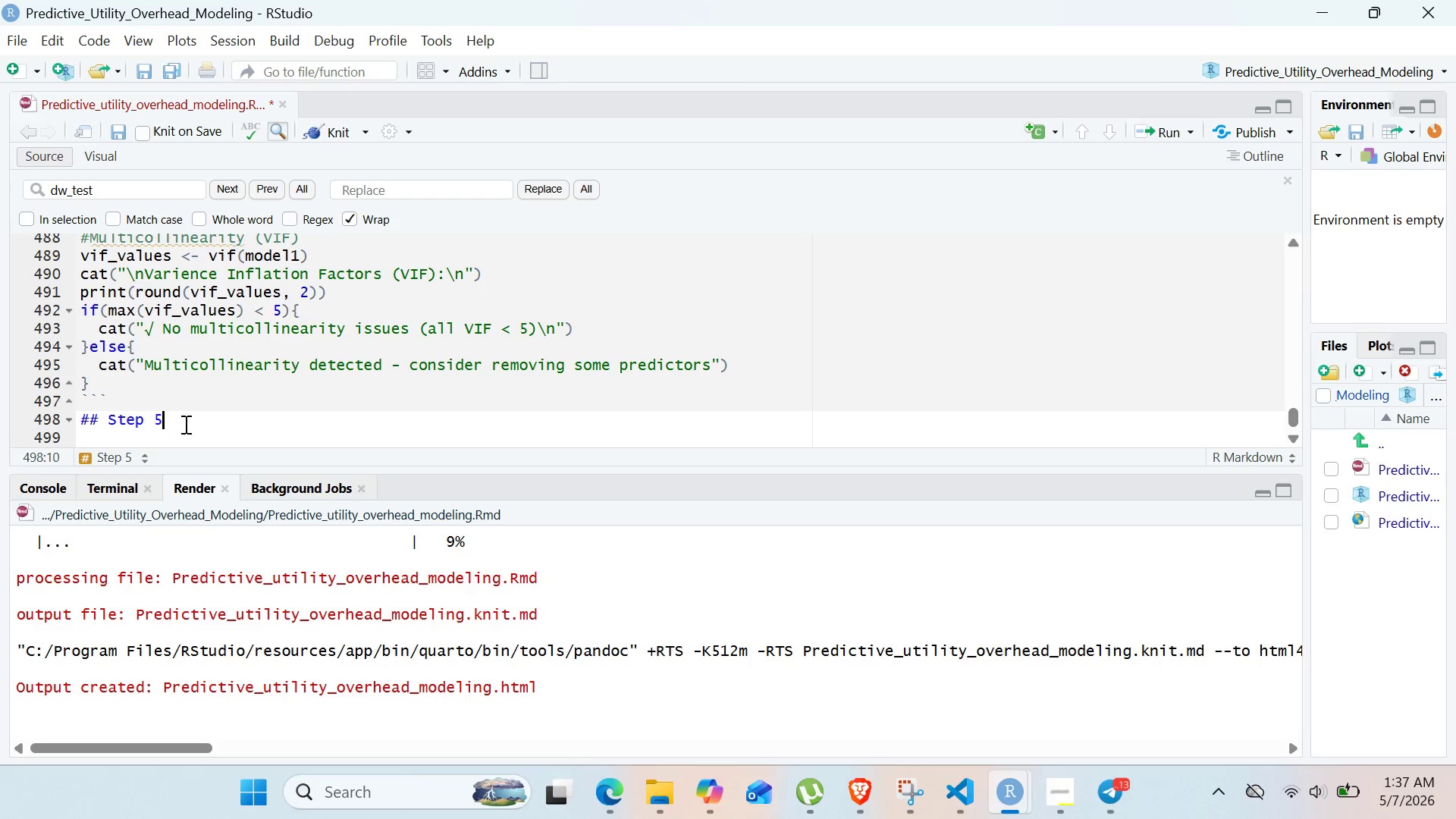 
type(: O)
key(Backspace)
type(Predictions for New Studio Location)
 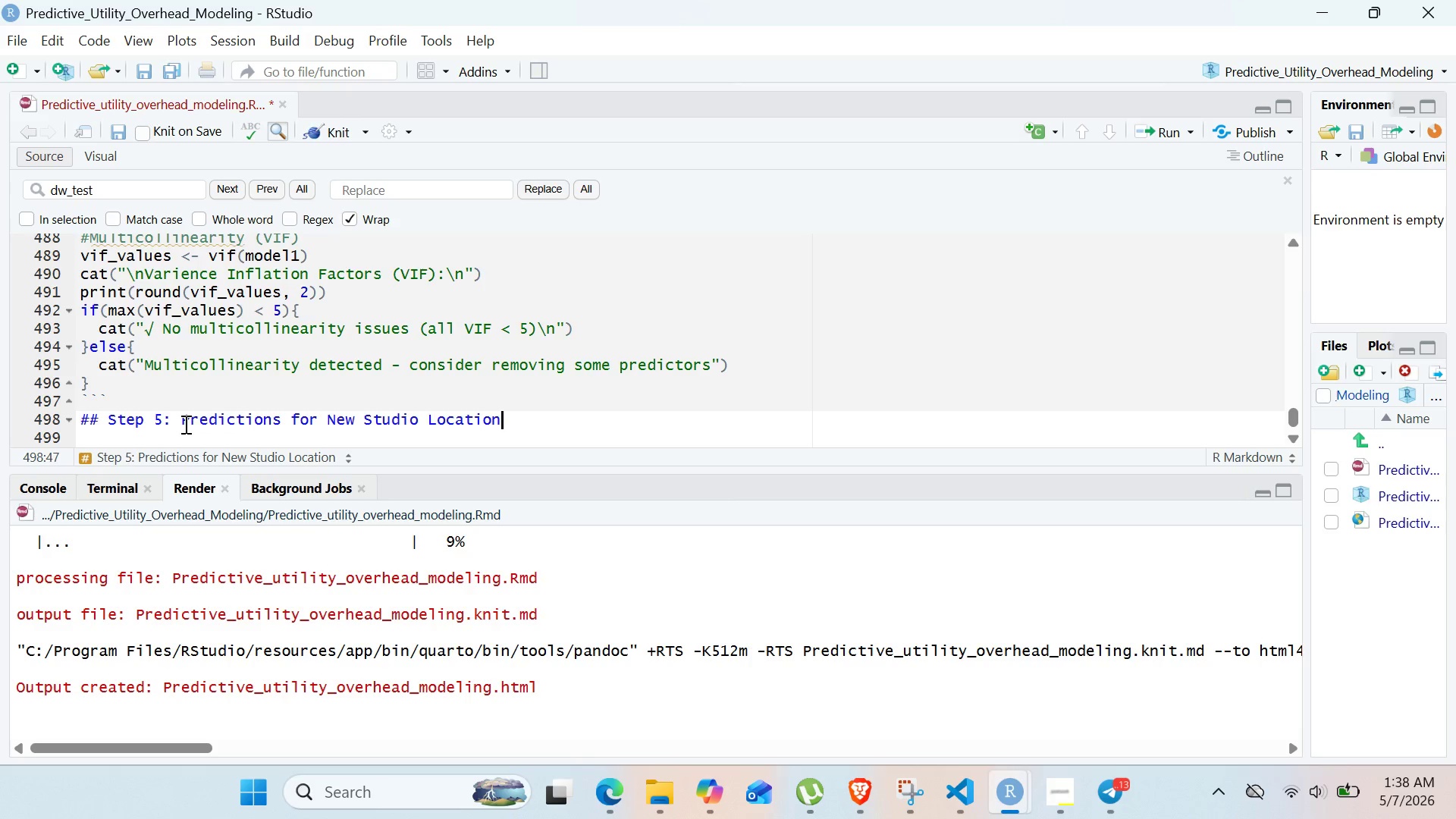 
key(Enter)
 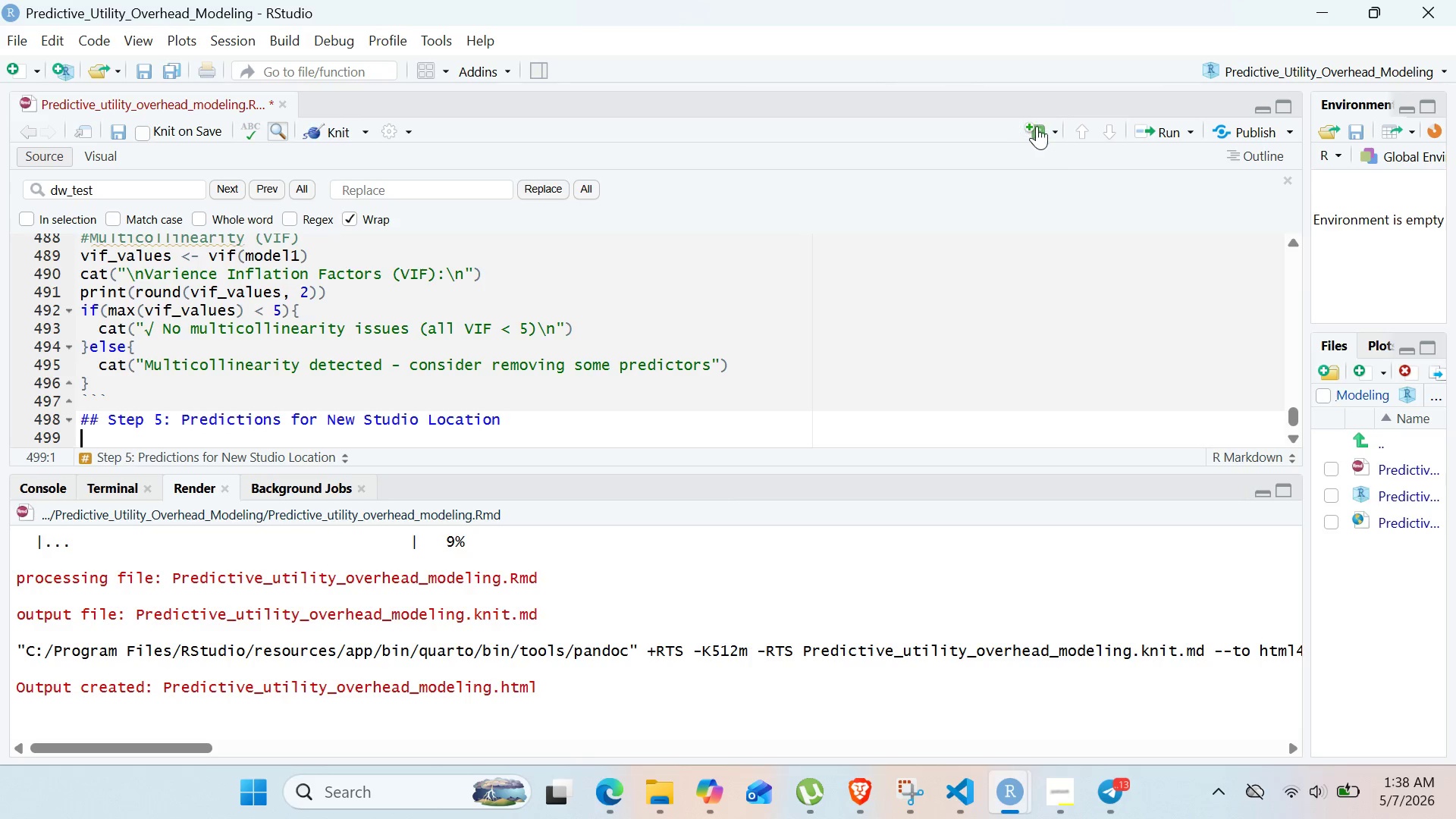 
left_click([1056, 130])
 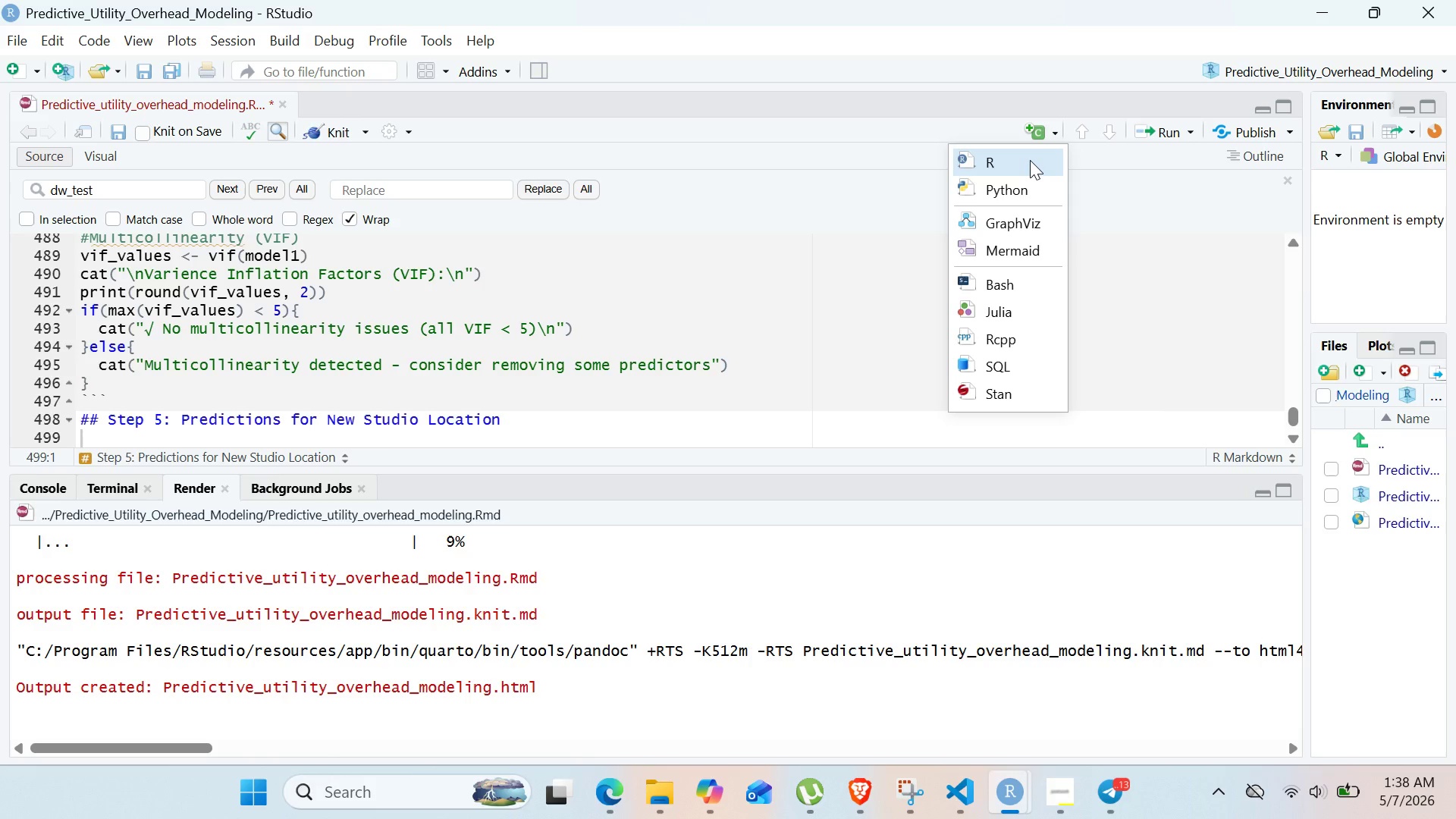 
left_click([1030, 160])
 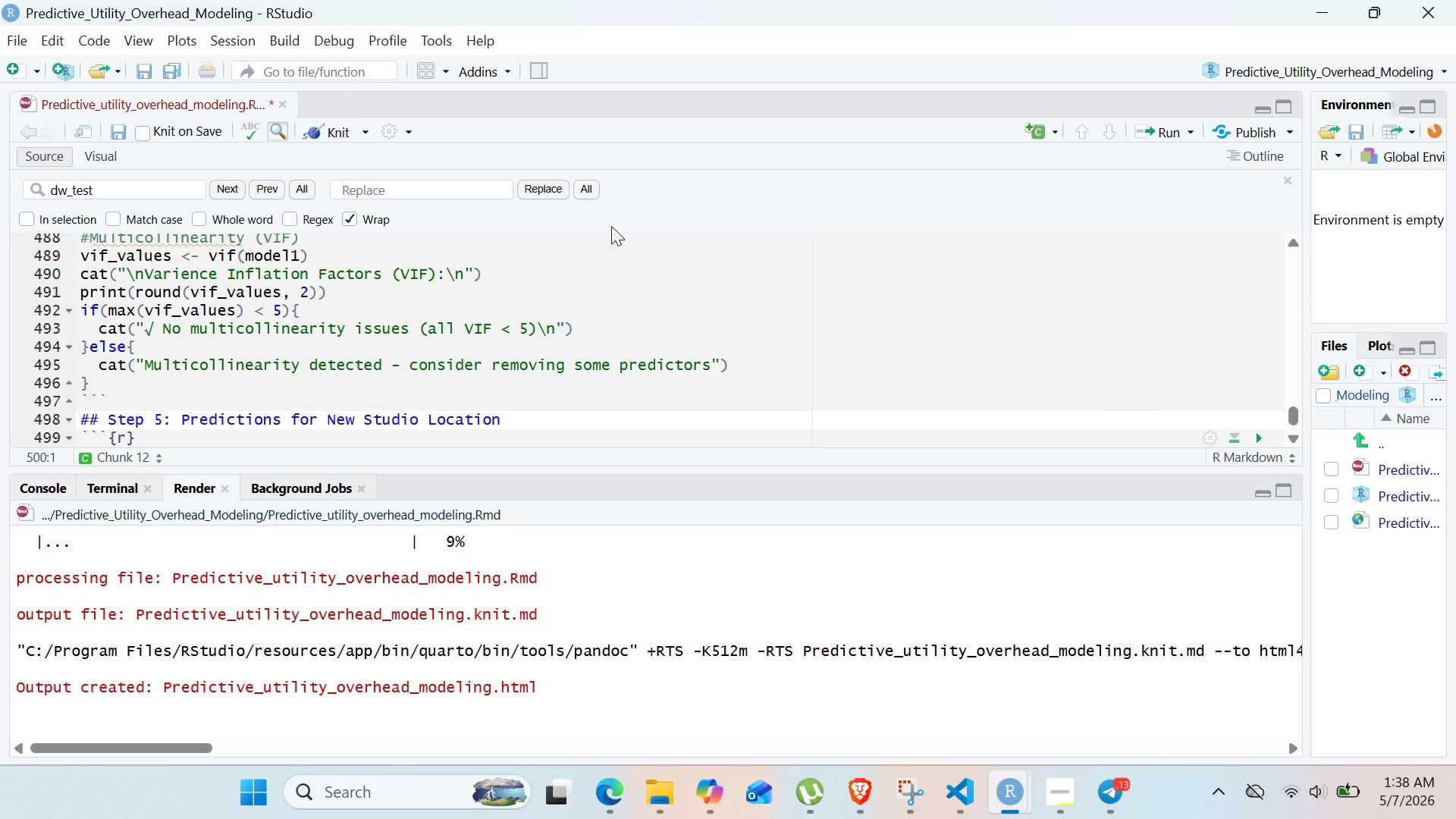 
wait(11.89)
 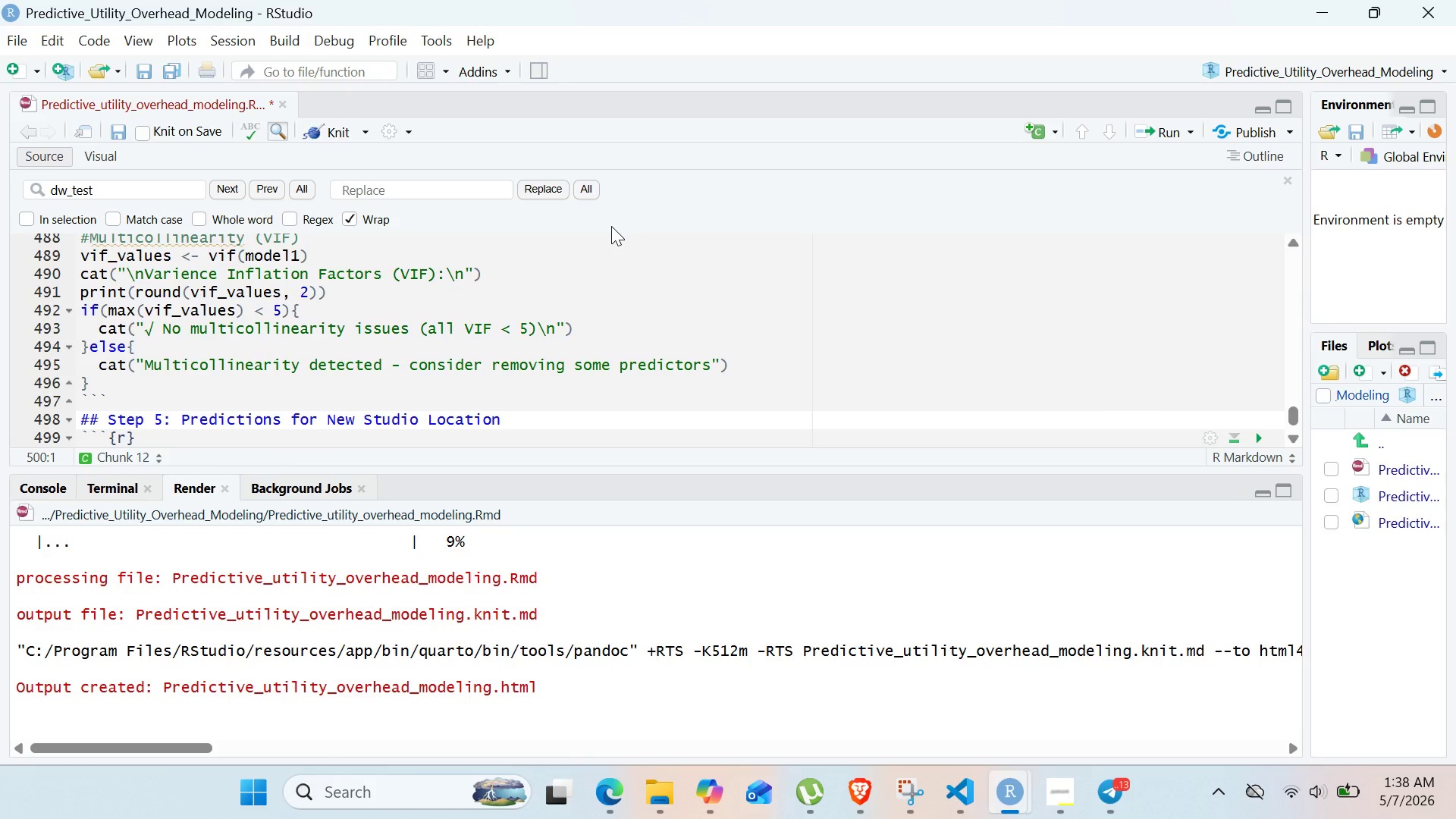 
type(# Create prediction function function )
 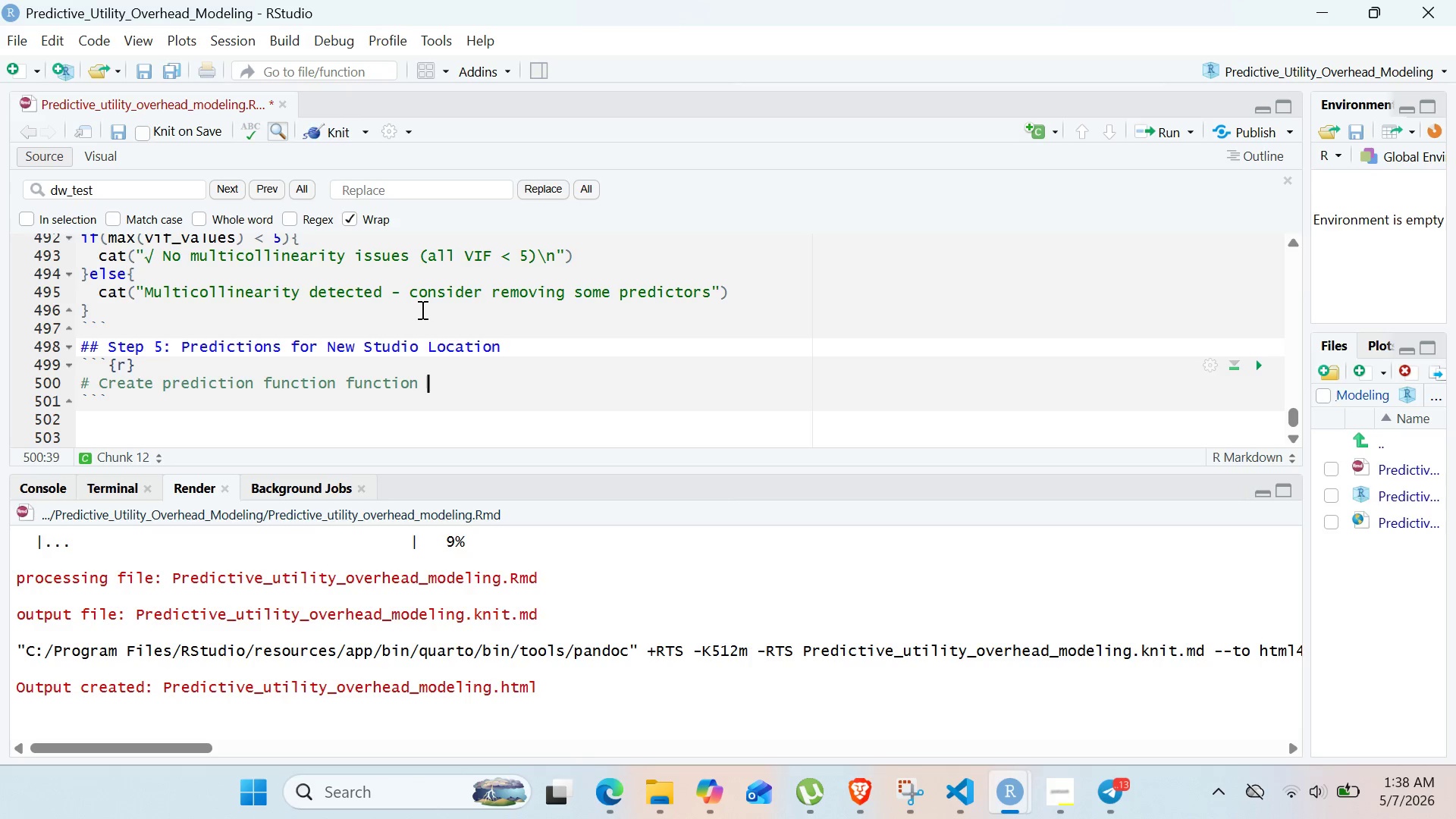 
key(Enter)
 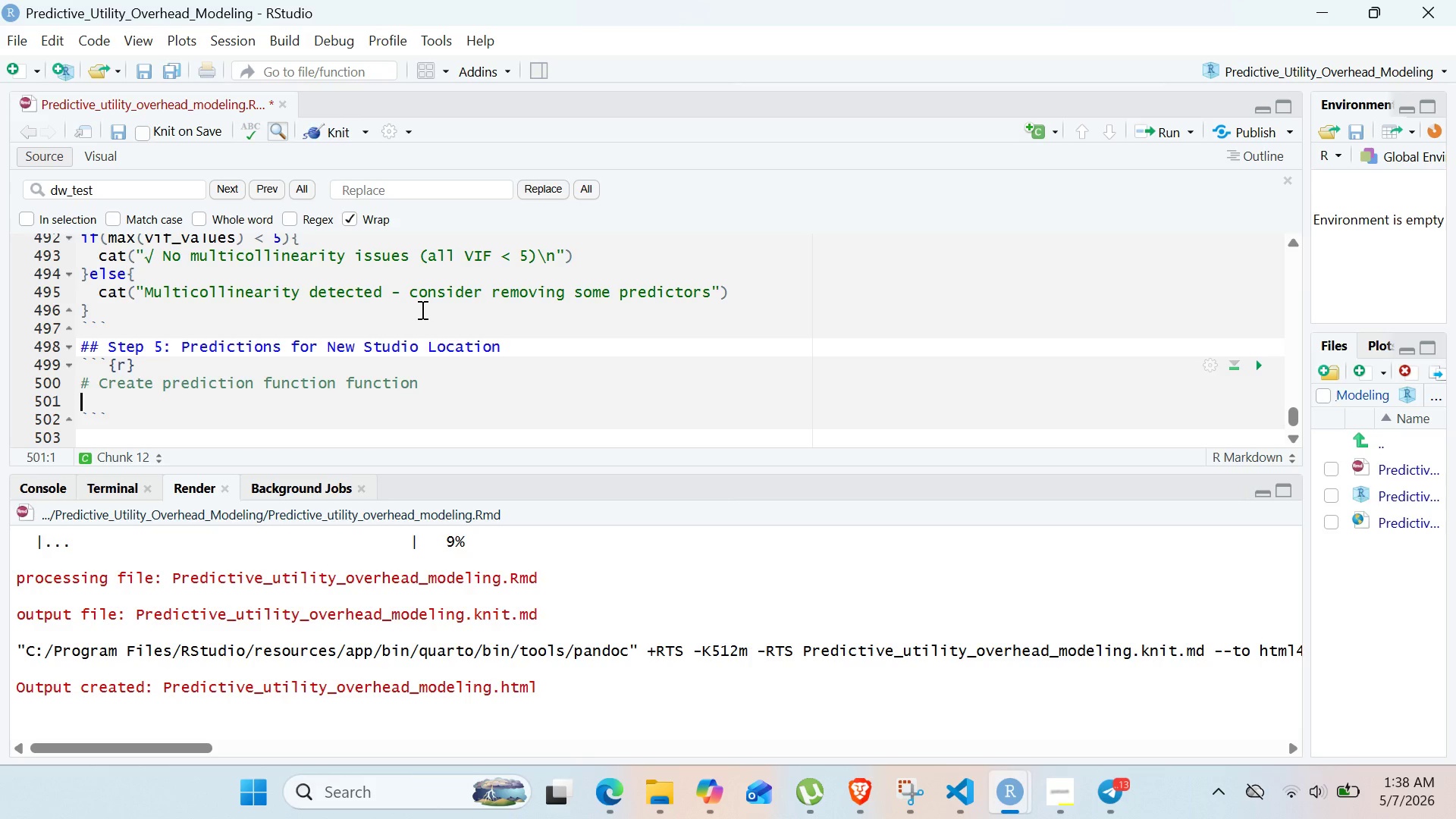 
type(predic)
 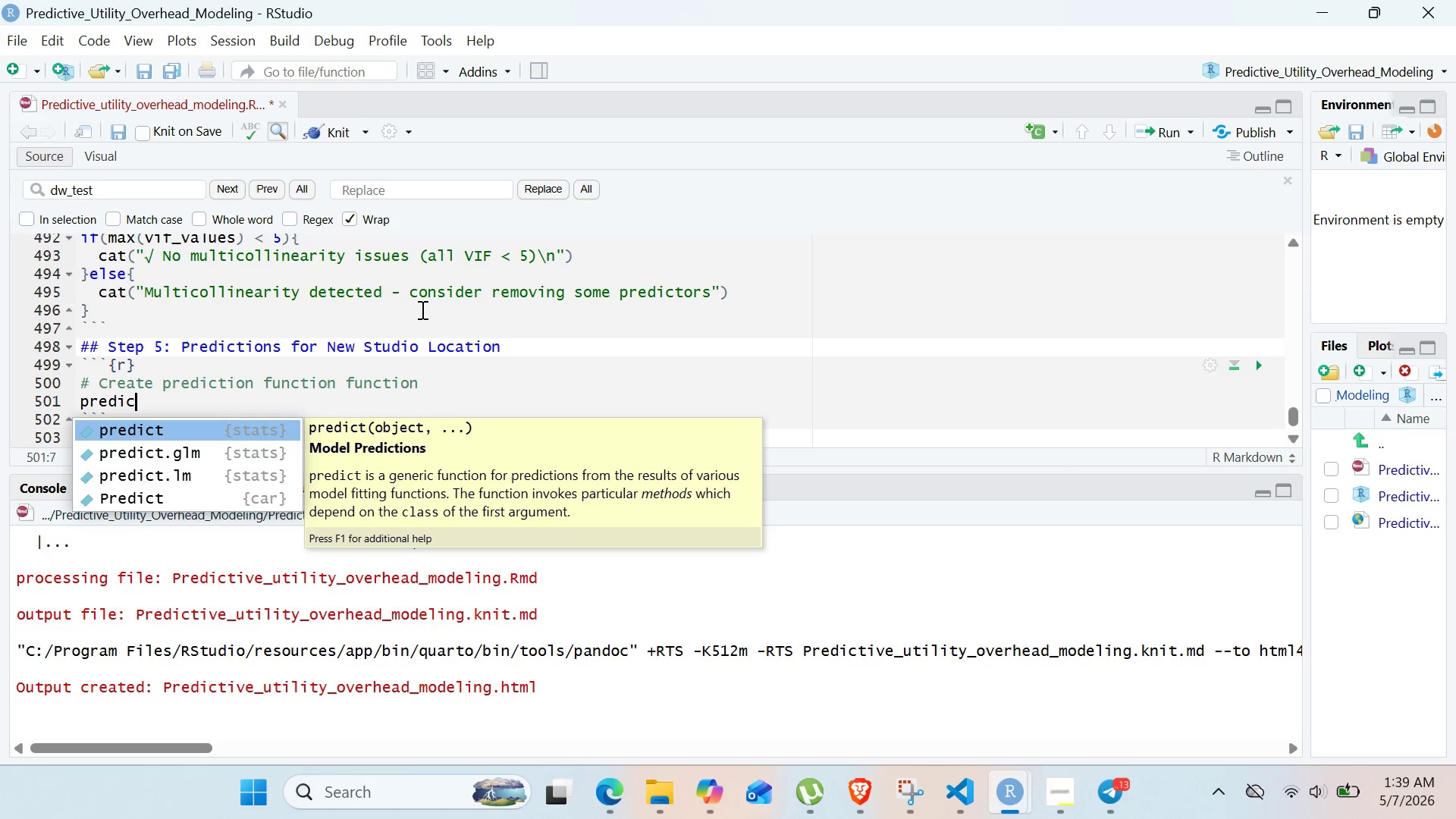 
type(_utility_cose)
key(Backspace)
type(t <- function()
 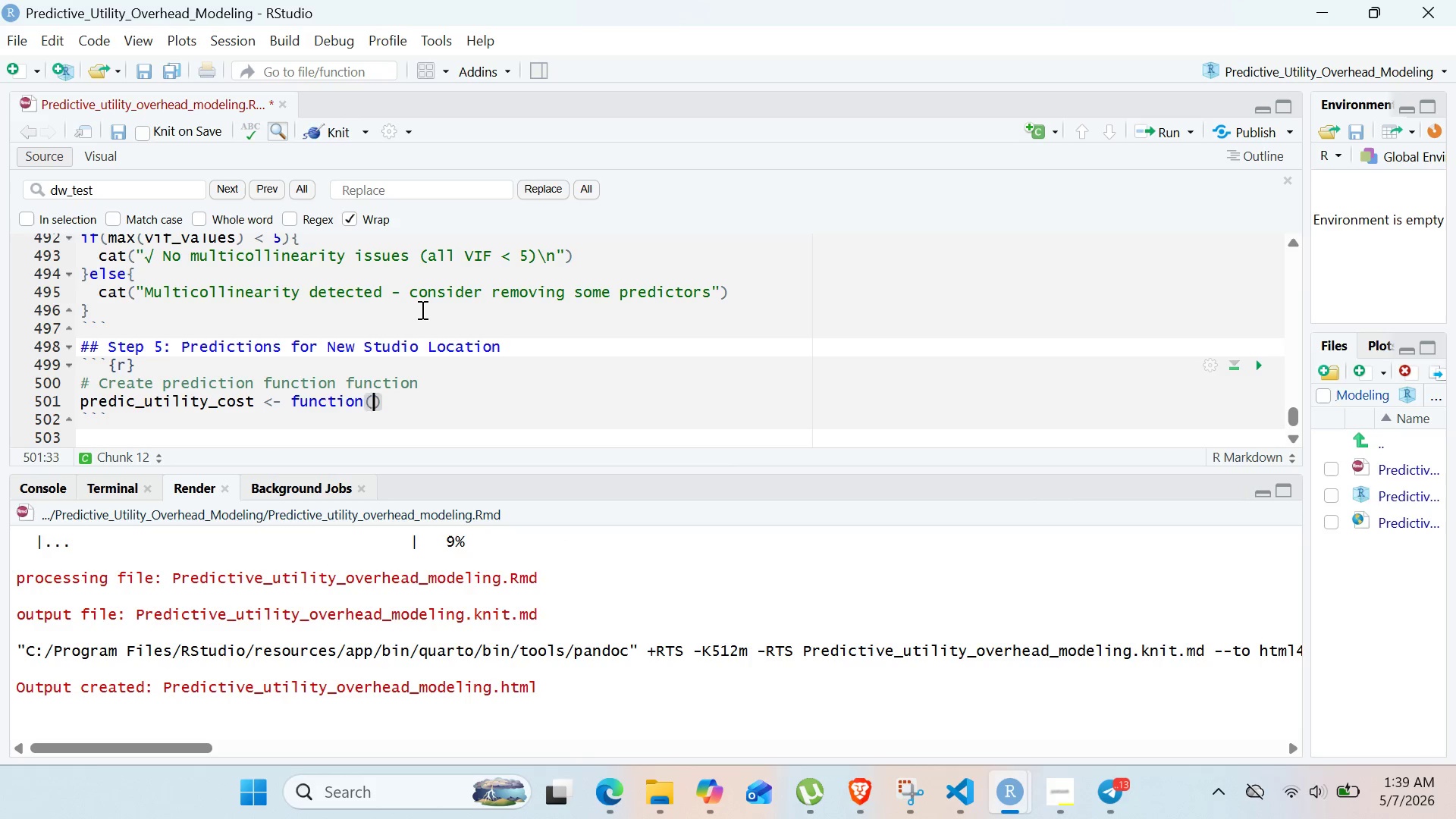 
type(sq_ft)
 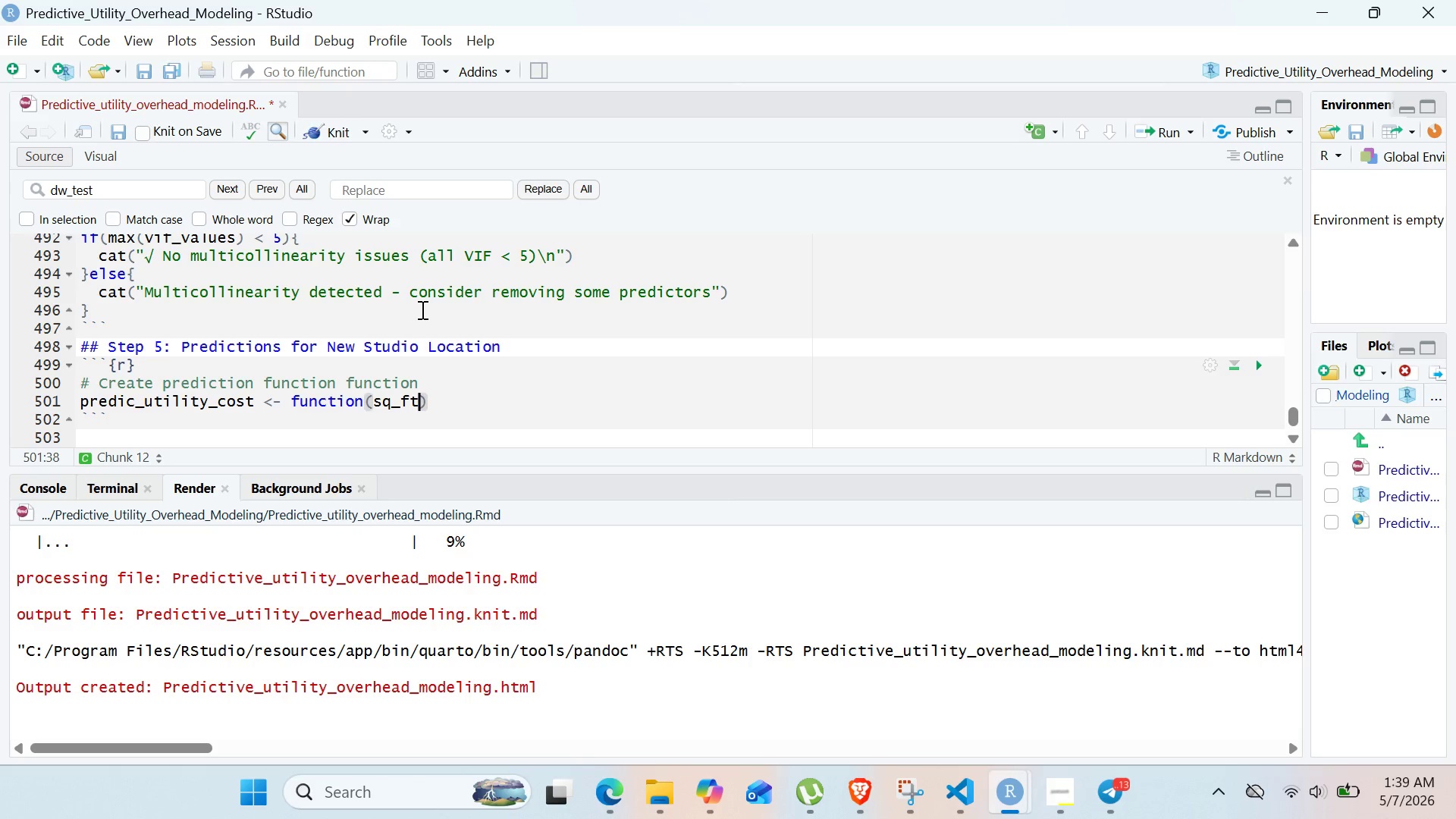 
type(, occup)
 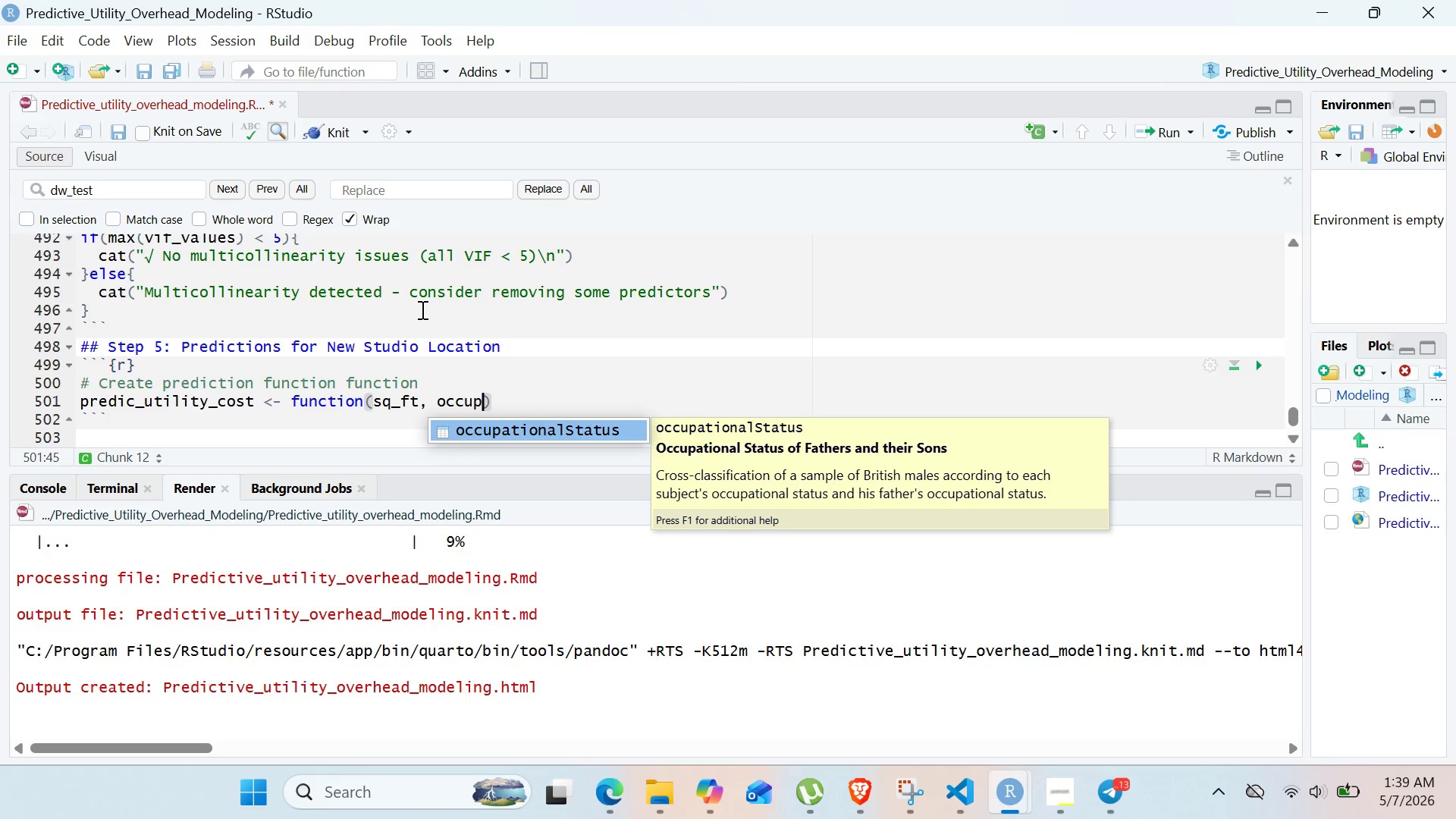 
type(ancy)
 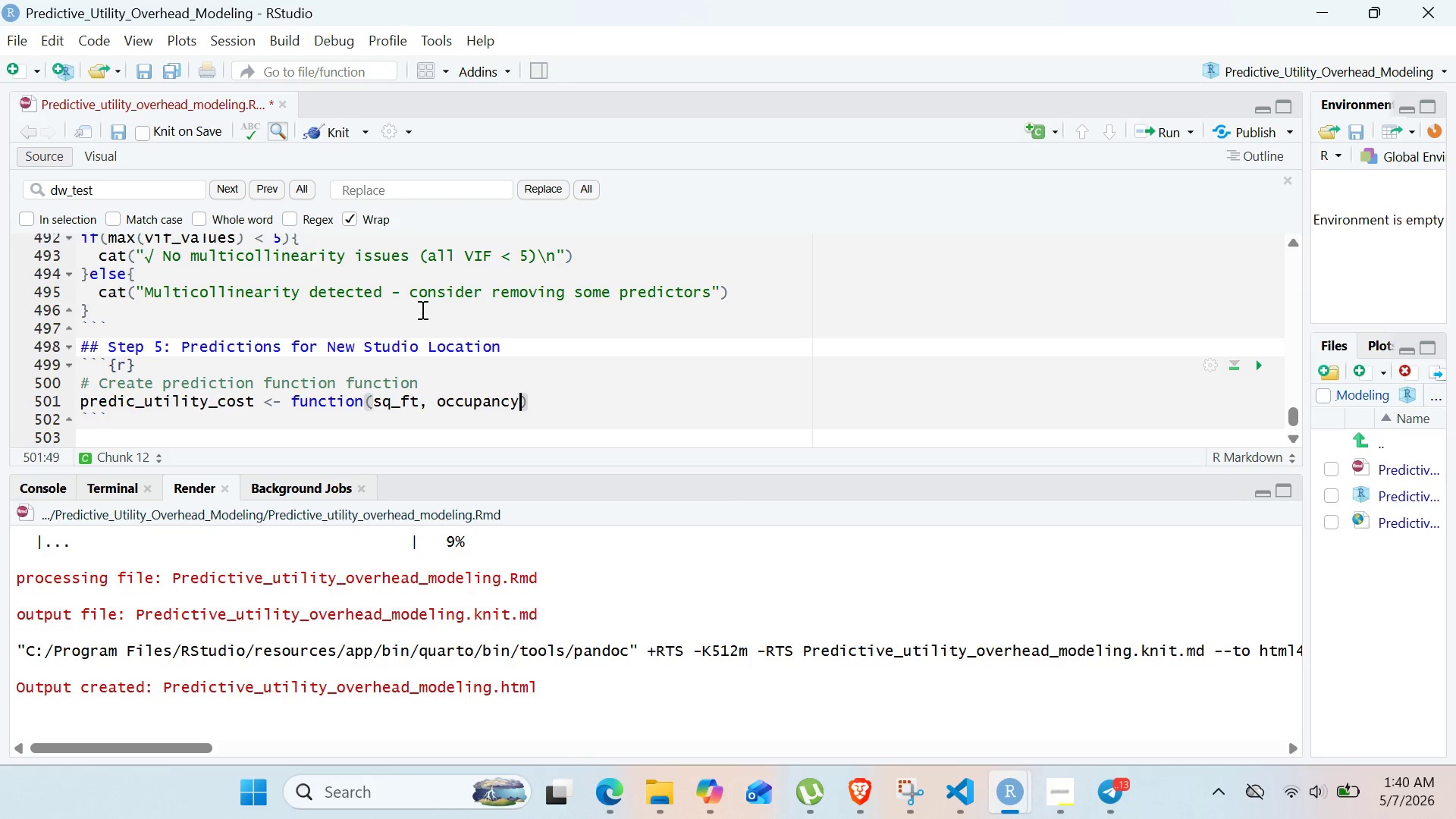 
wait(27.19)
 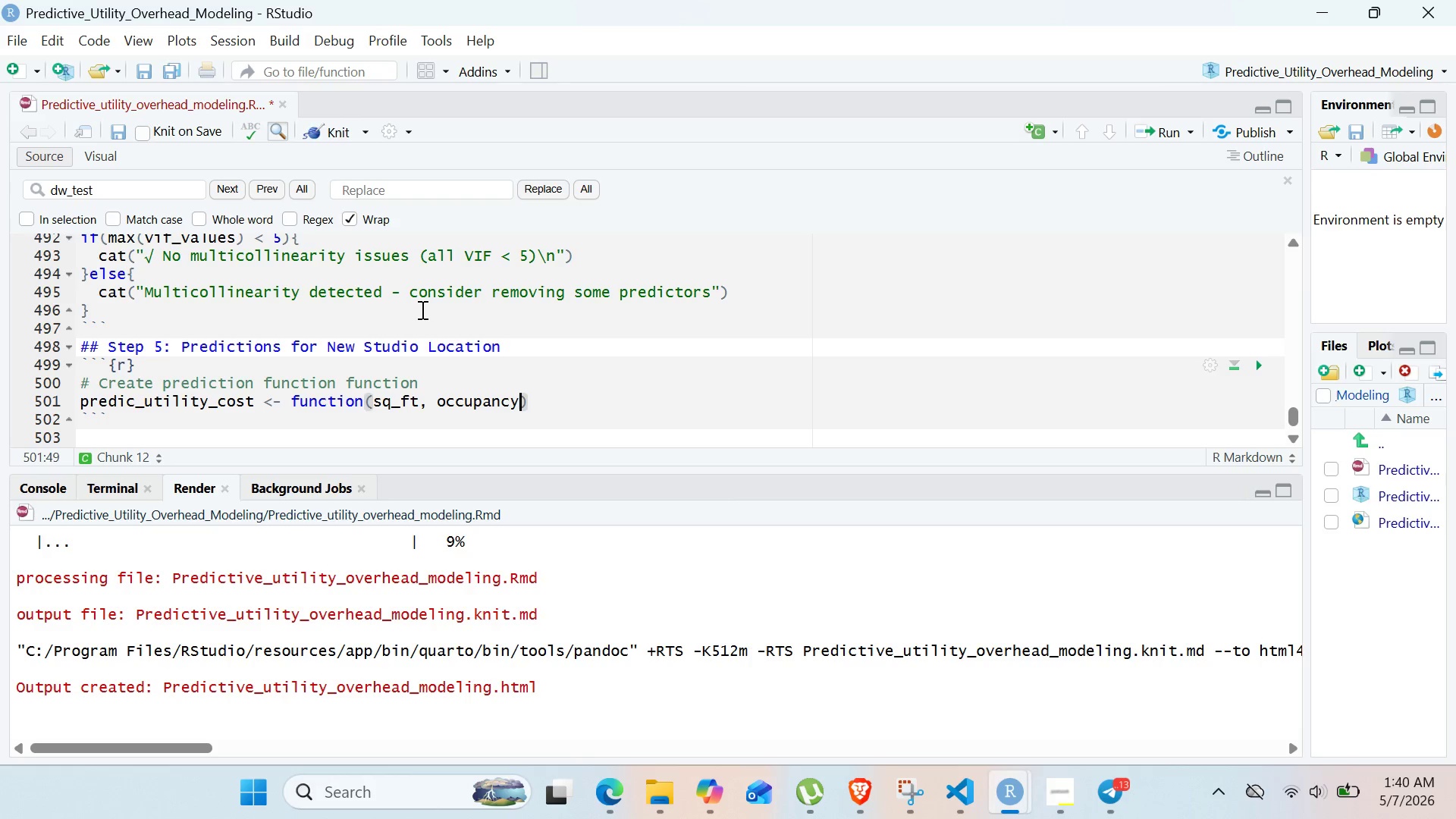 
type(, internal_temp)
 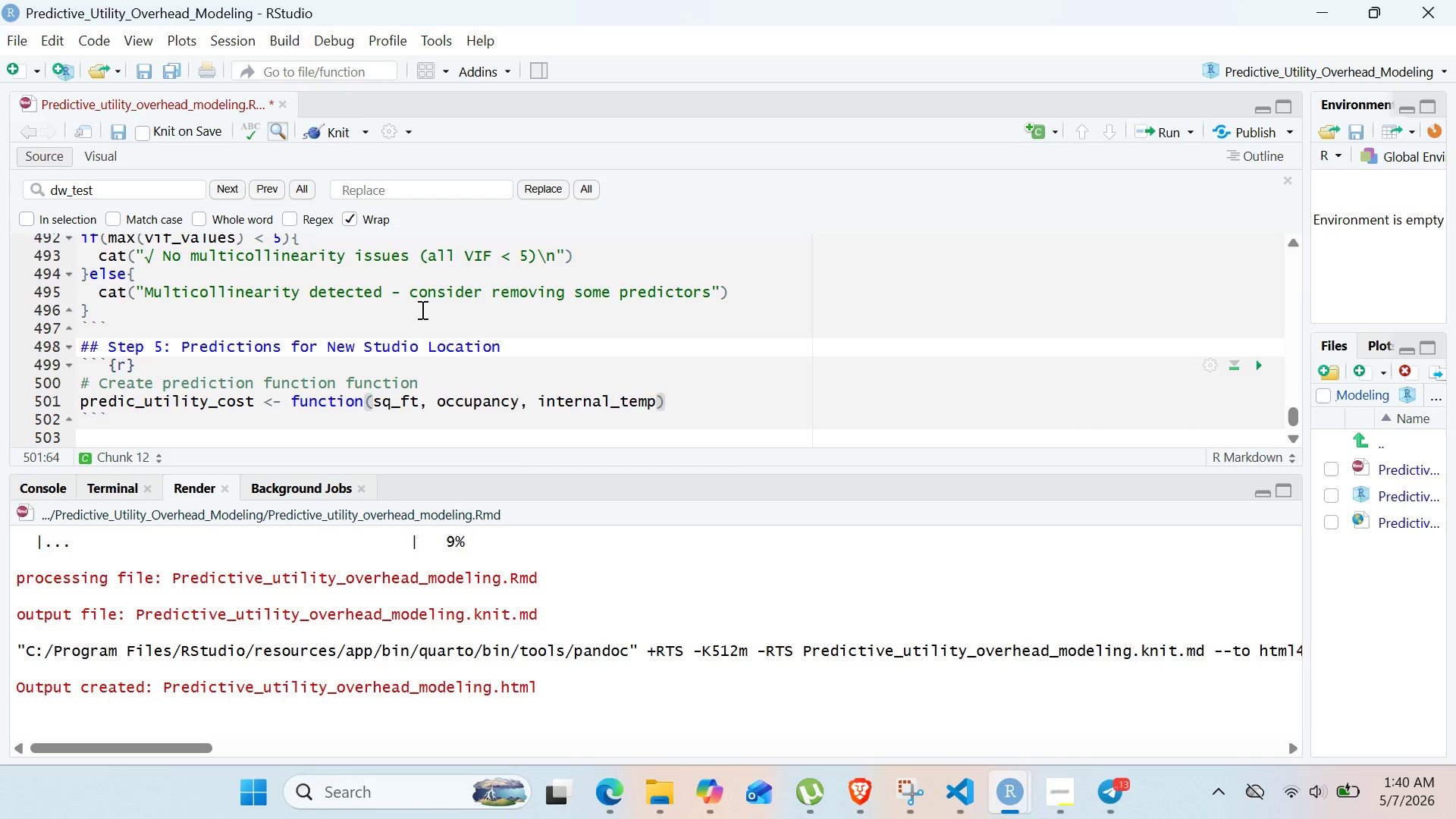 
key(ArrowRight)
 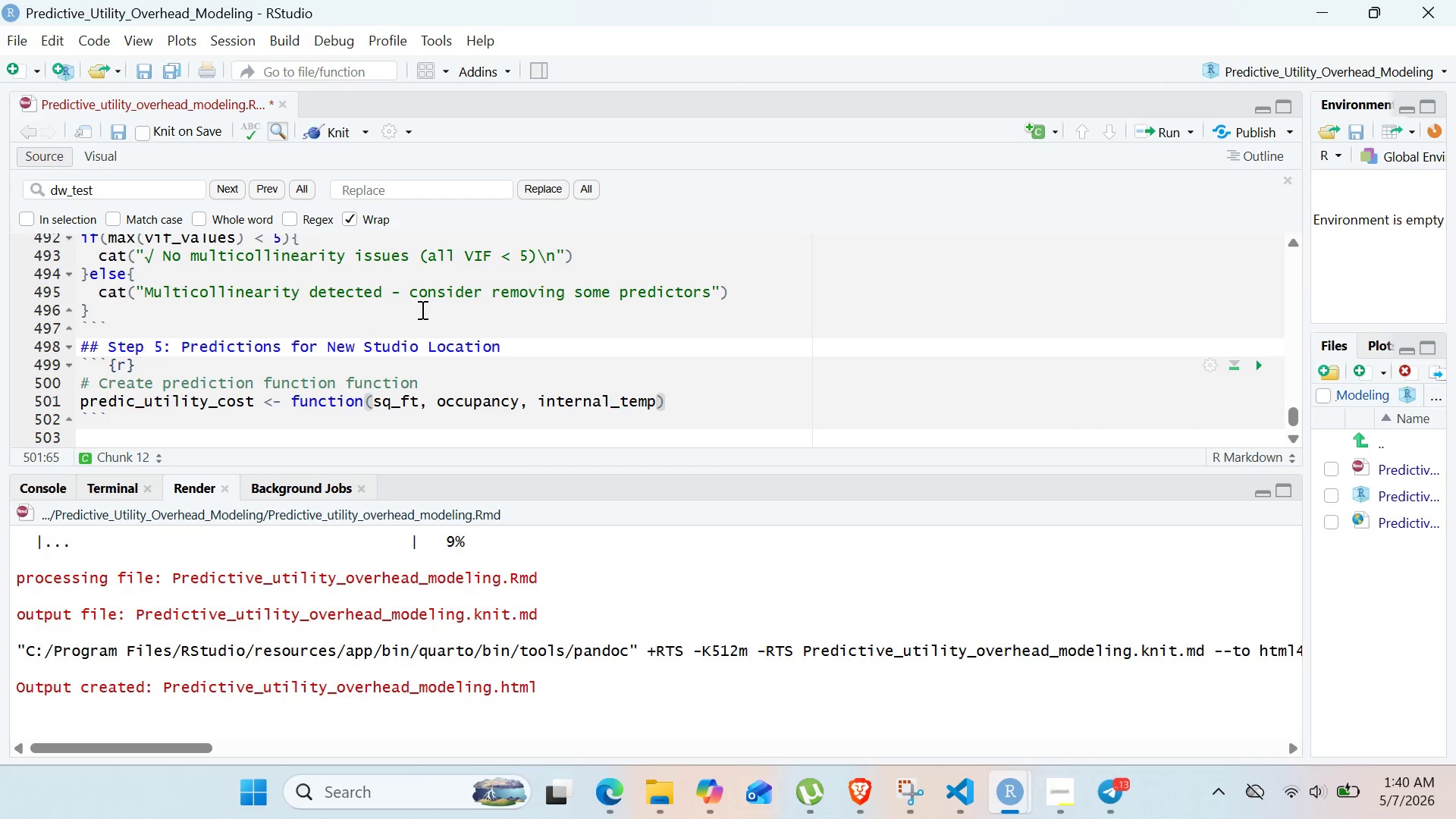 
key(Shift+BracketLeft)
 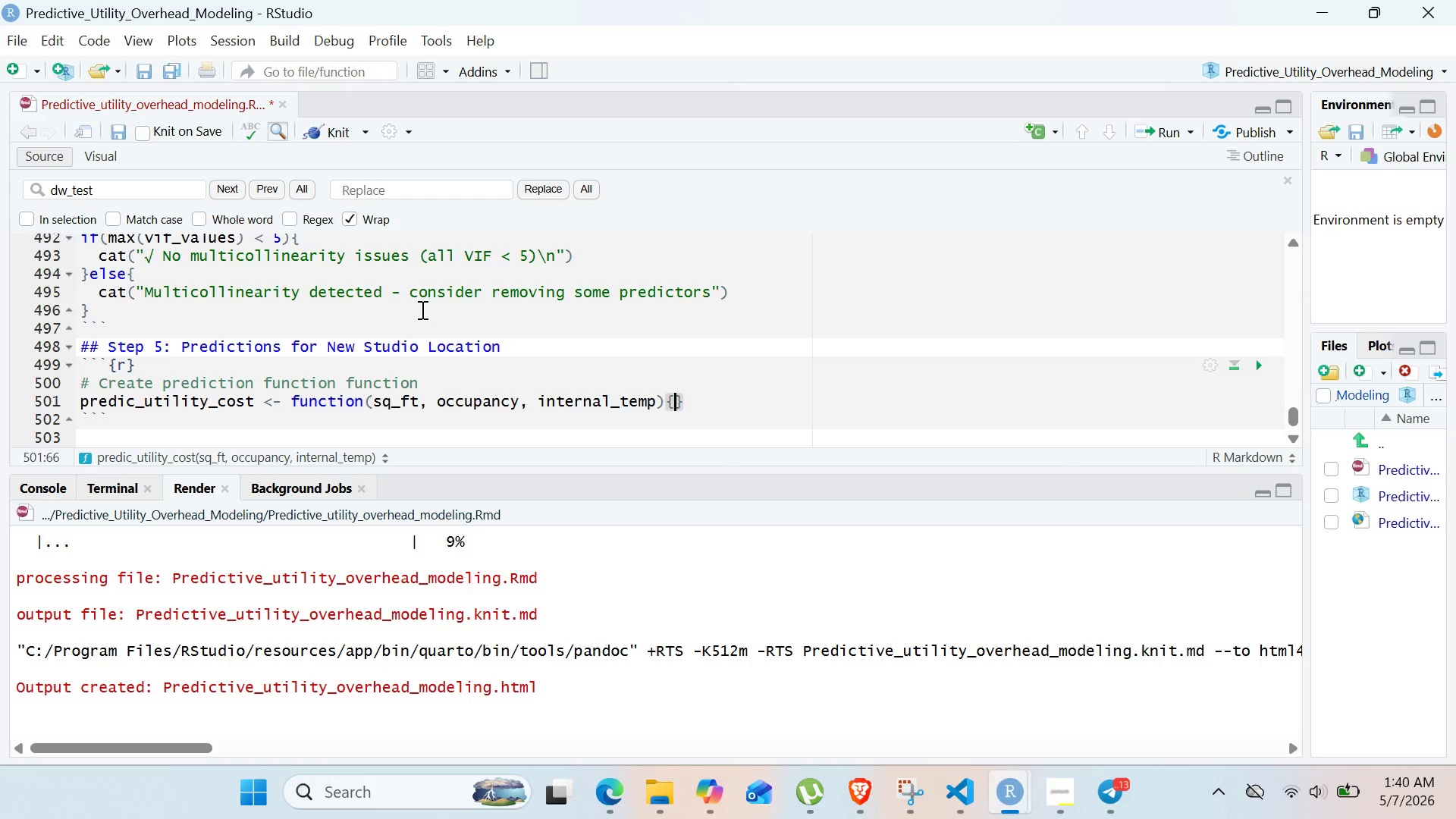 
key(Enter)
 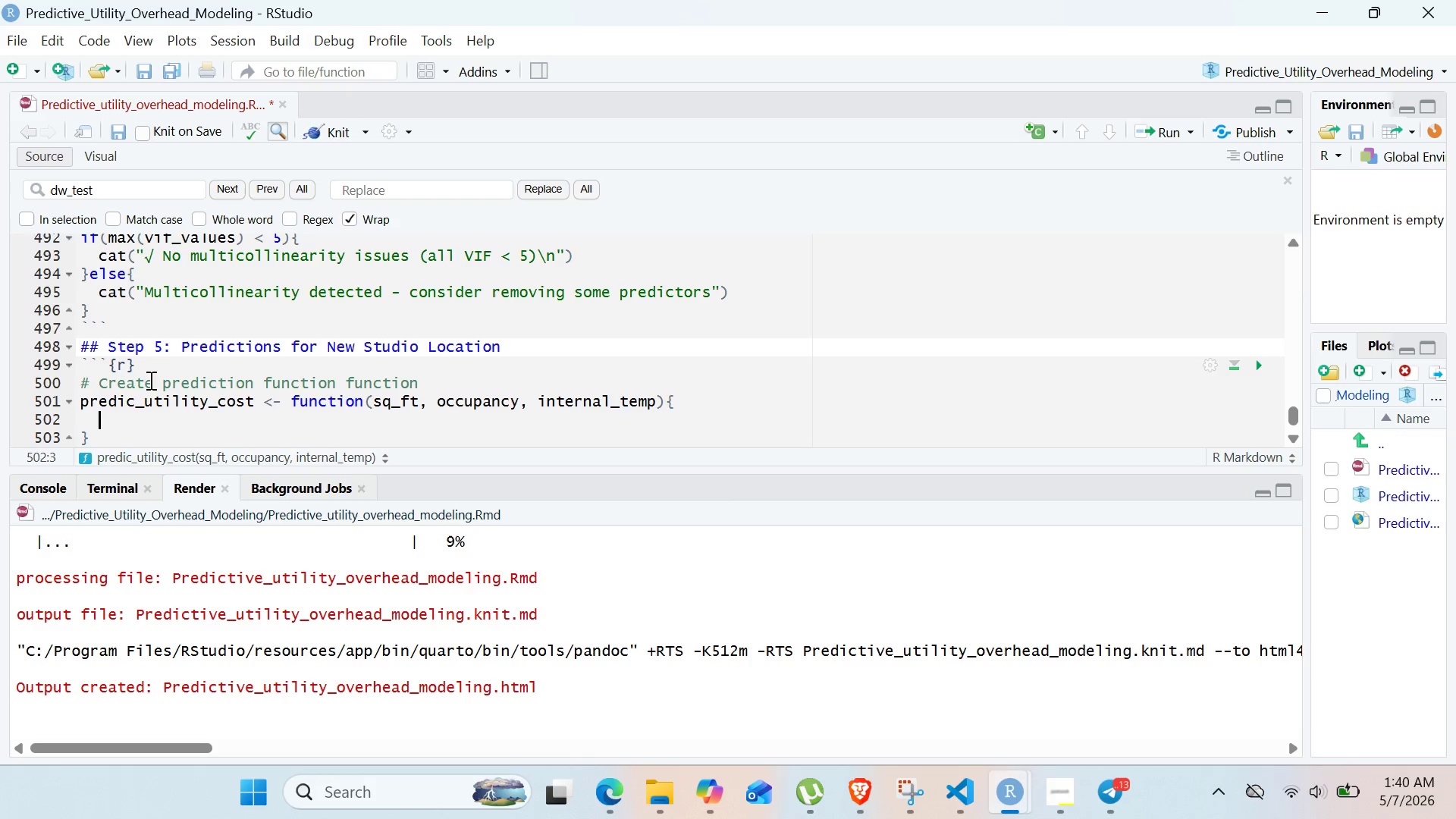 
left_click([138, 399])
 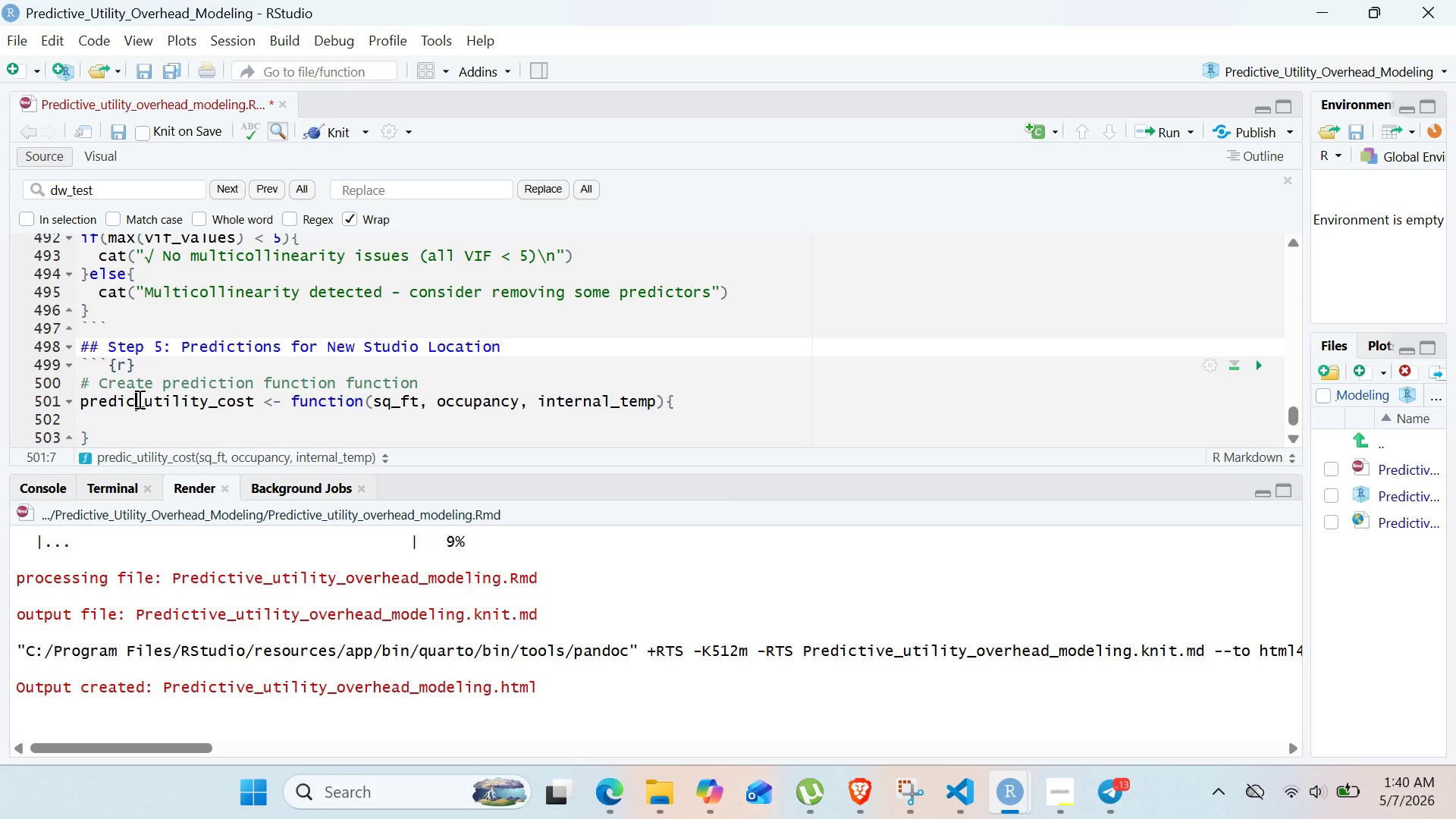 
key(T)
 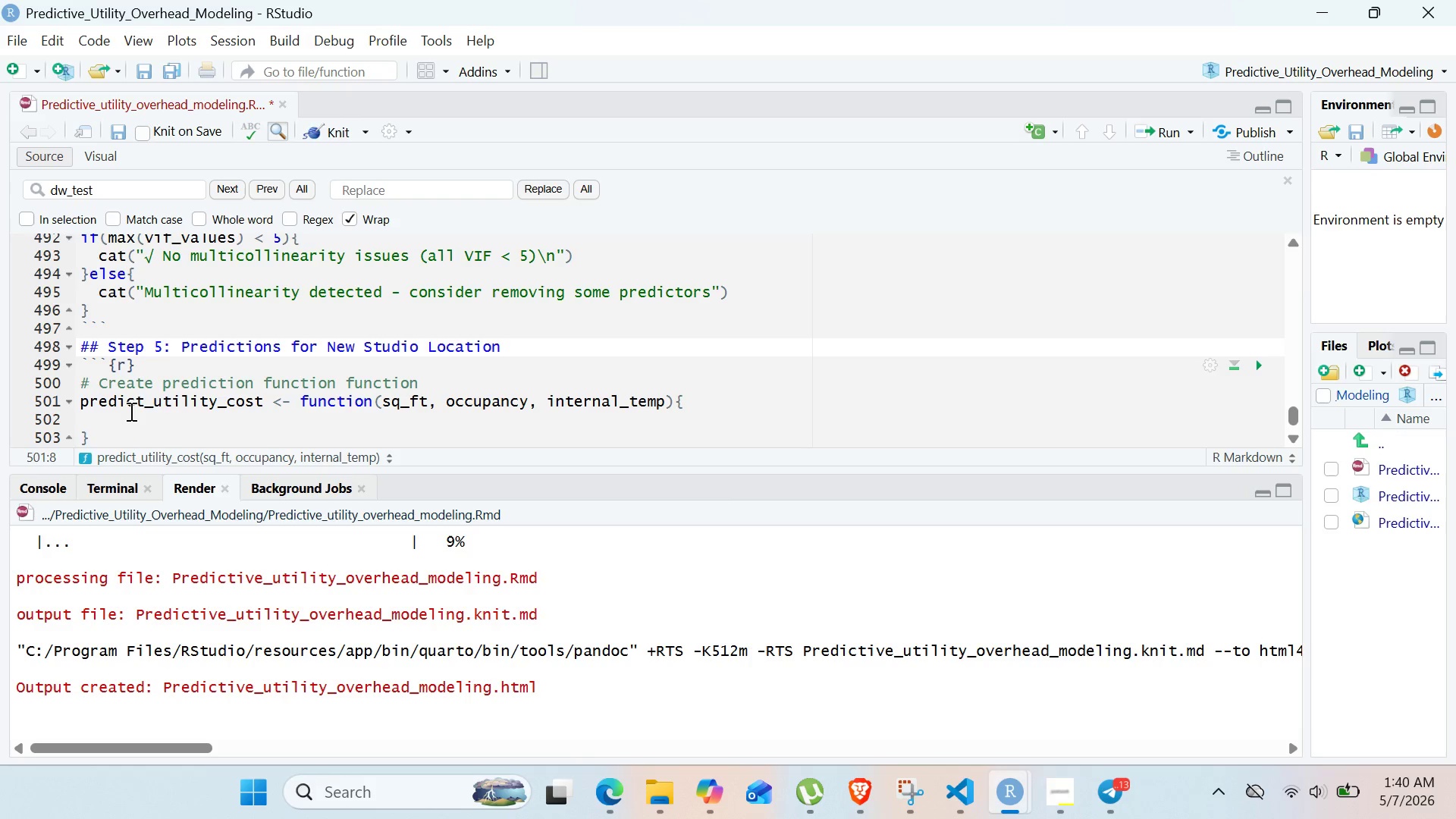 
left_click([130, 411])
 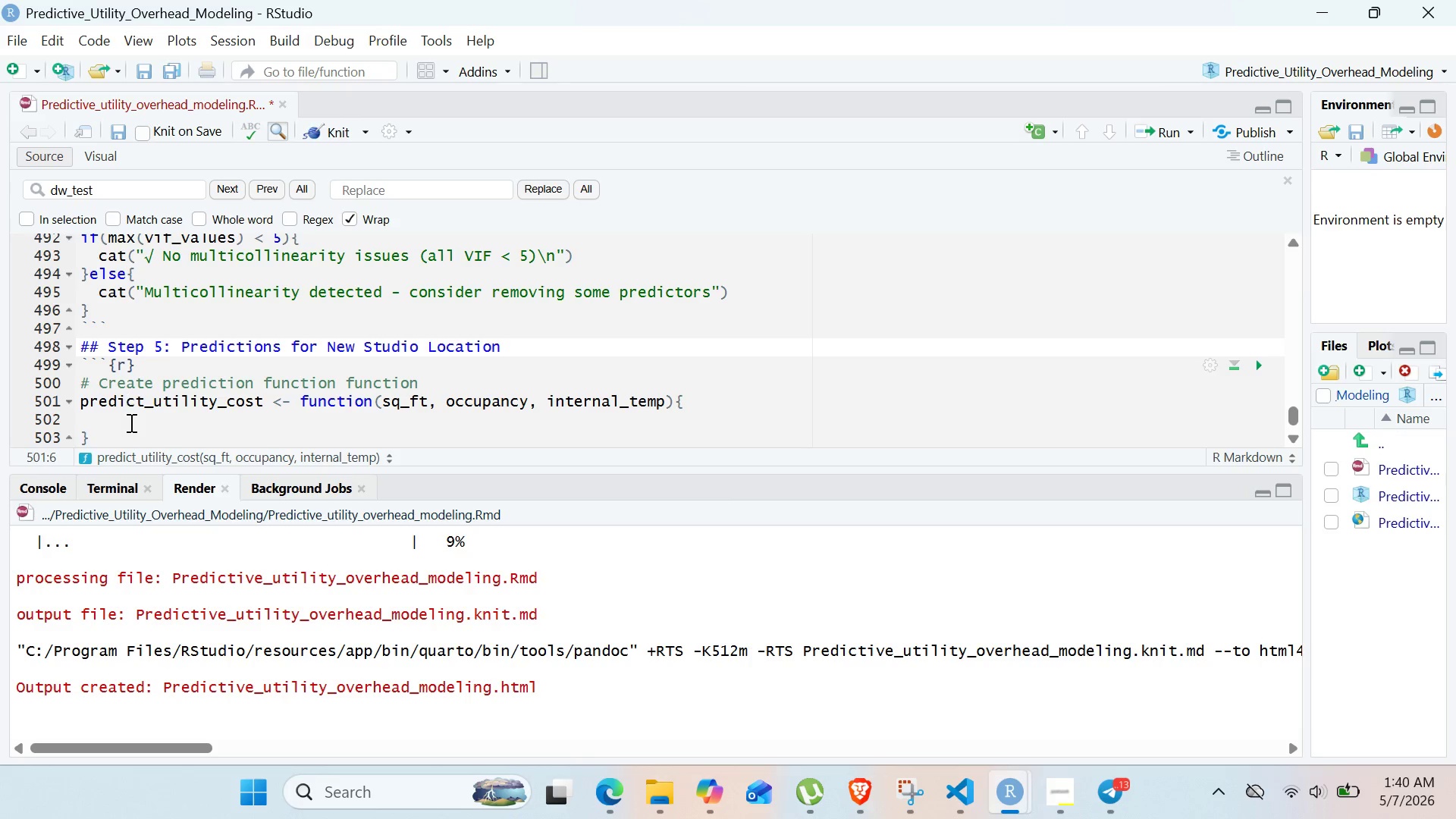 
left_click([130, 422])
 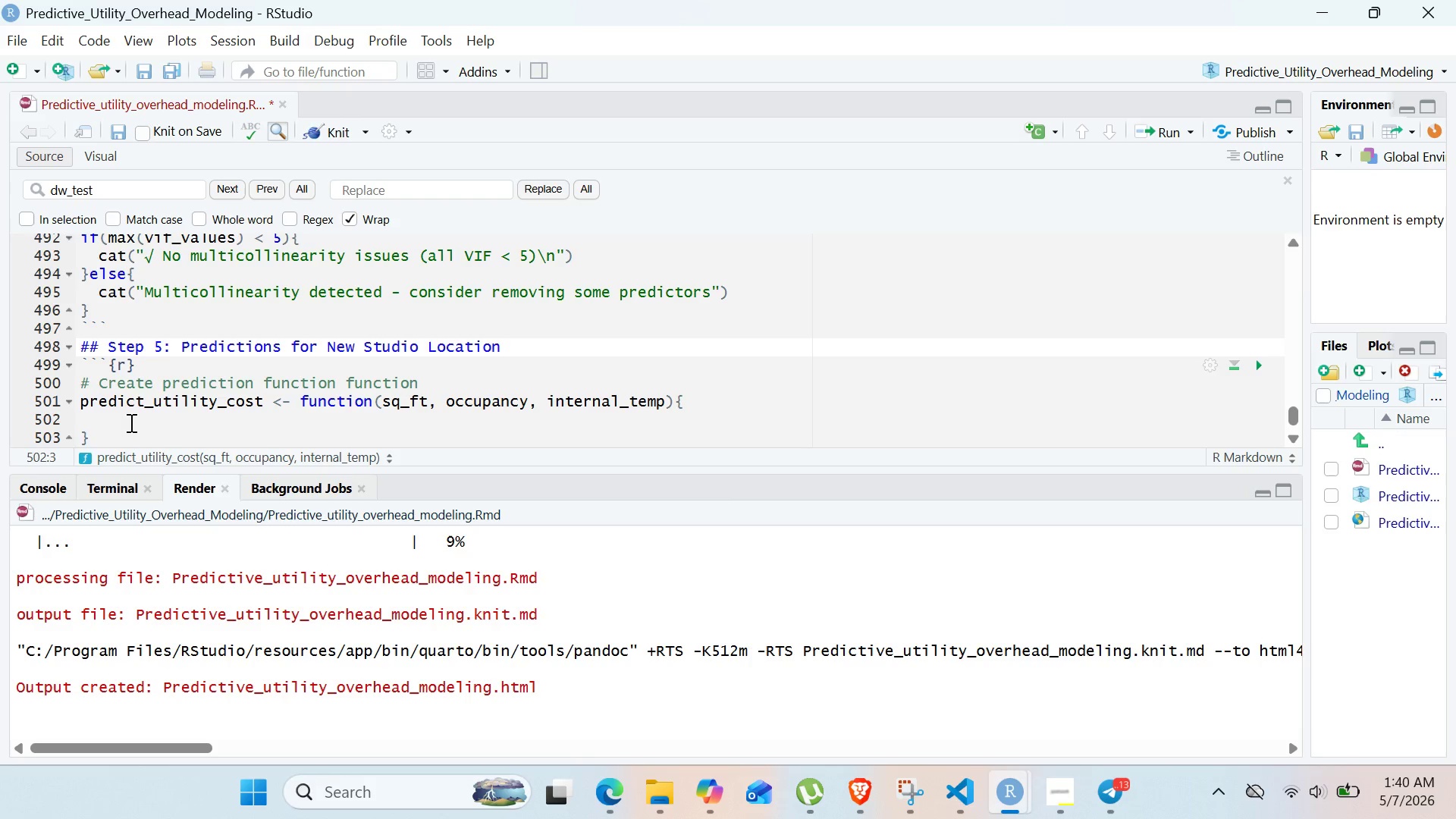 
type(new)
 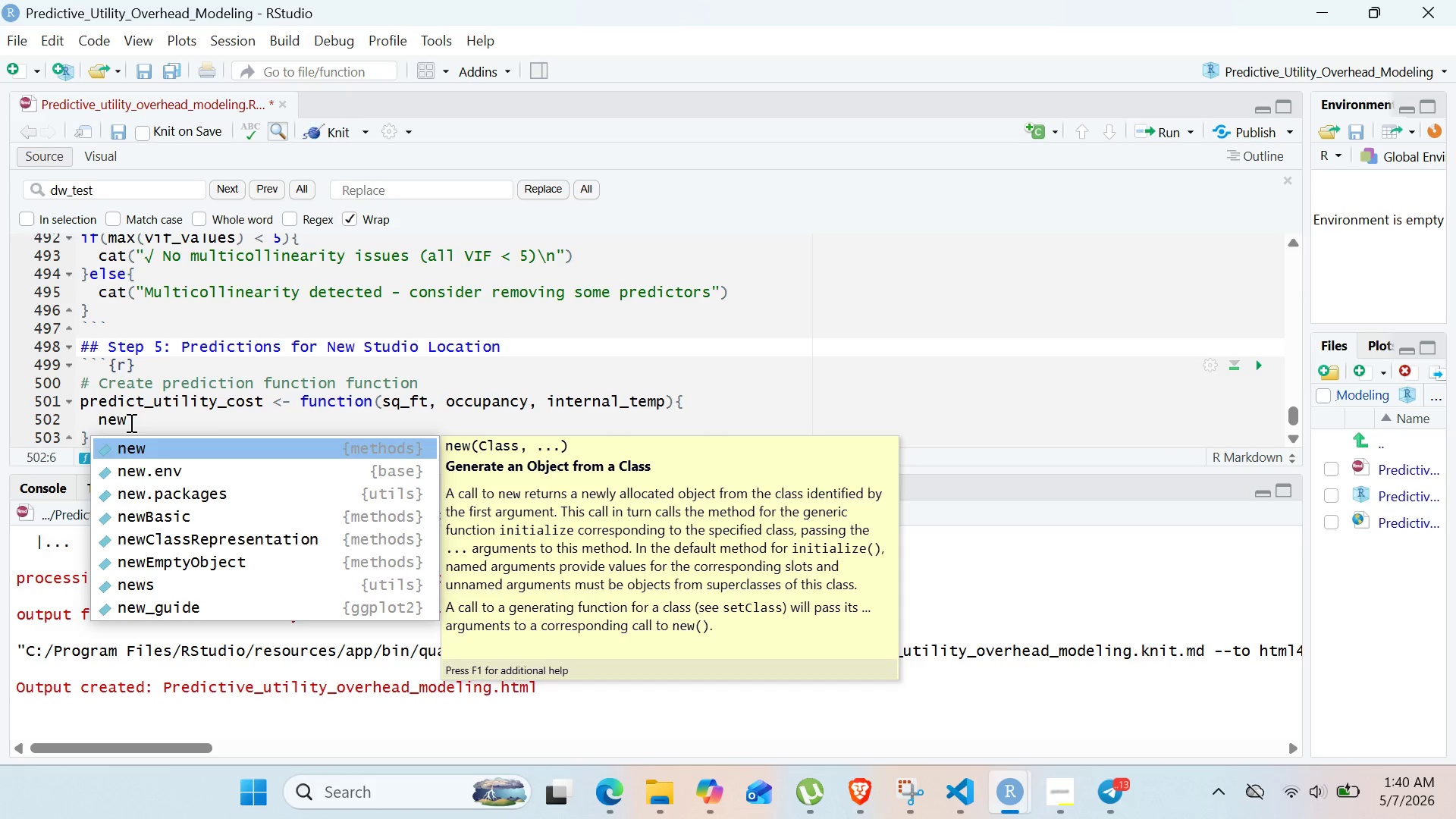 
wait(25.83)
 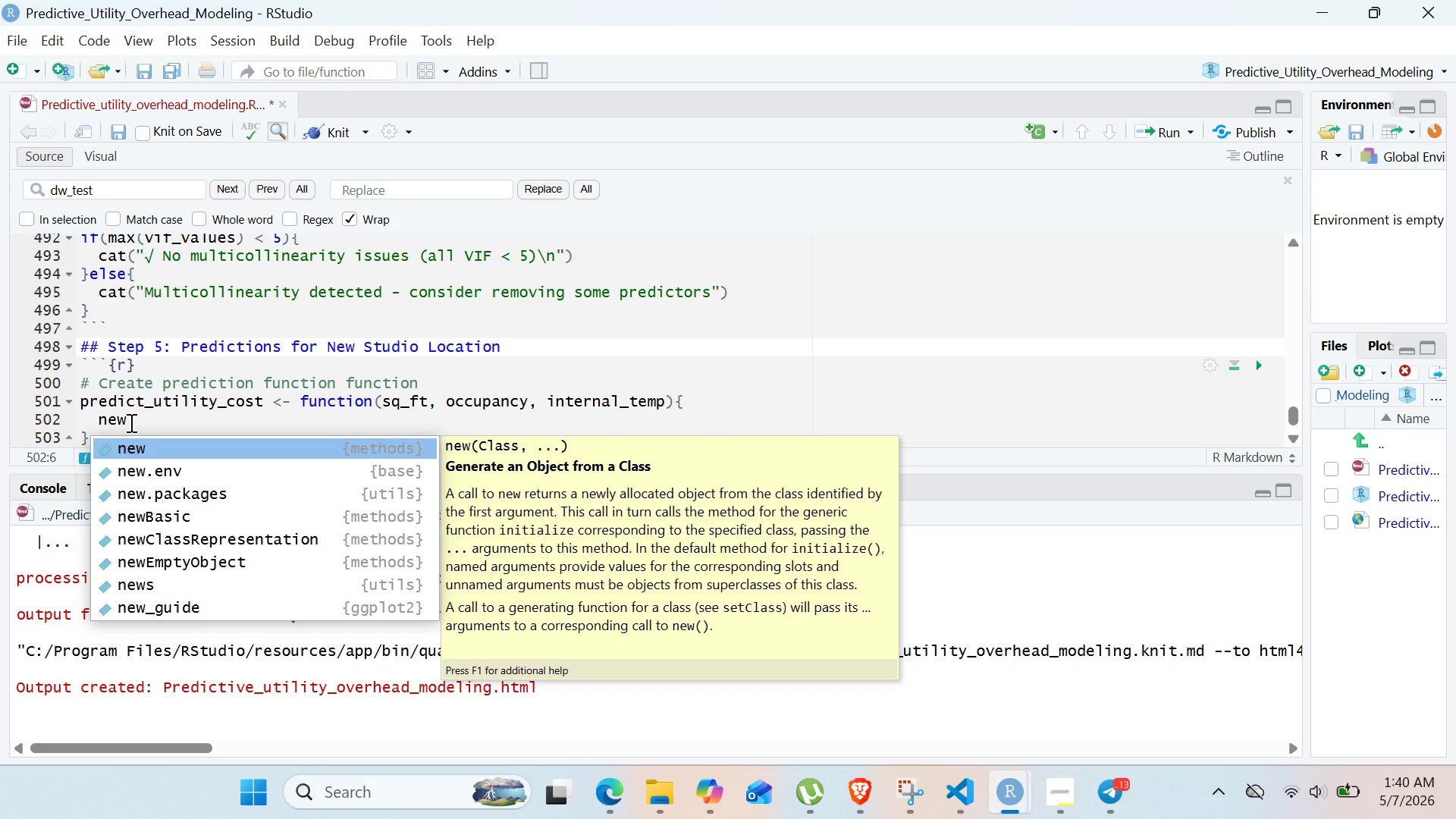 
type(_data <- data.frame()
 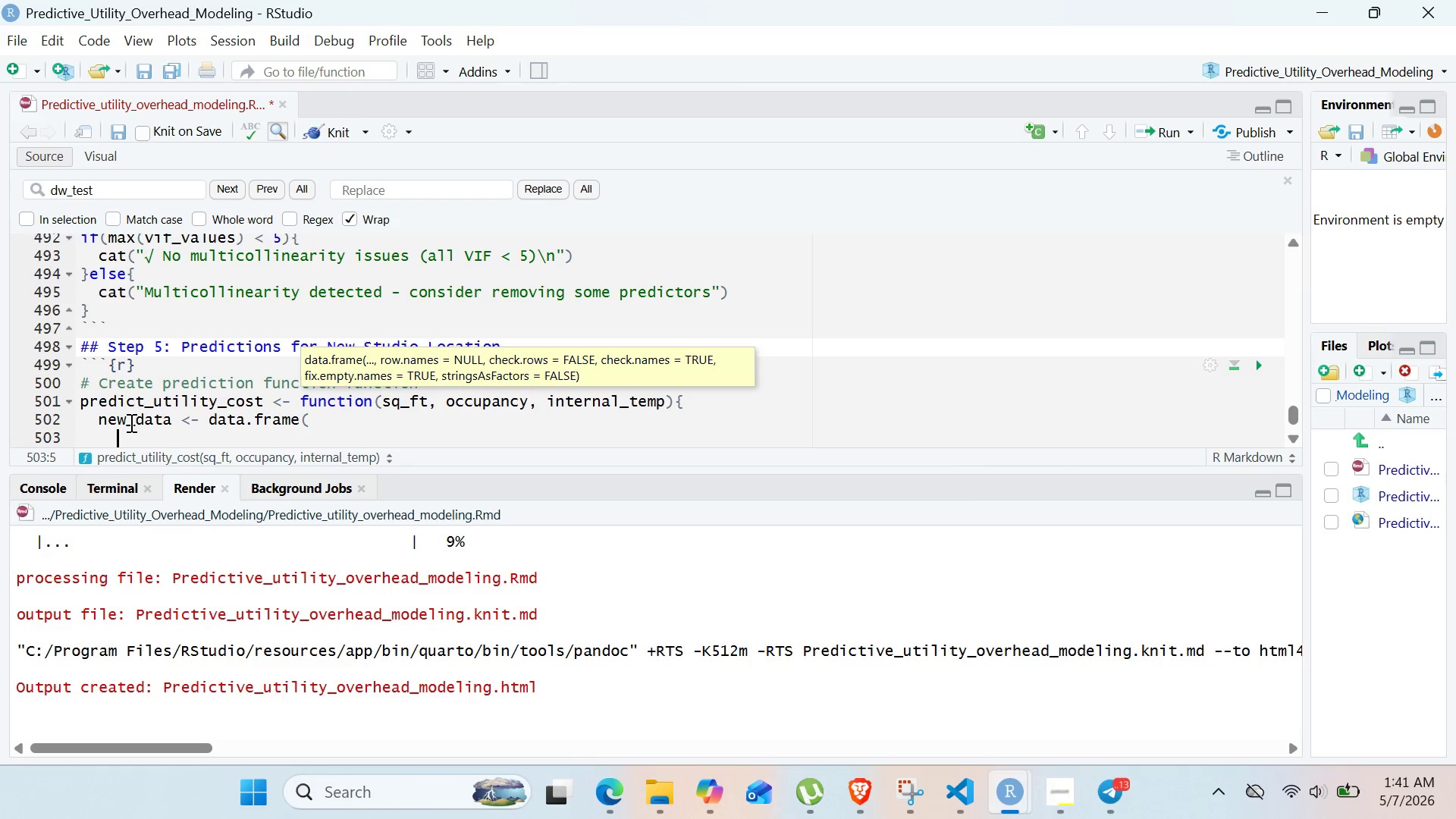 
 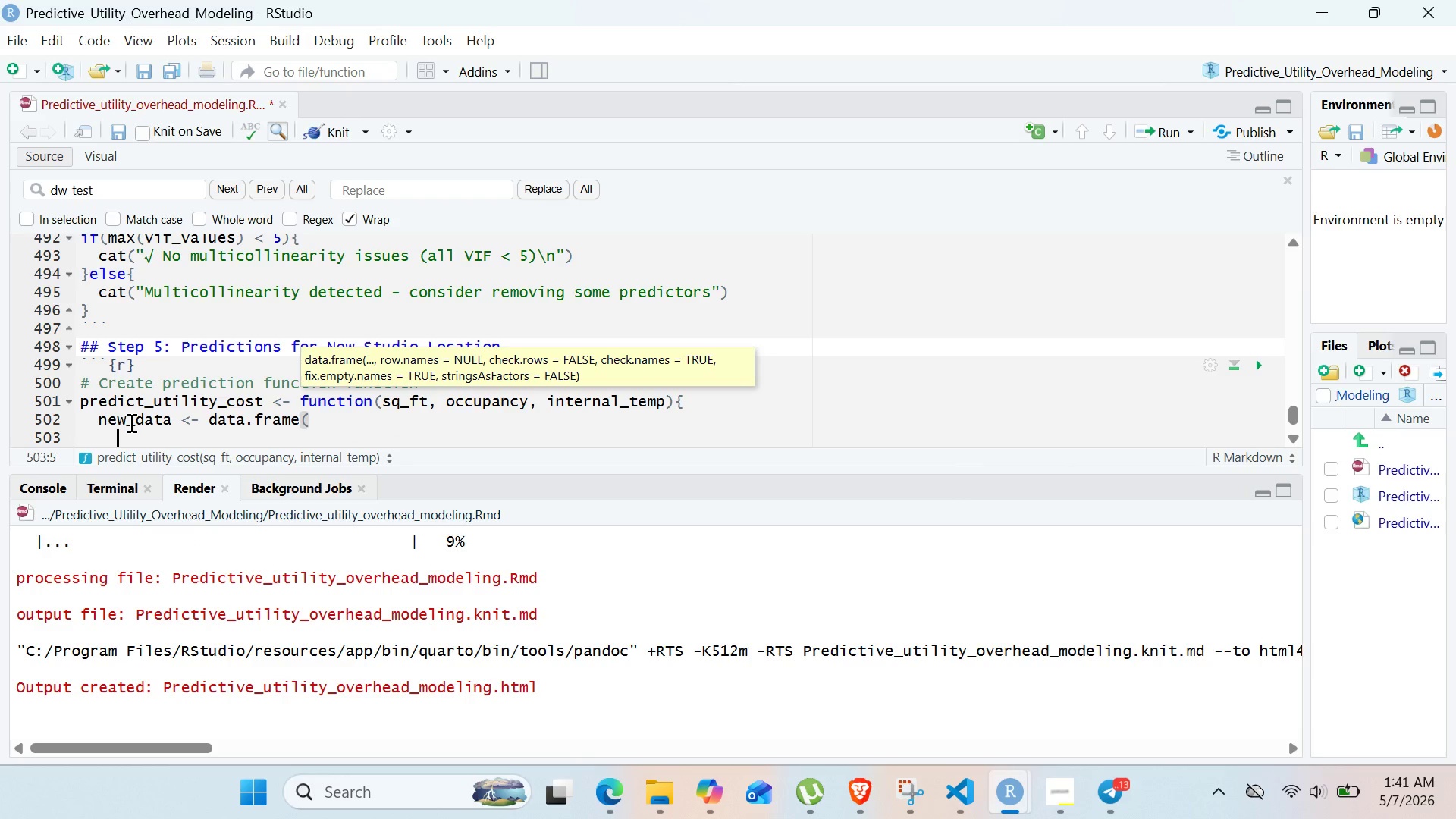 
key(Enter)
 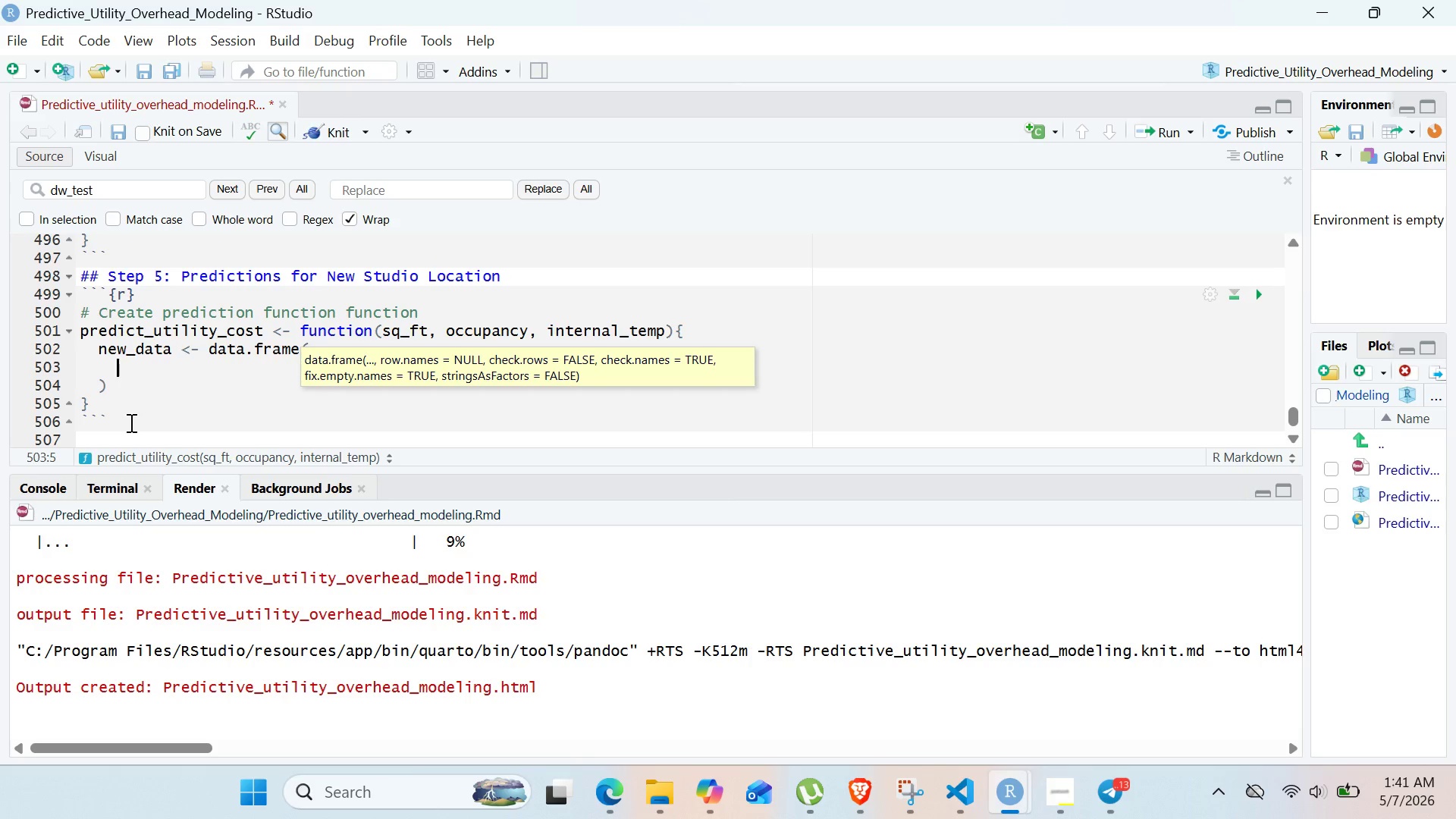 
wait(7.17)
 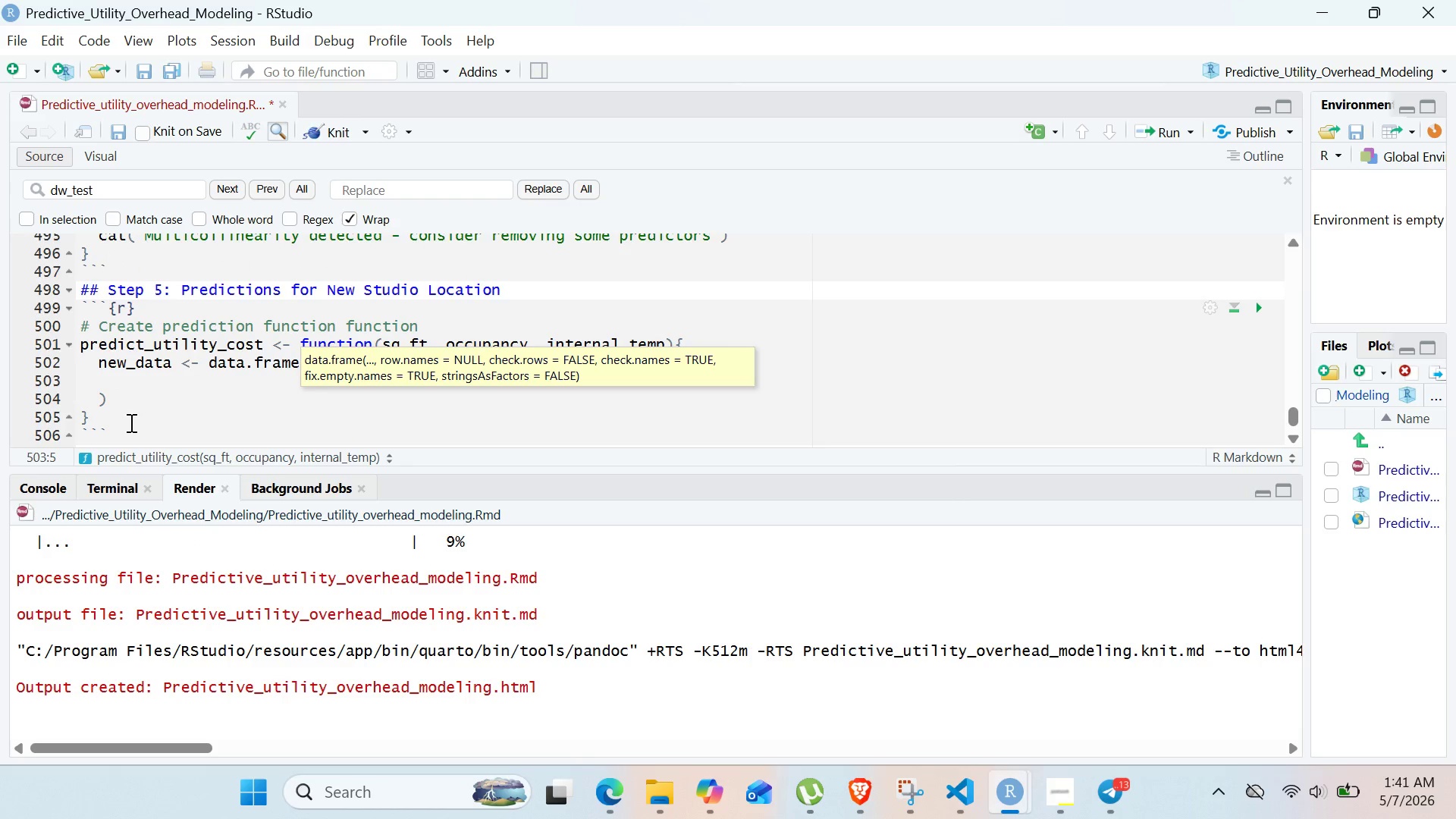 
type(square_footage)
 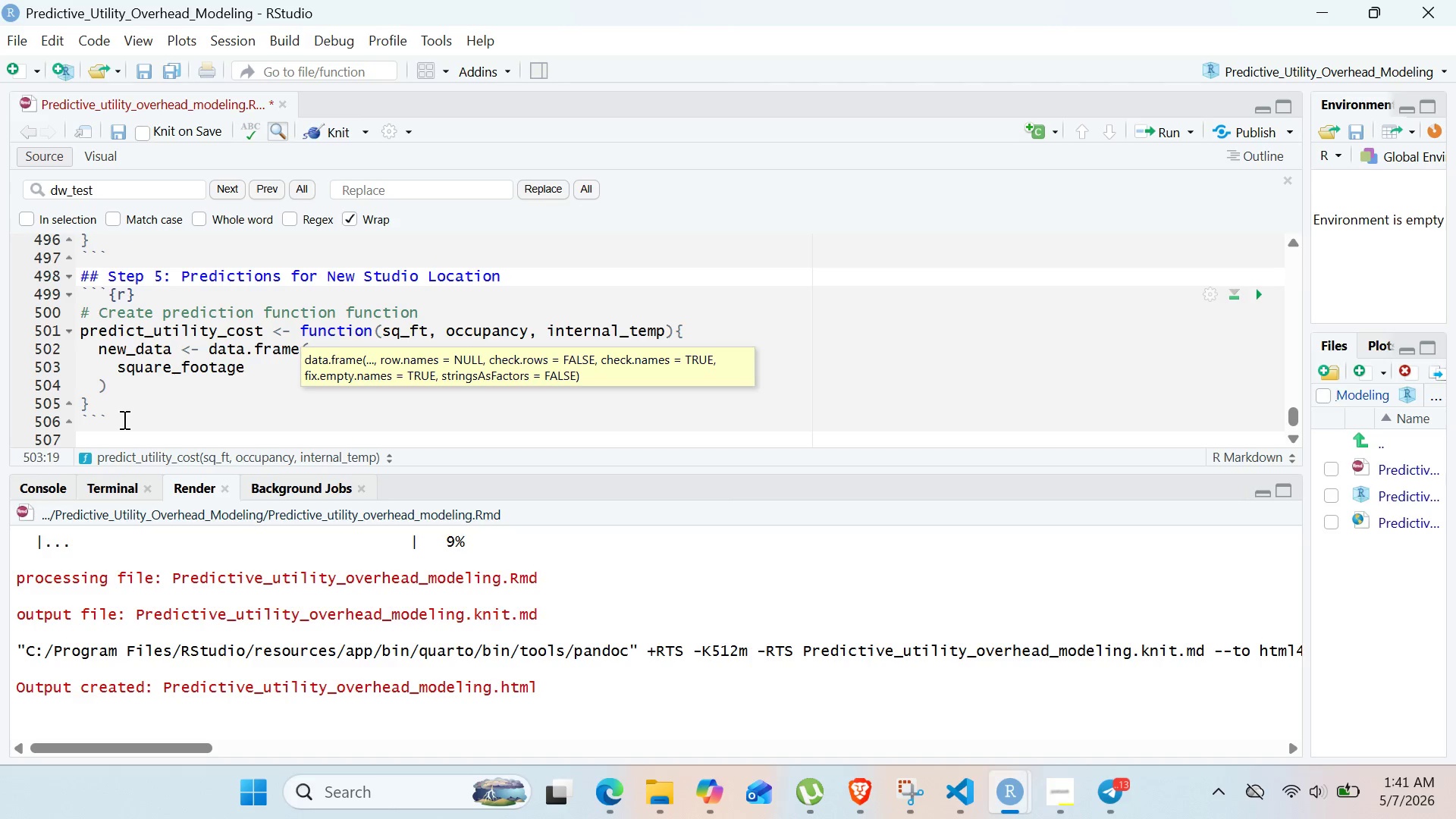 
wait(16.14)
 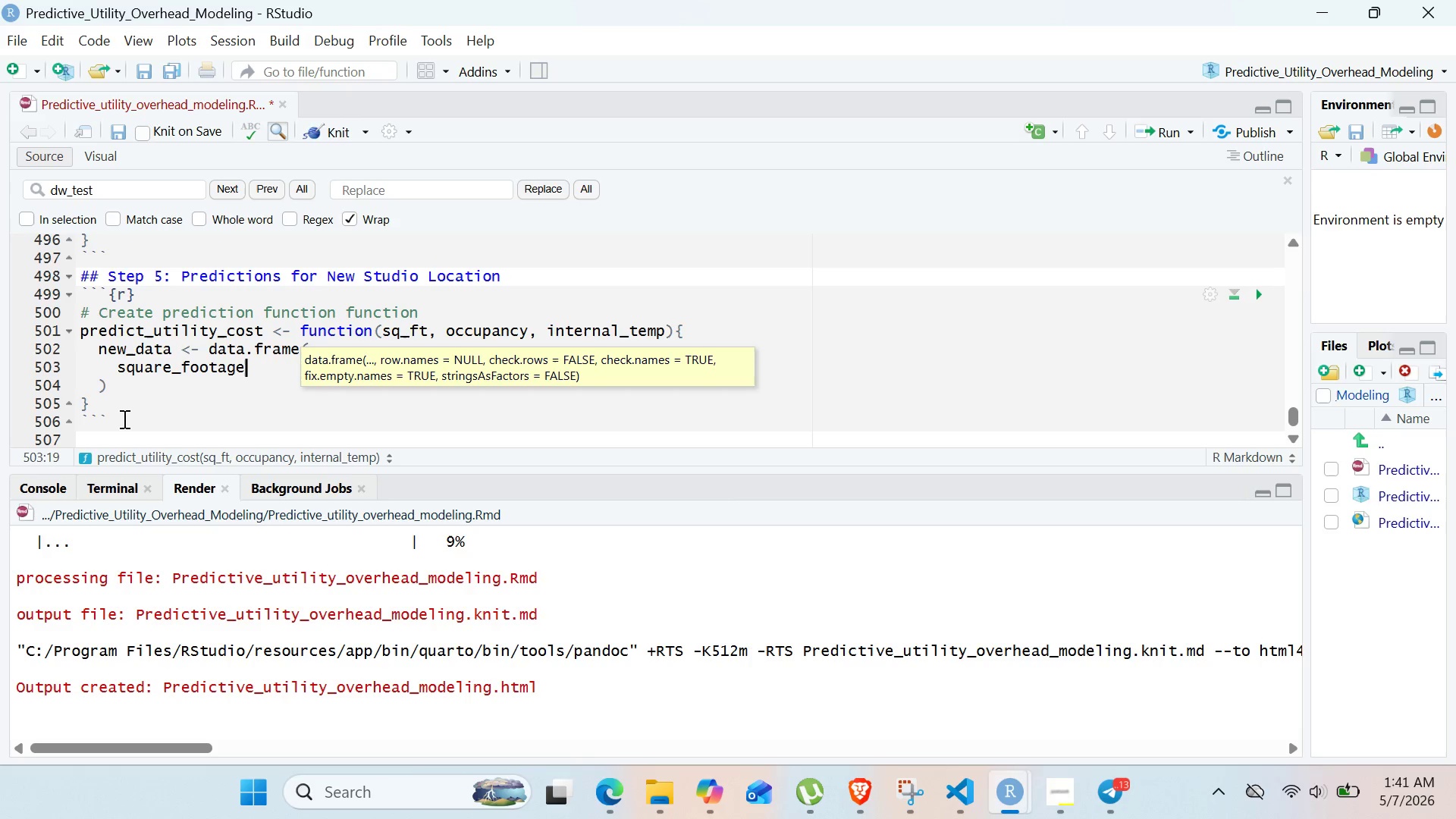 
key(Space)
 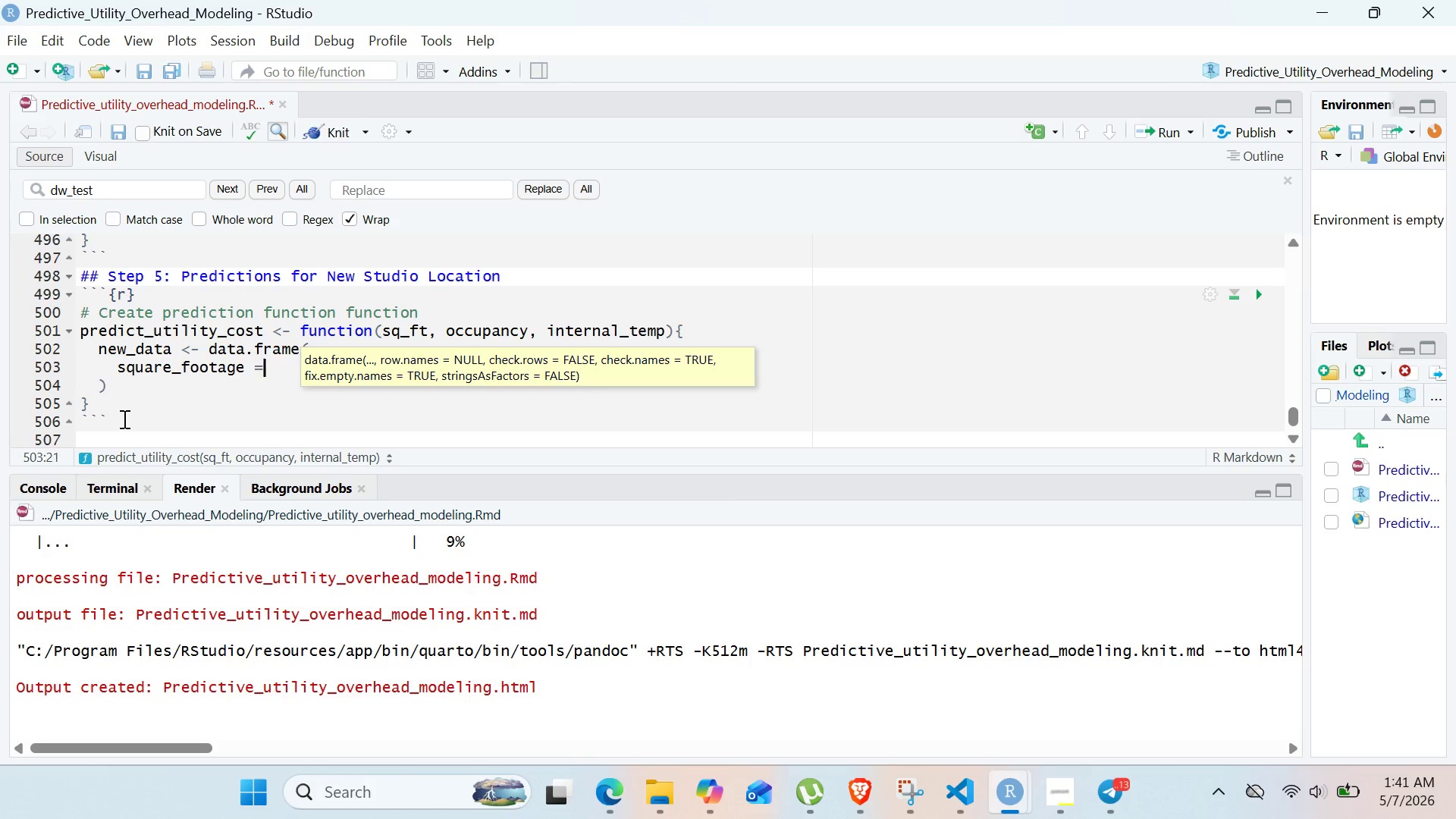 
key(Equal)
 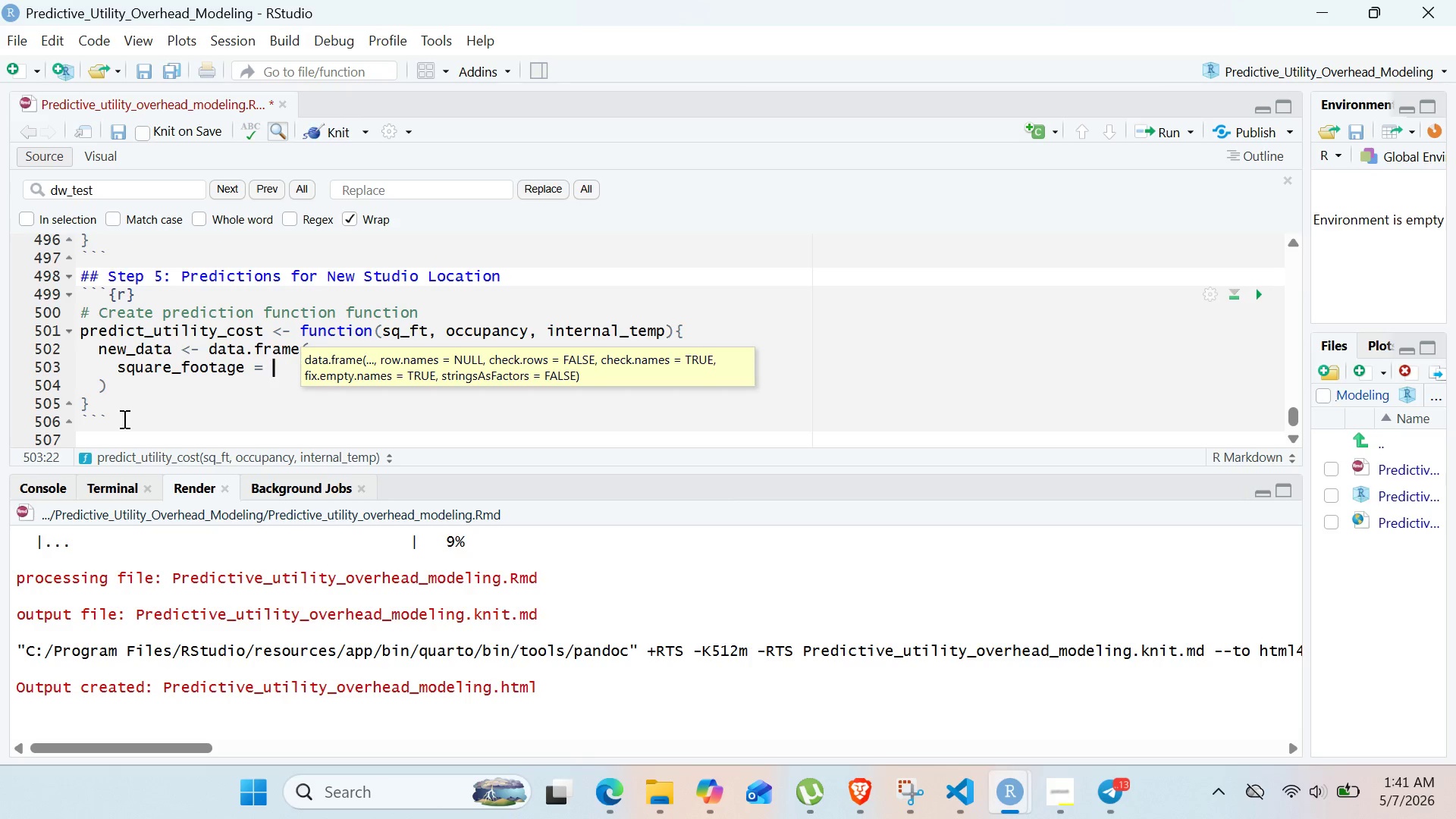 
key(Space)
 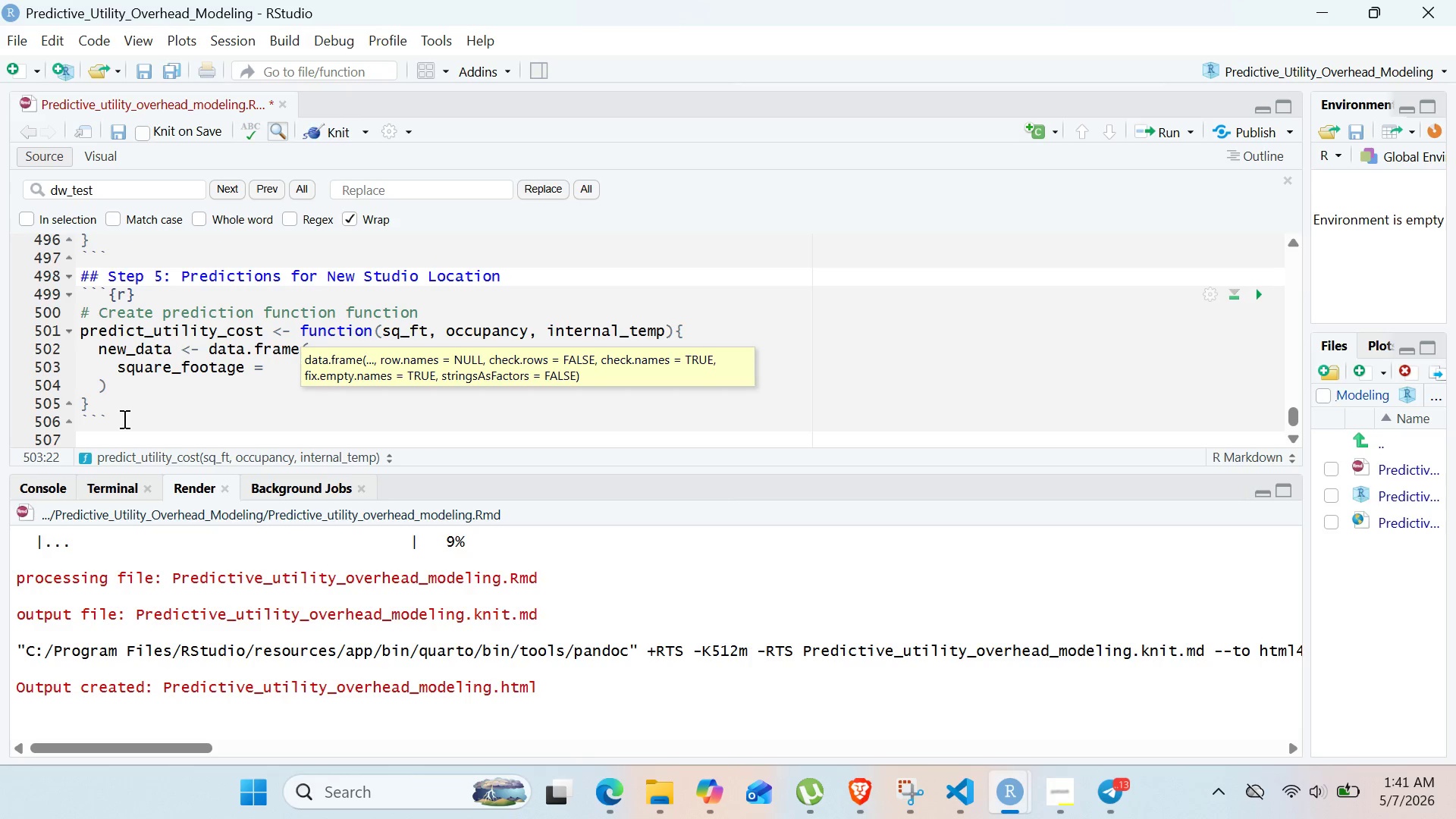 
type(sq_ft,)
 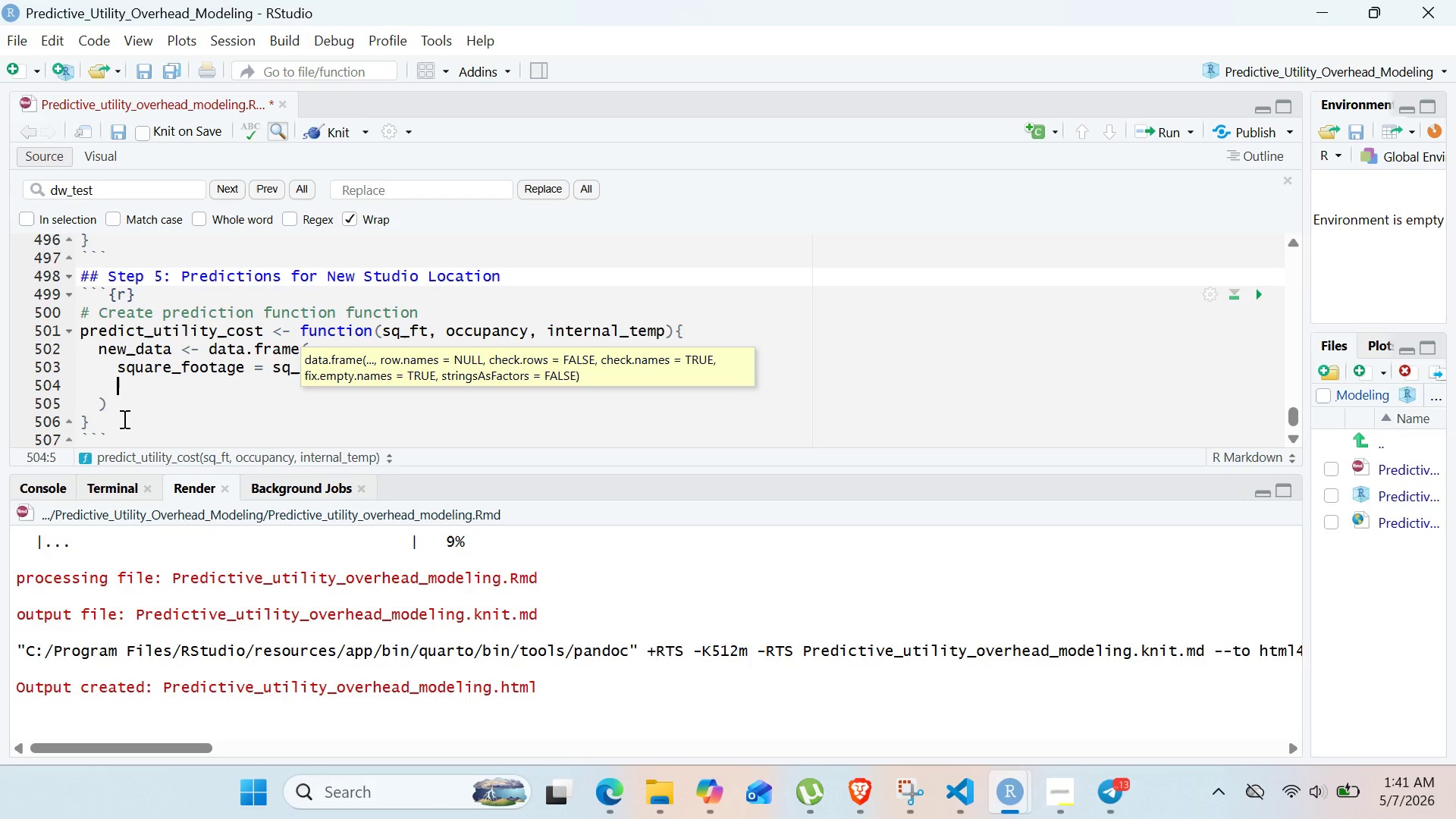 
 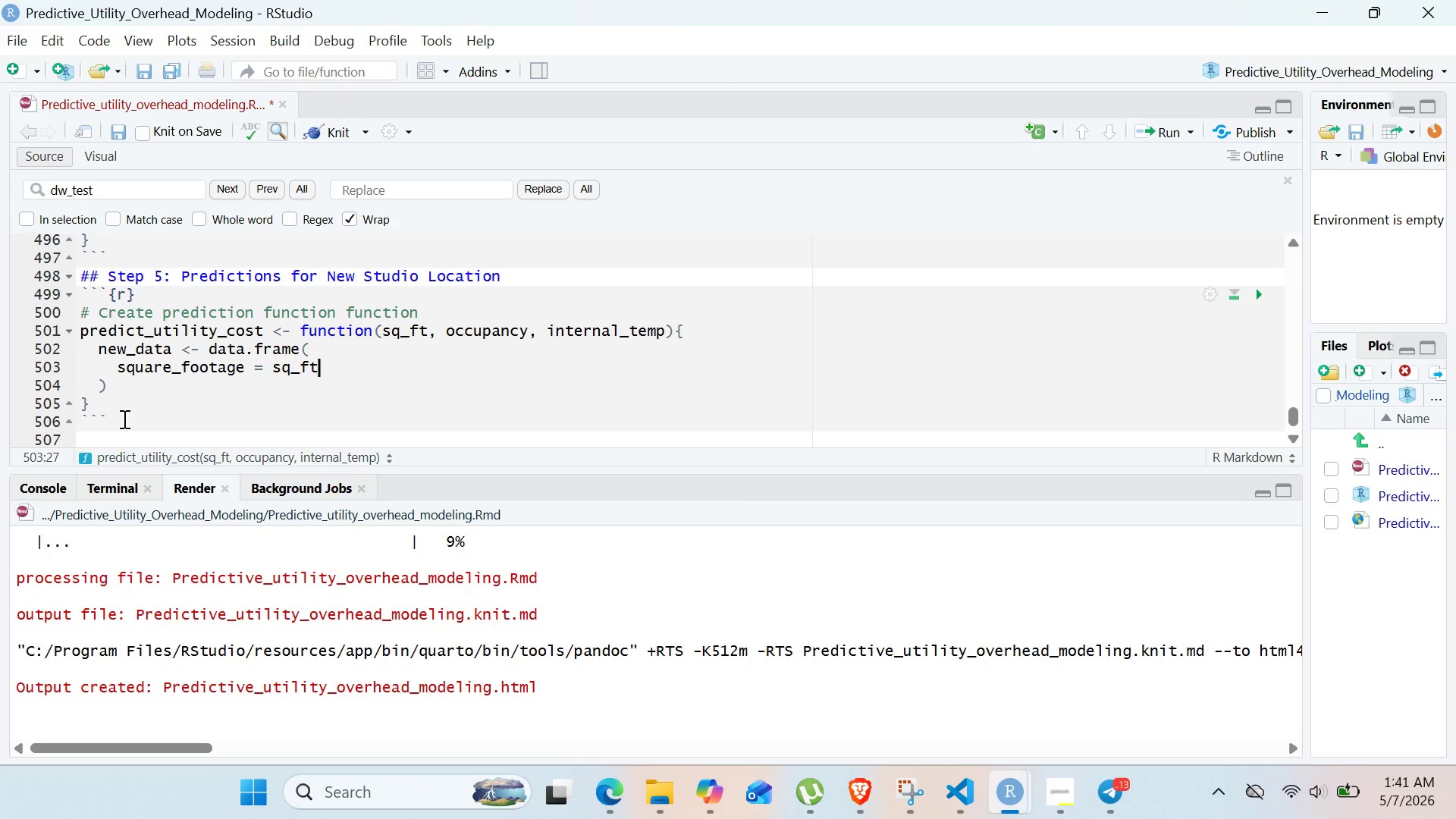 
key(Enter)
 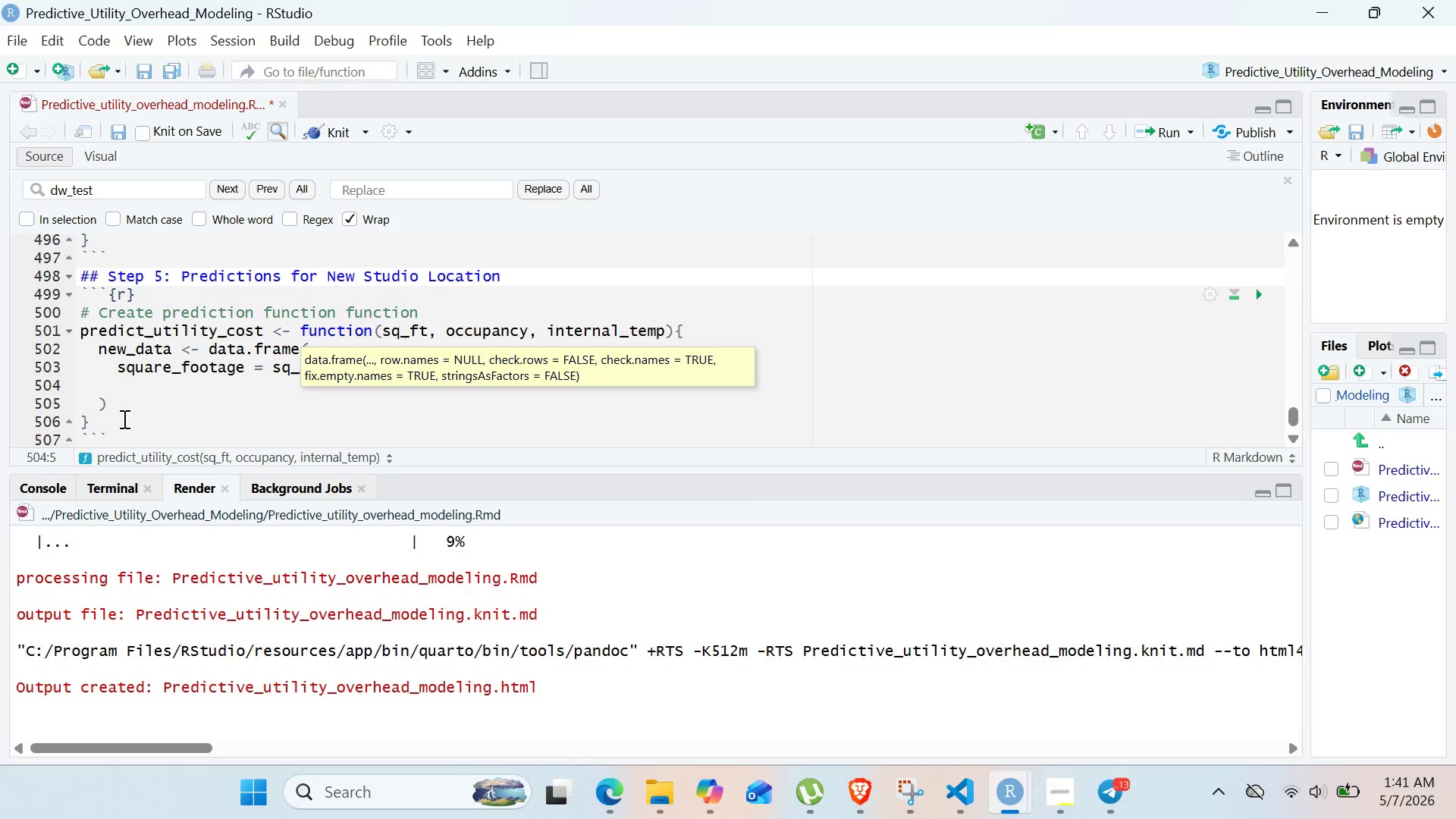 
type(peak_occupancy = occupancy,)
 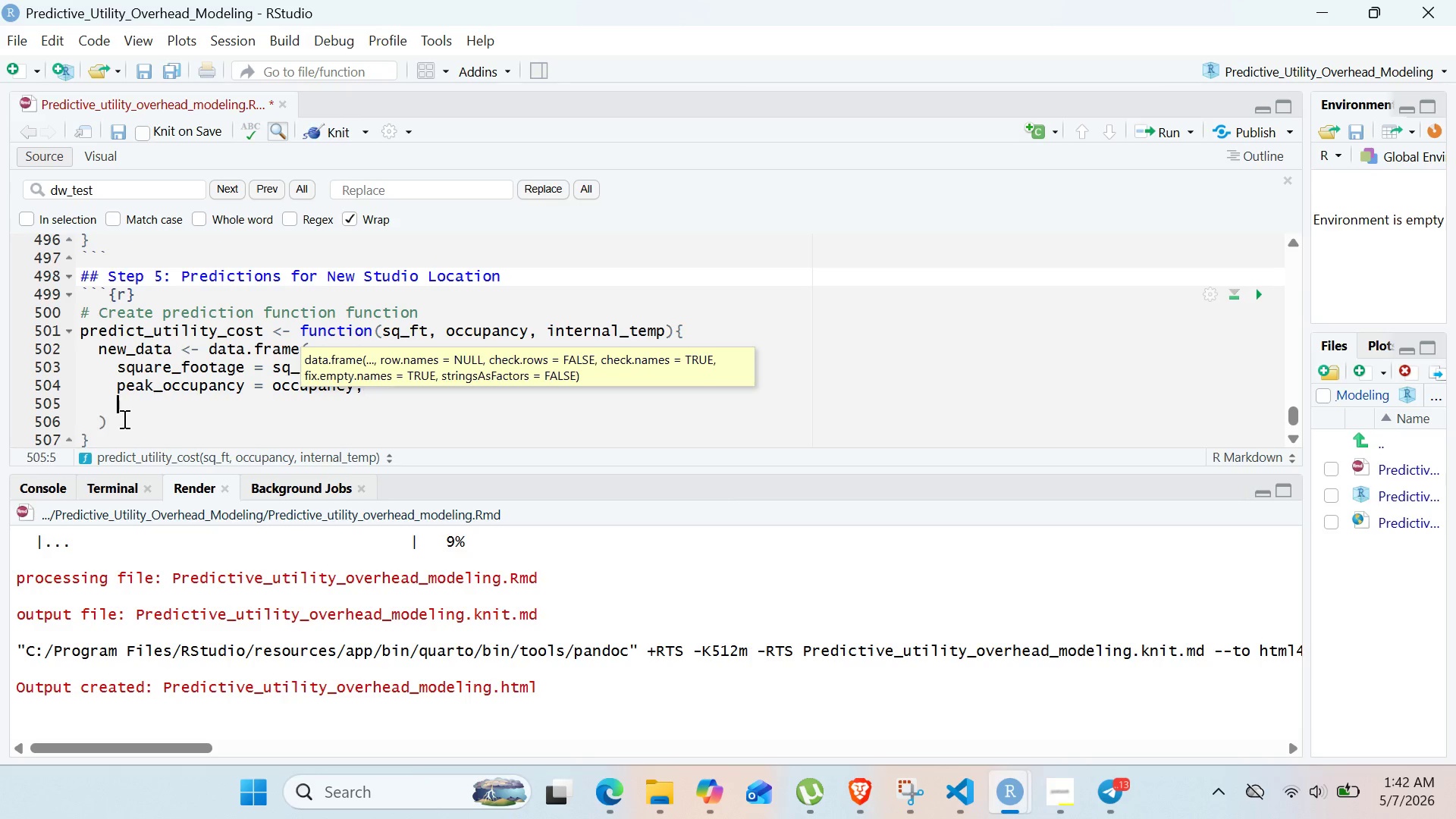 
key(Enter)
 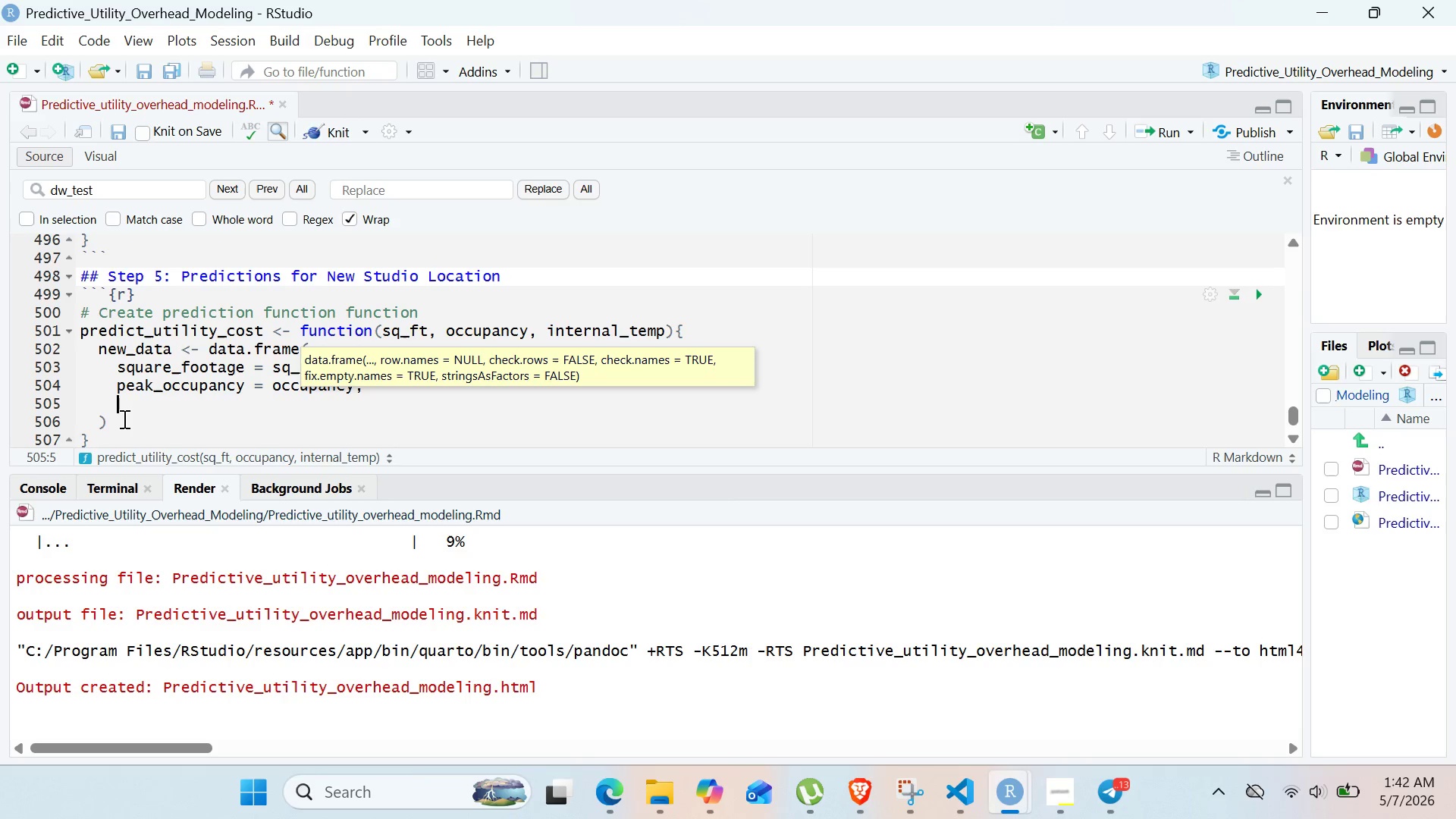 
type(avg_internal )
key(Backspace)
type(_temp = internal_temp)
 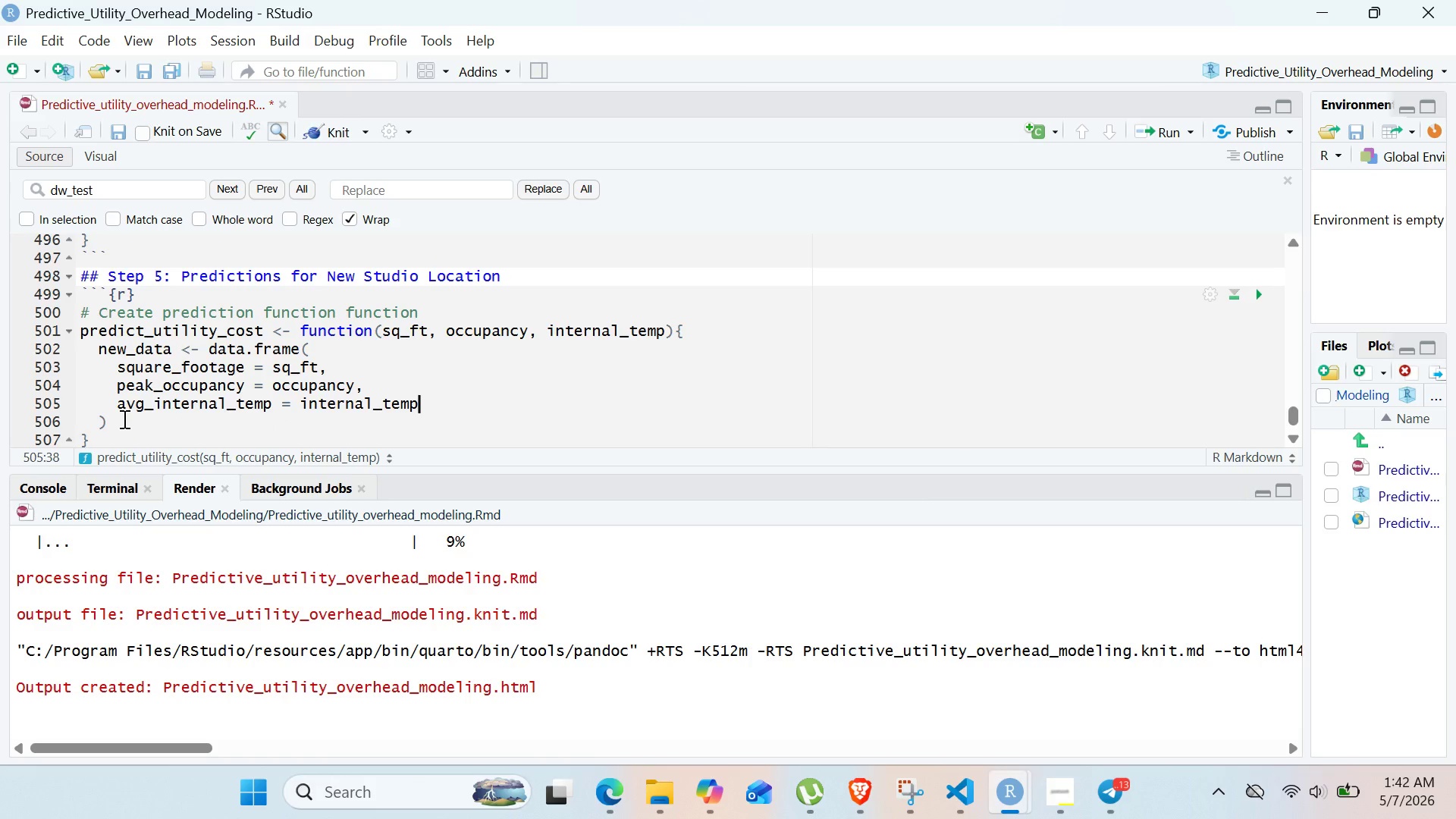 
left_click([131, 384])
 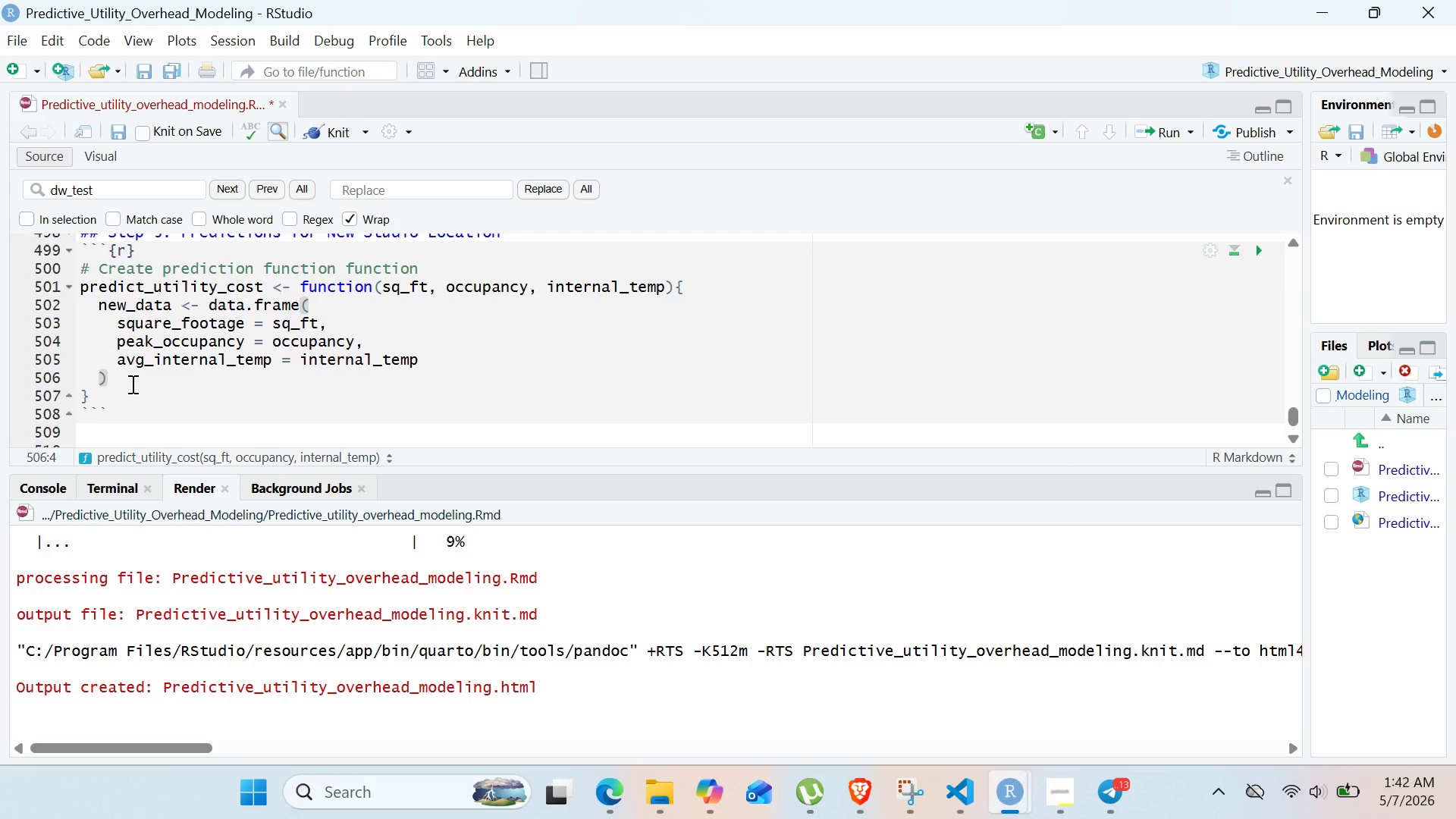 
key(Enter)
 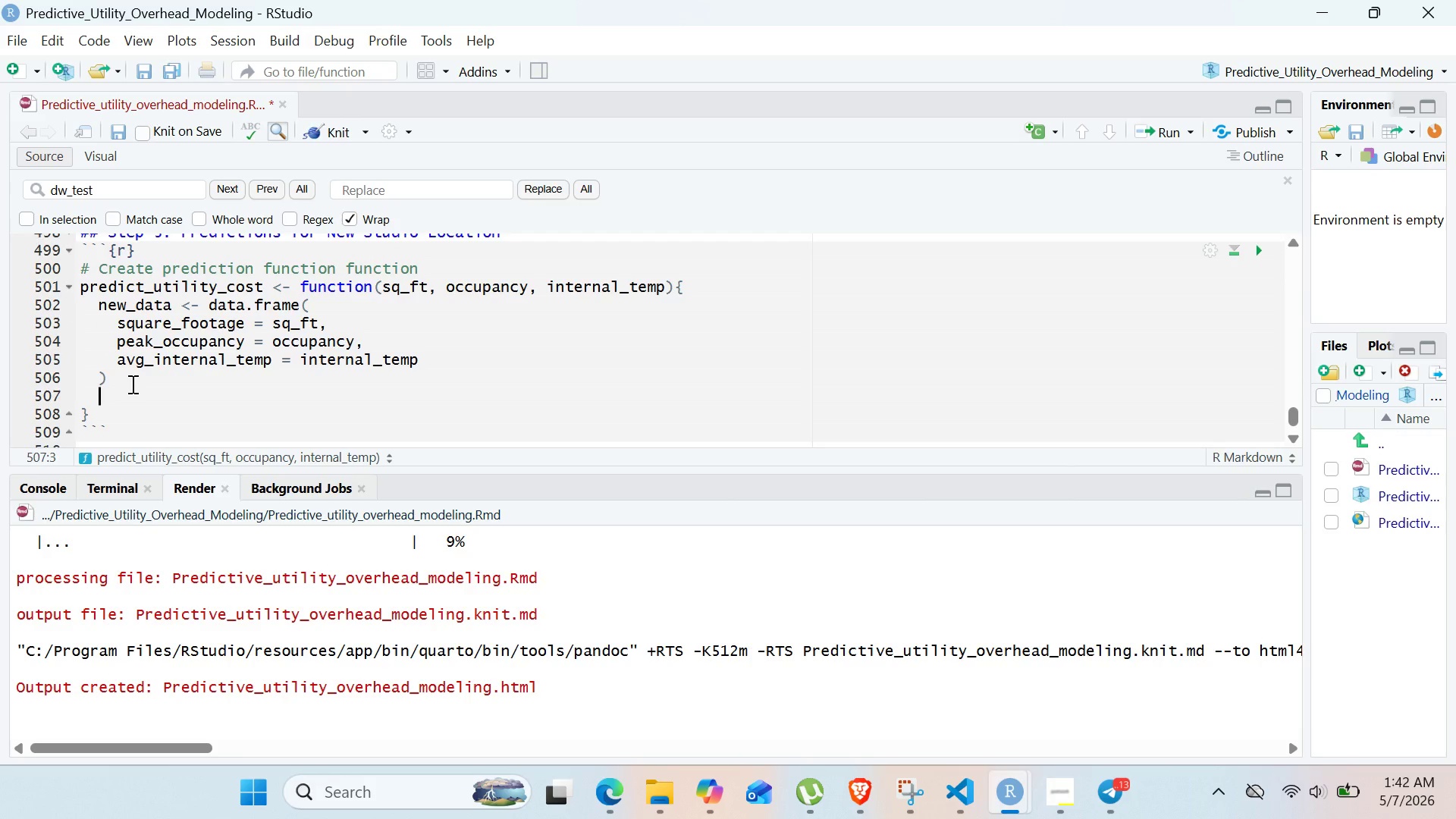 
key(Enter)
 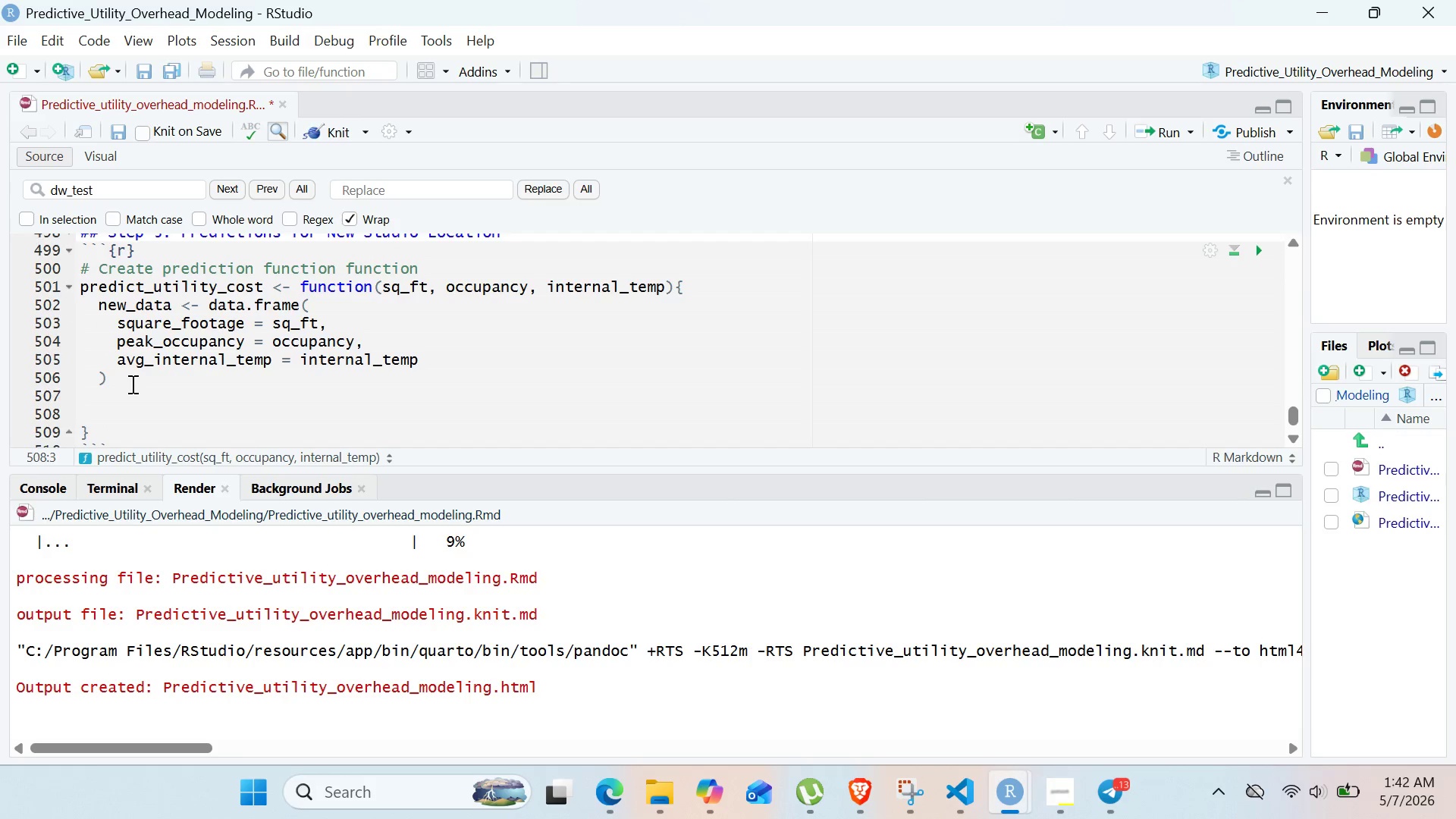 
type(prediction <_ PREDict9model, newdata = new_data, interval = "confidence)
 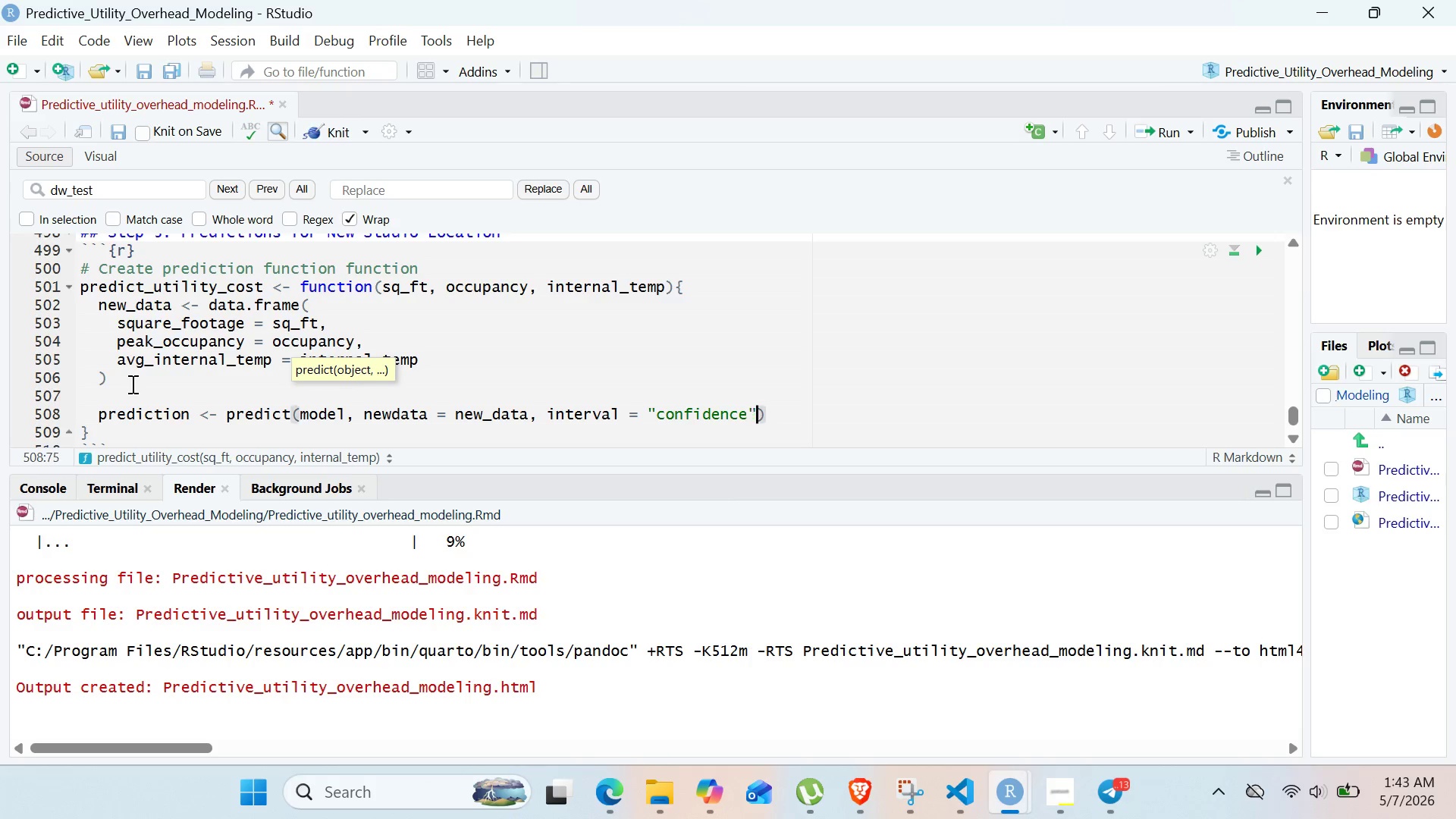 
 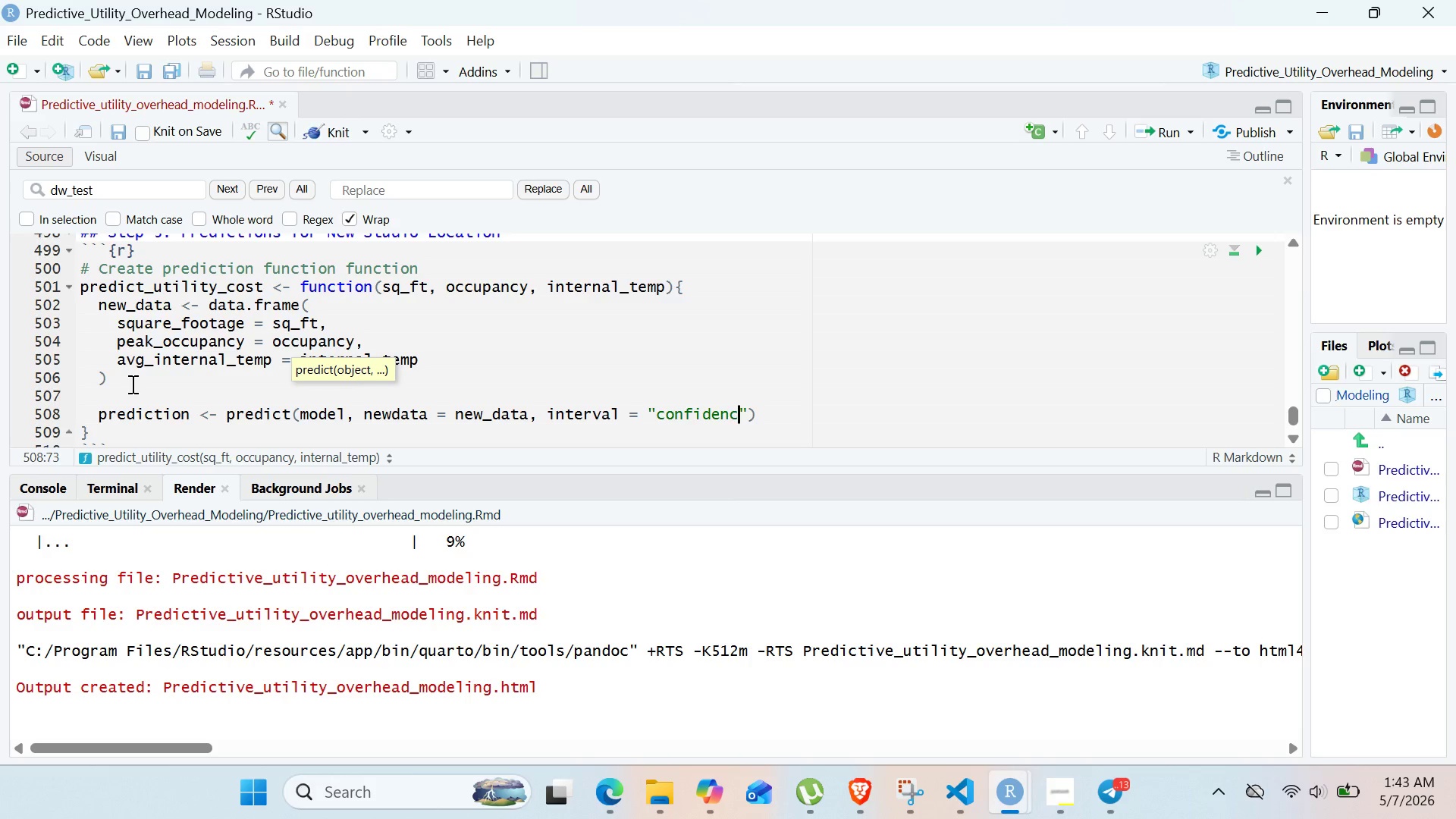 
key(ArrowRight)
 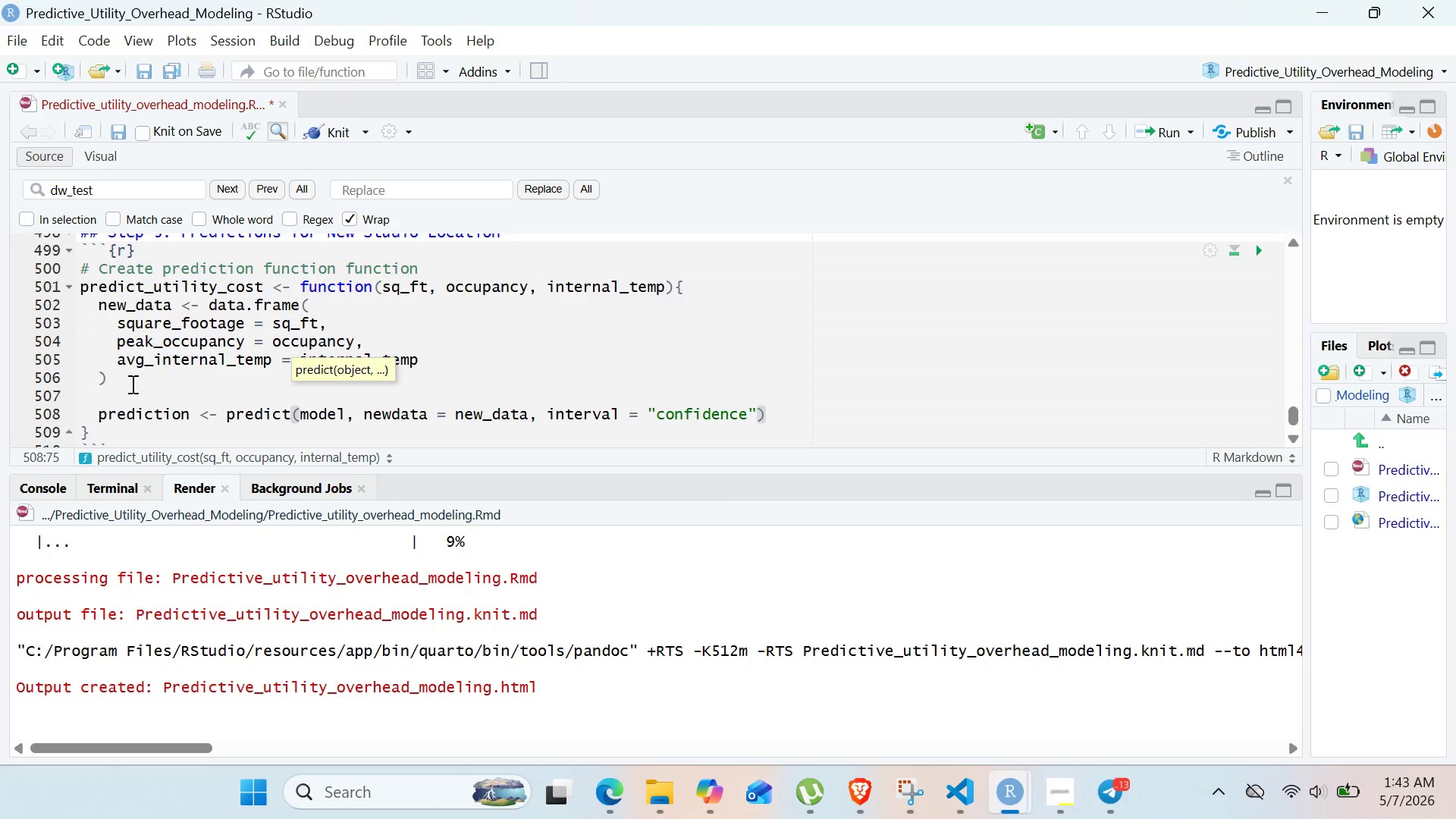 
type(, level = 0.95)
 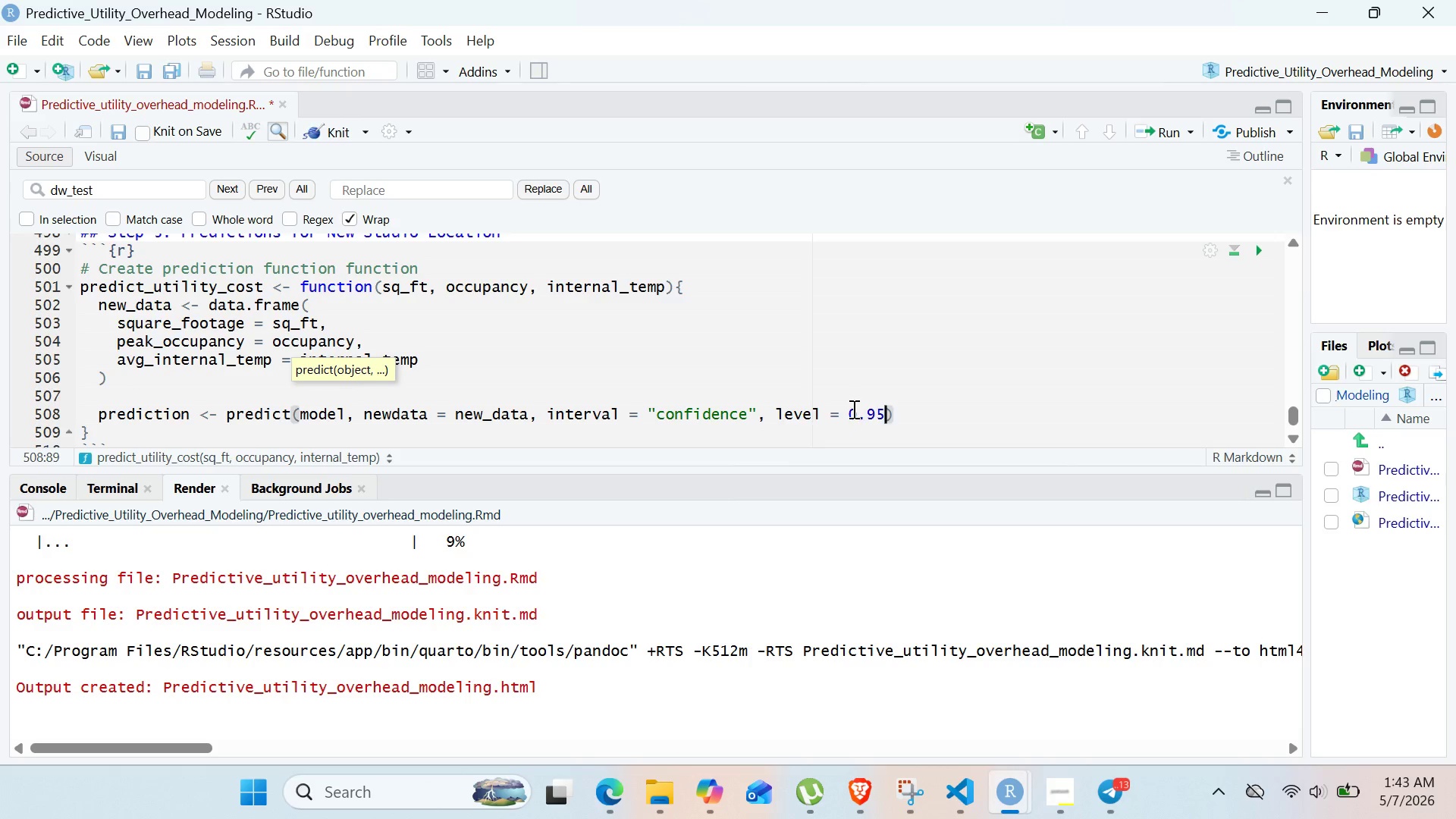 
left_click([918, 414])
 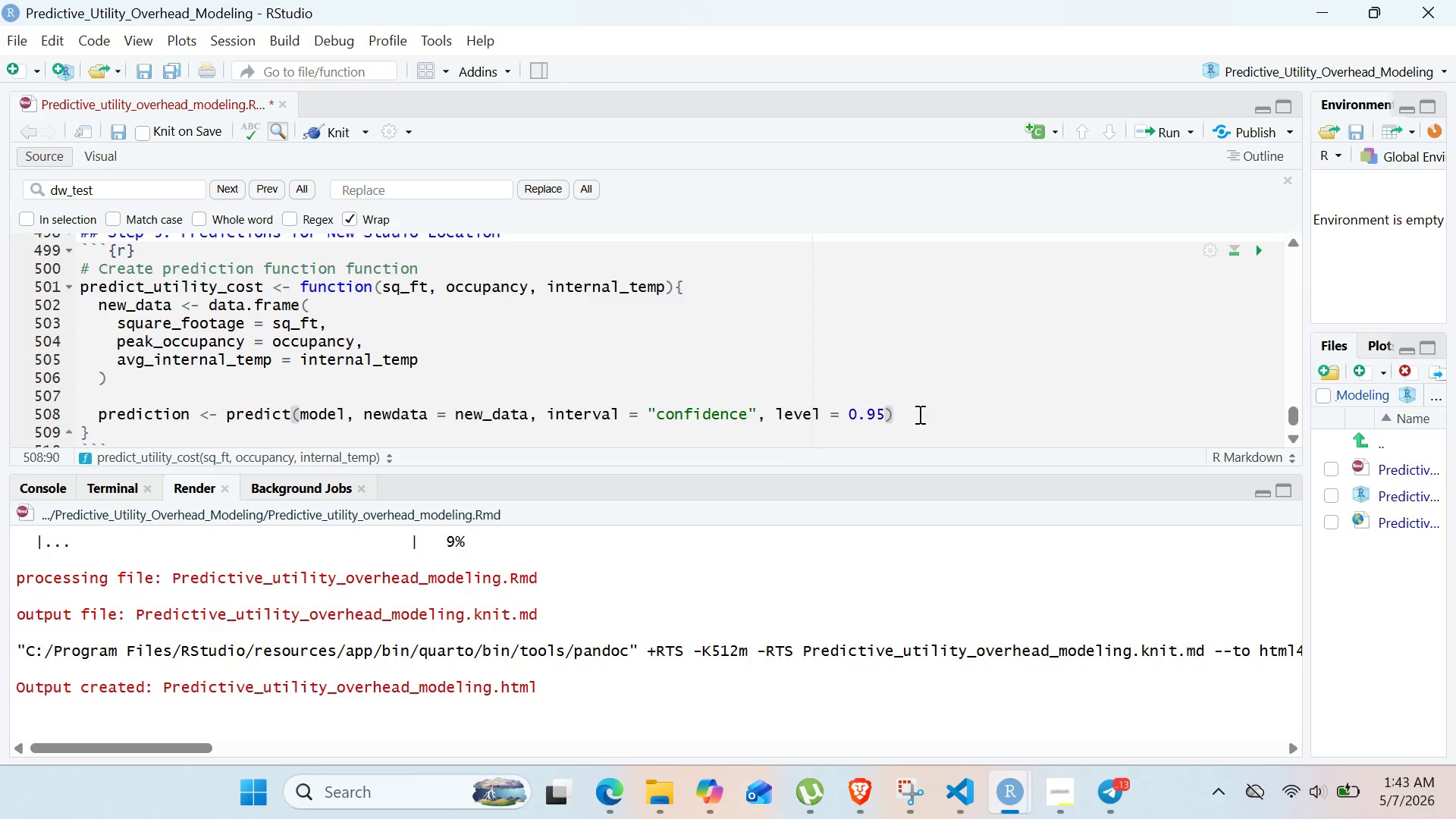 
key(Enter)
 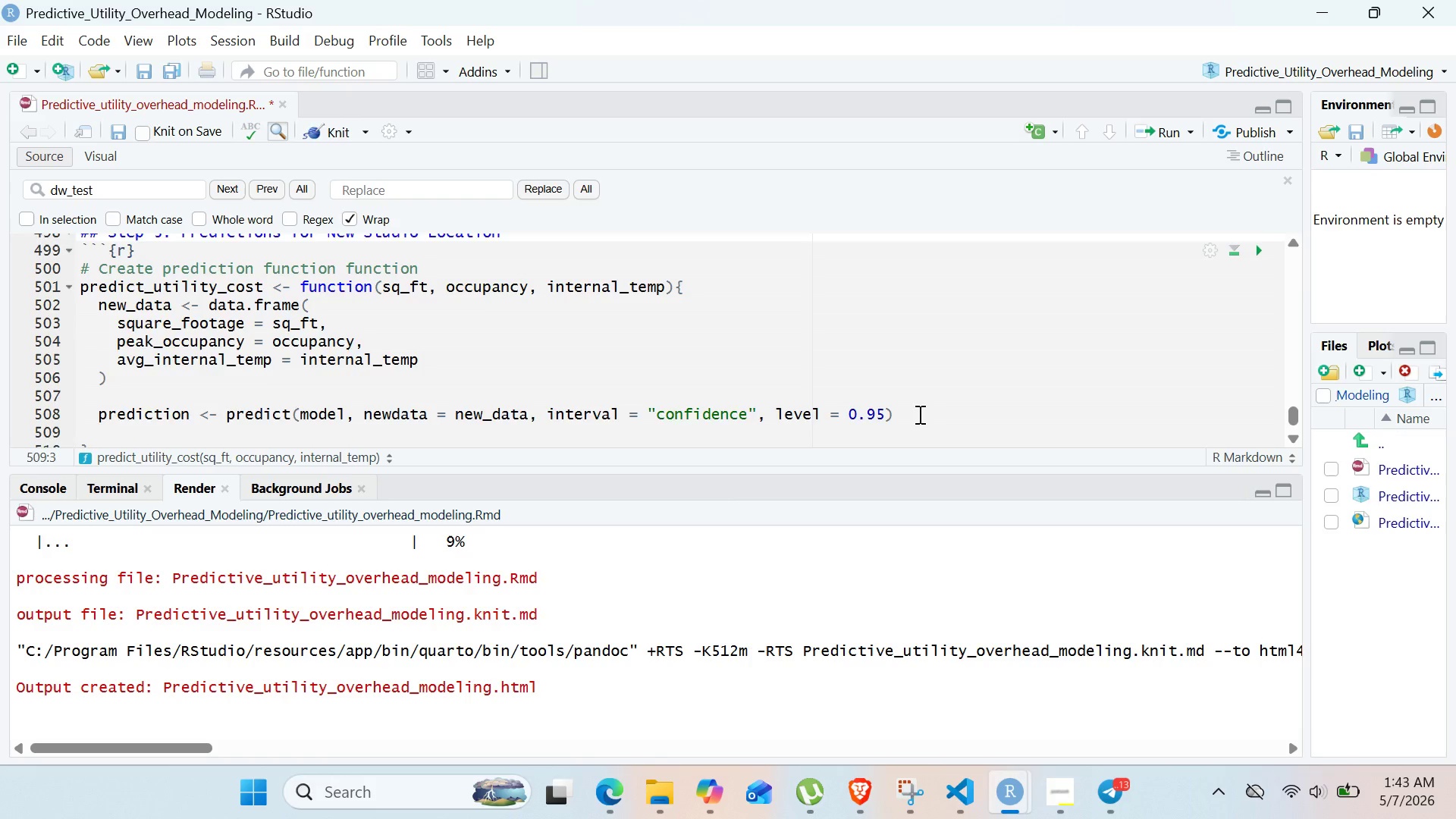 
key(Enter)
 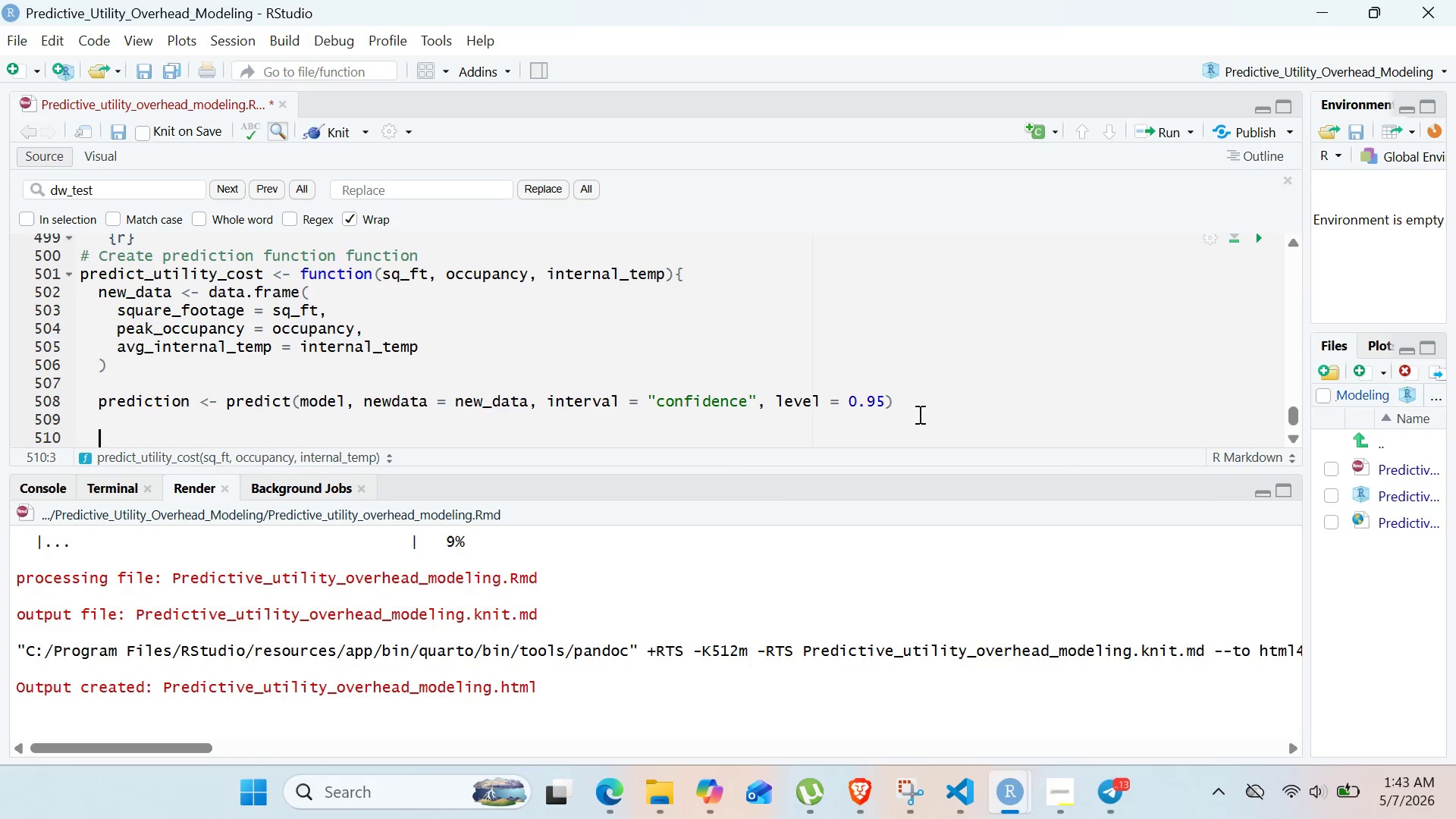 
type(return()
 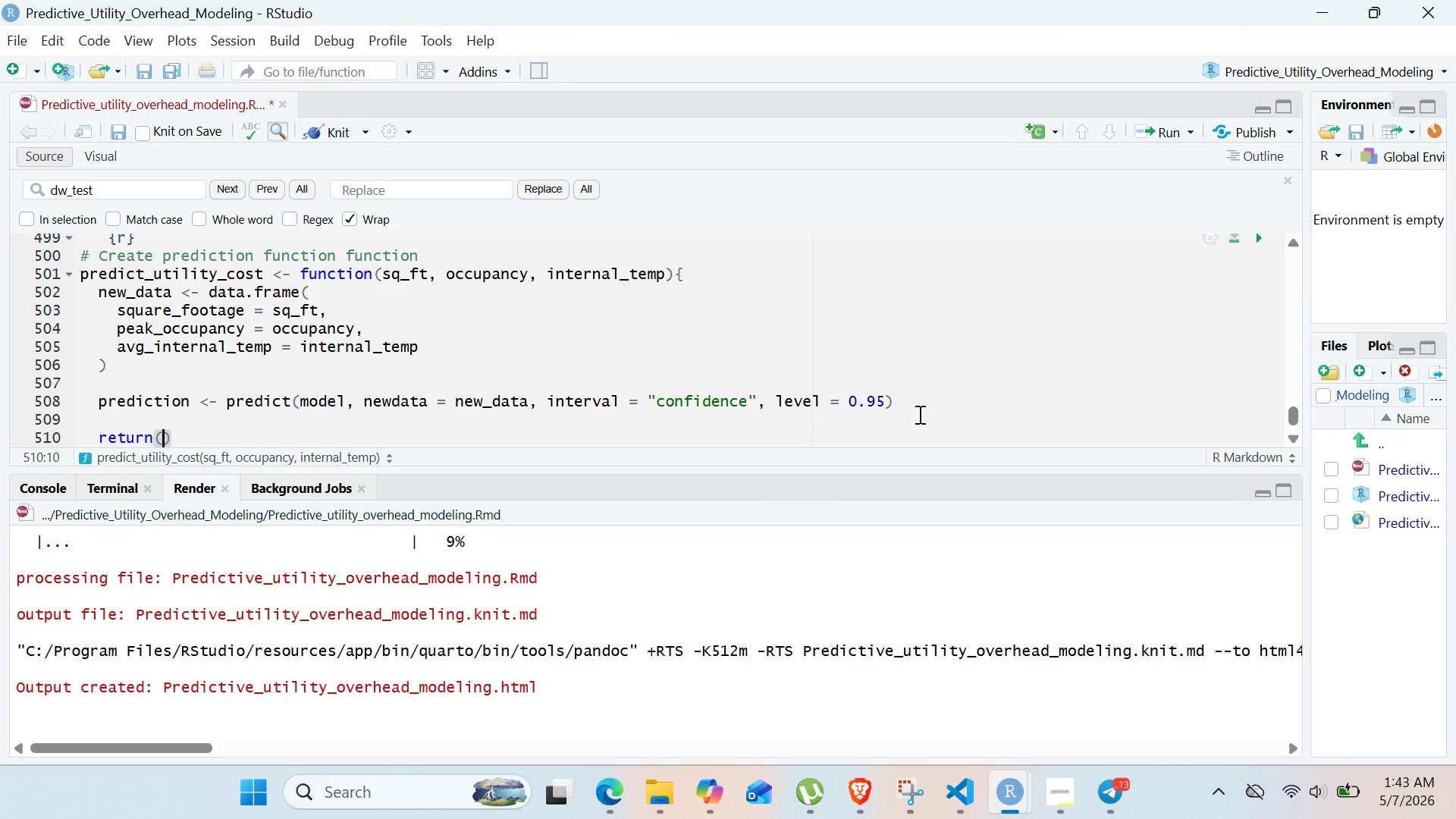 
type(LISt()
 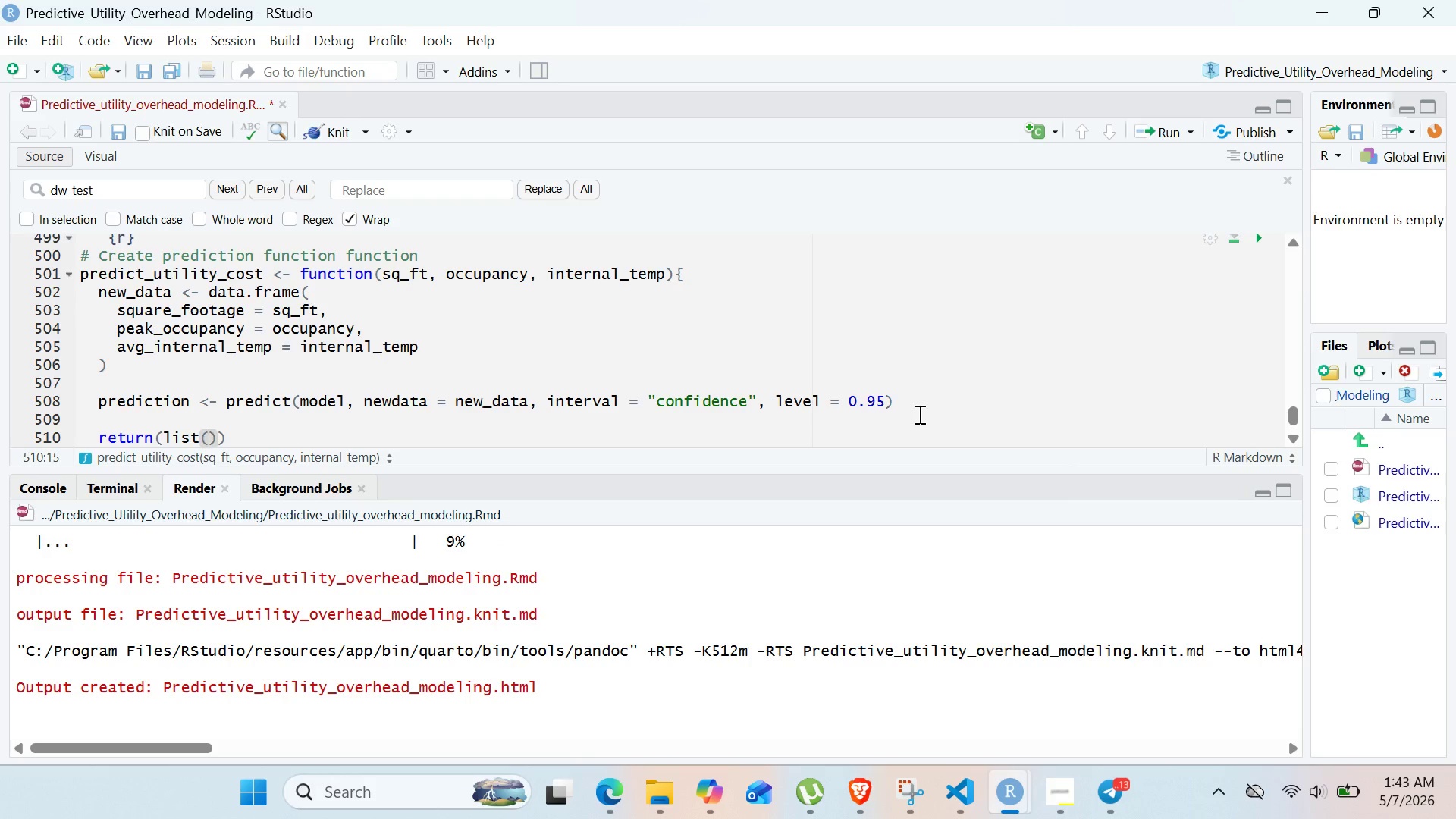 
key(Enter)
 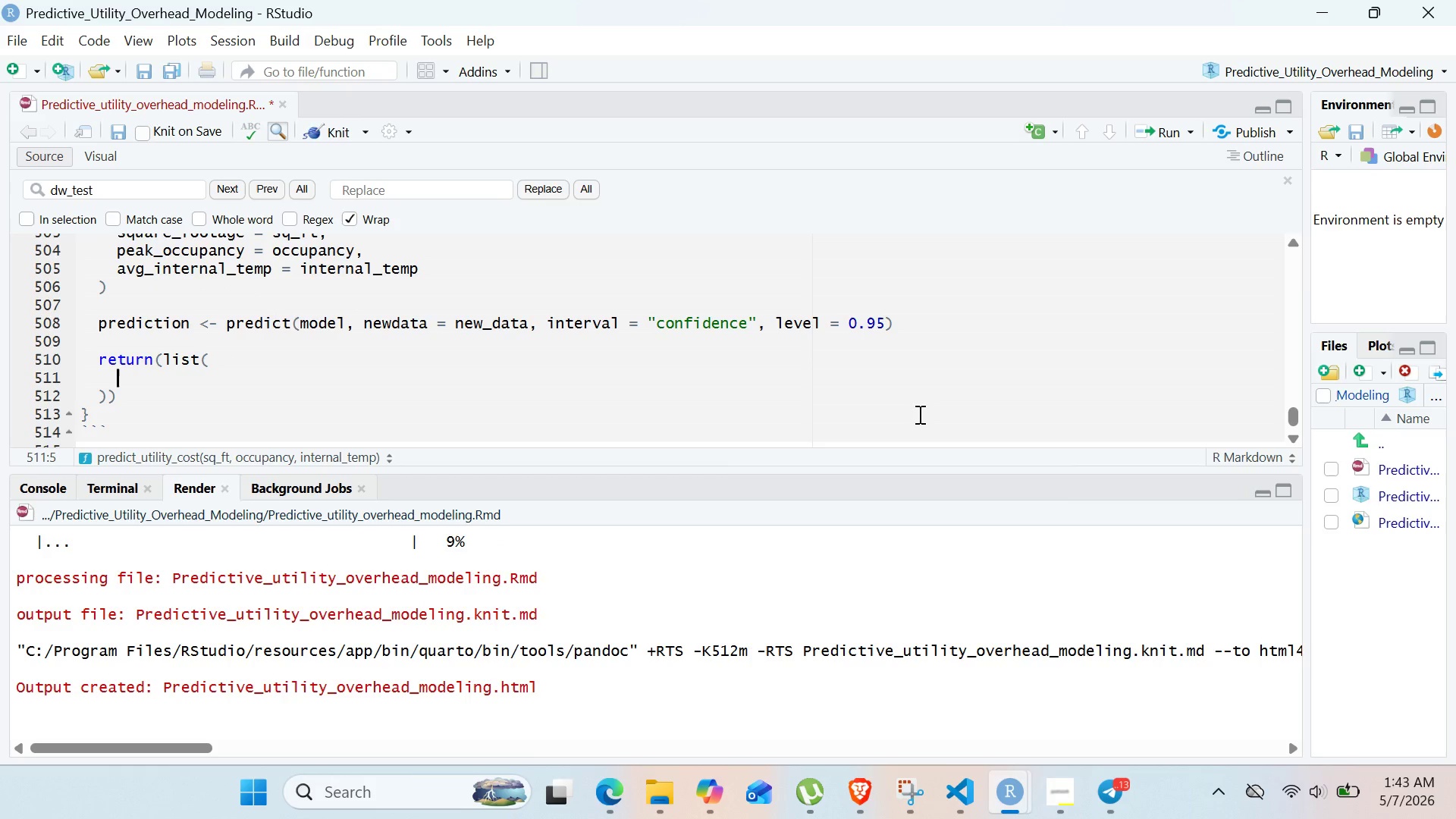 
type(predicted = round)
 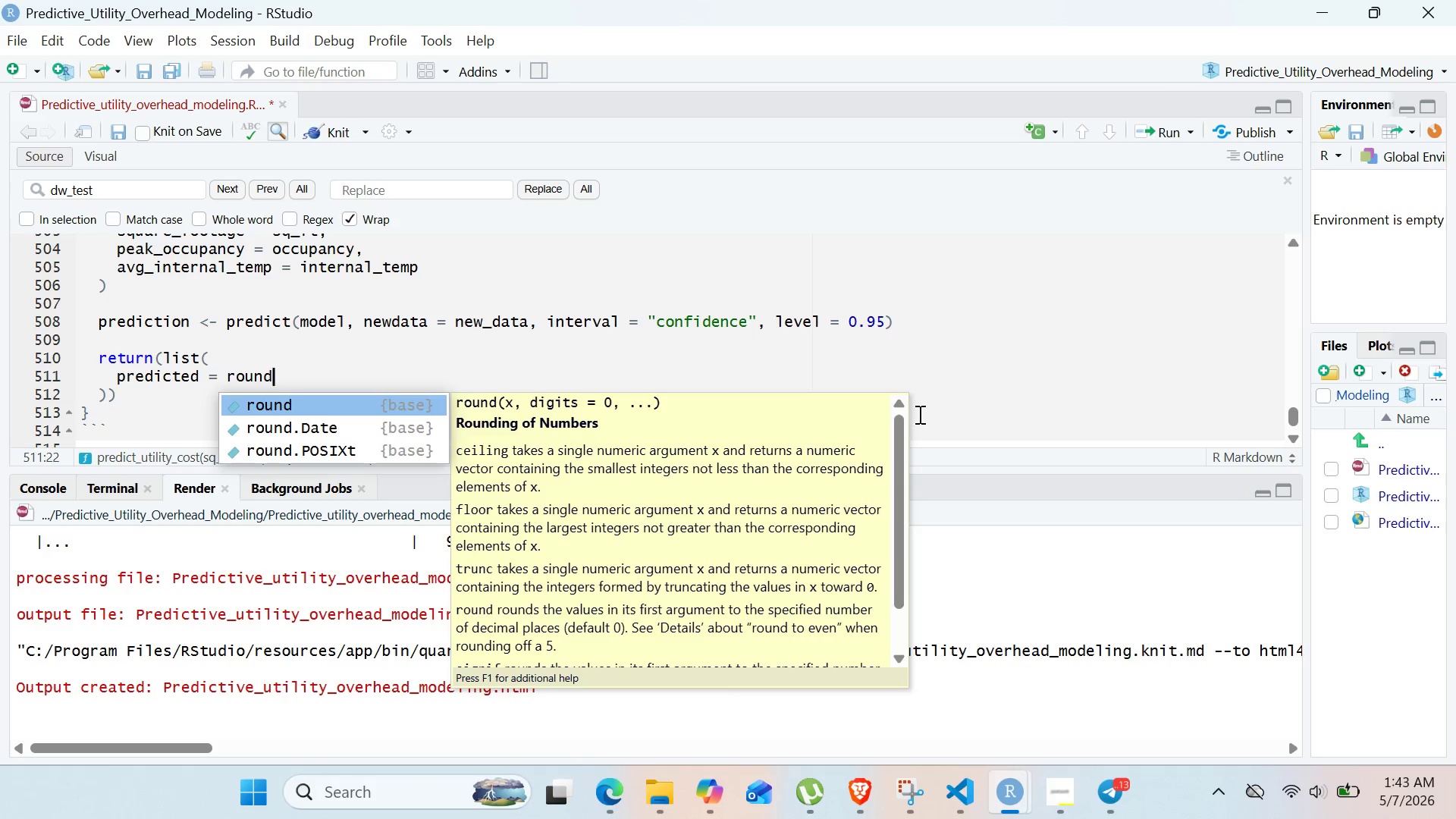 
key(Enter)
 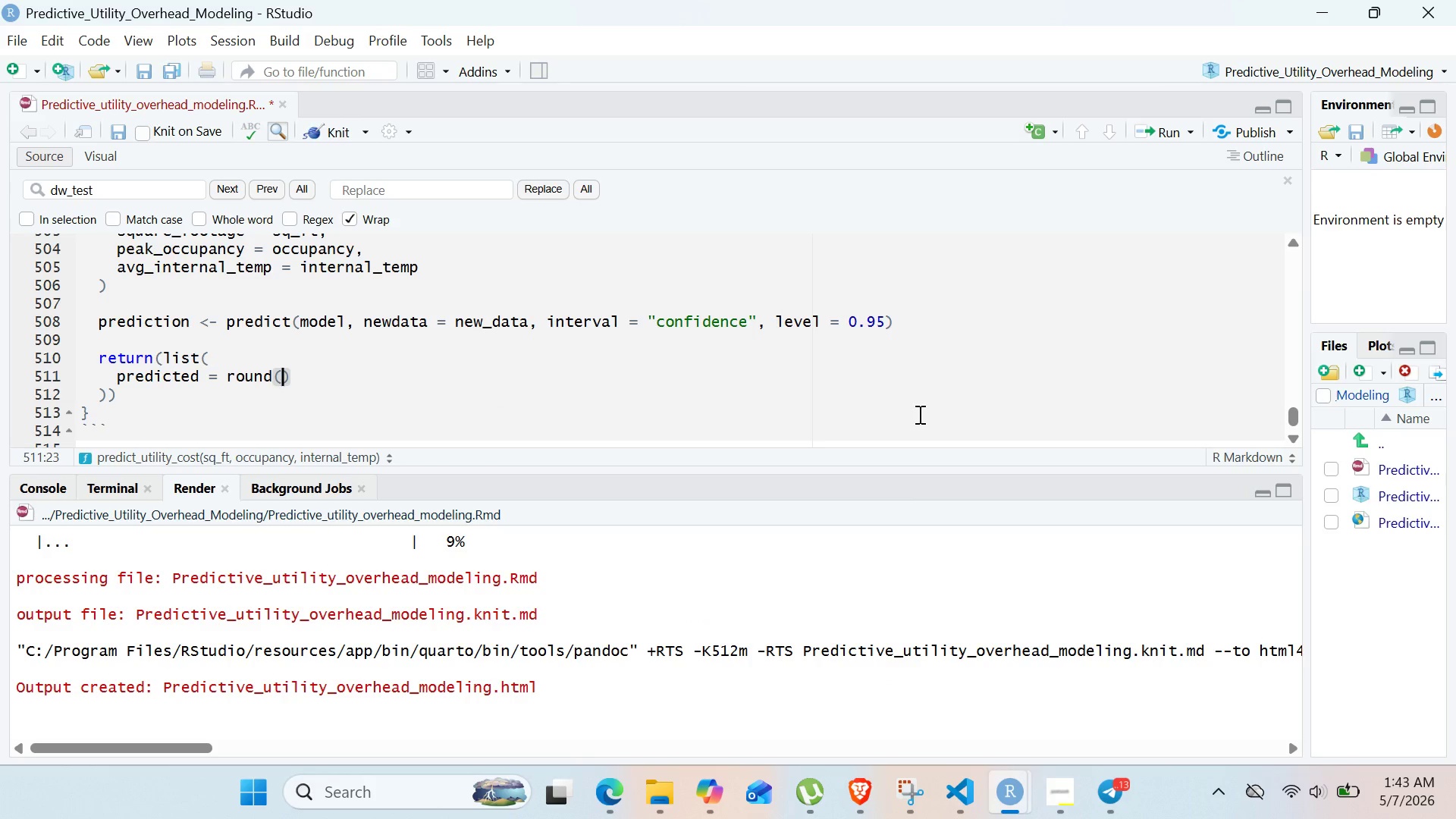 
type(prediction[1)
 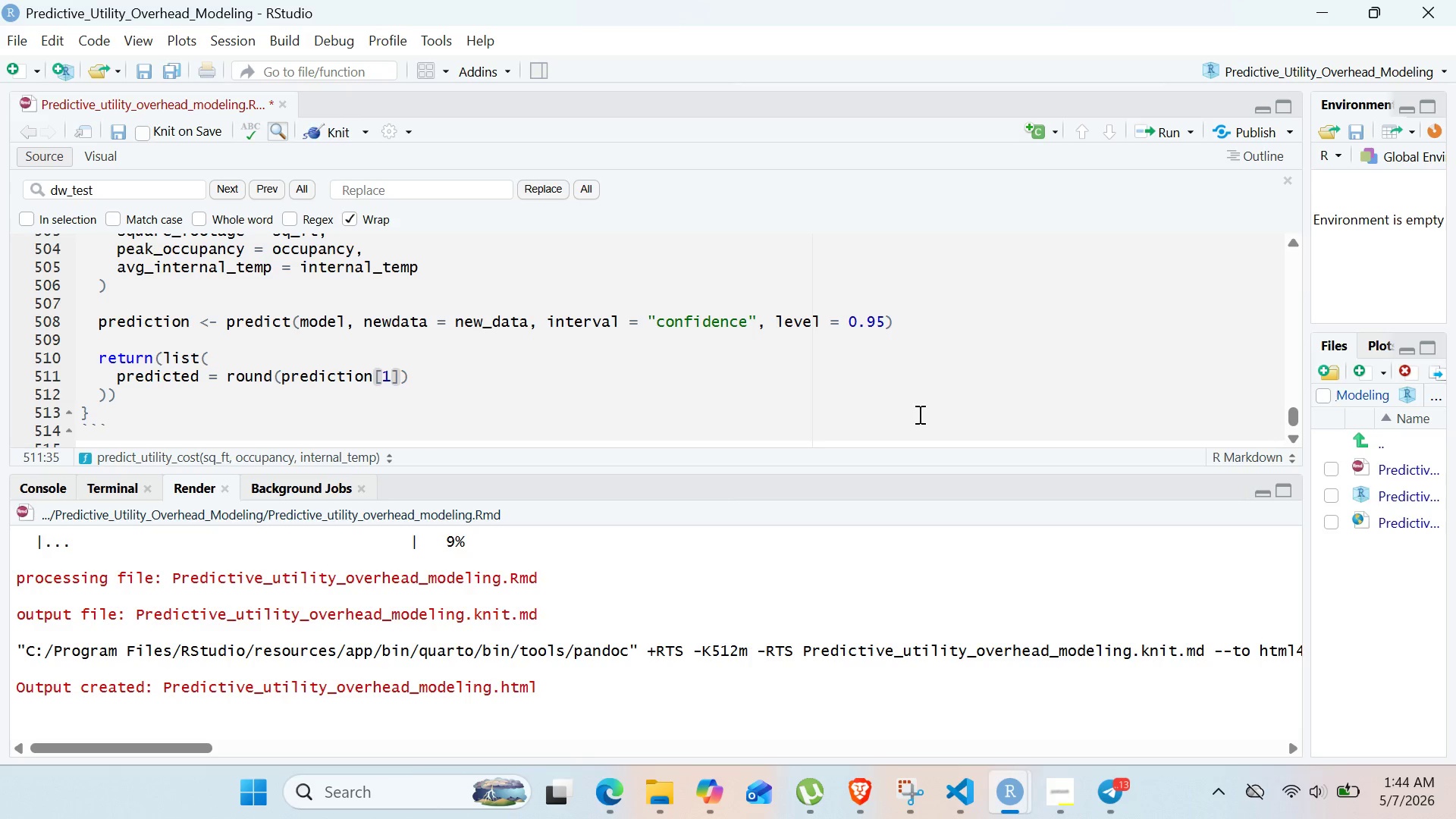 
key(ArrowRight)
 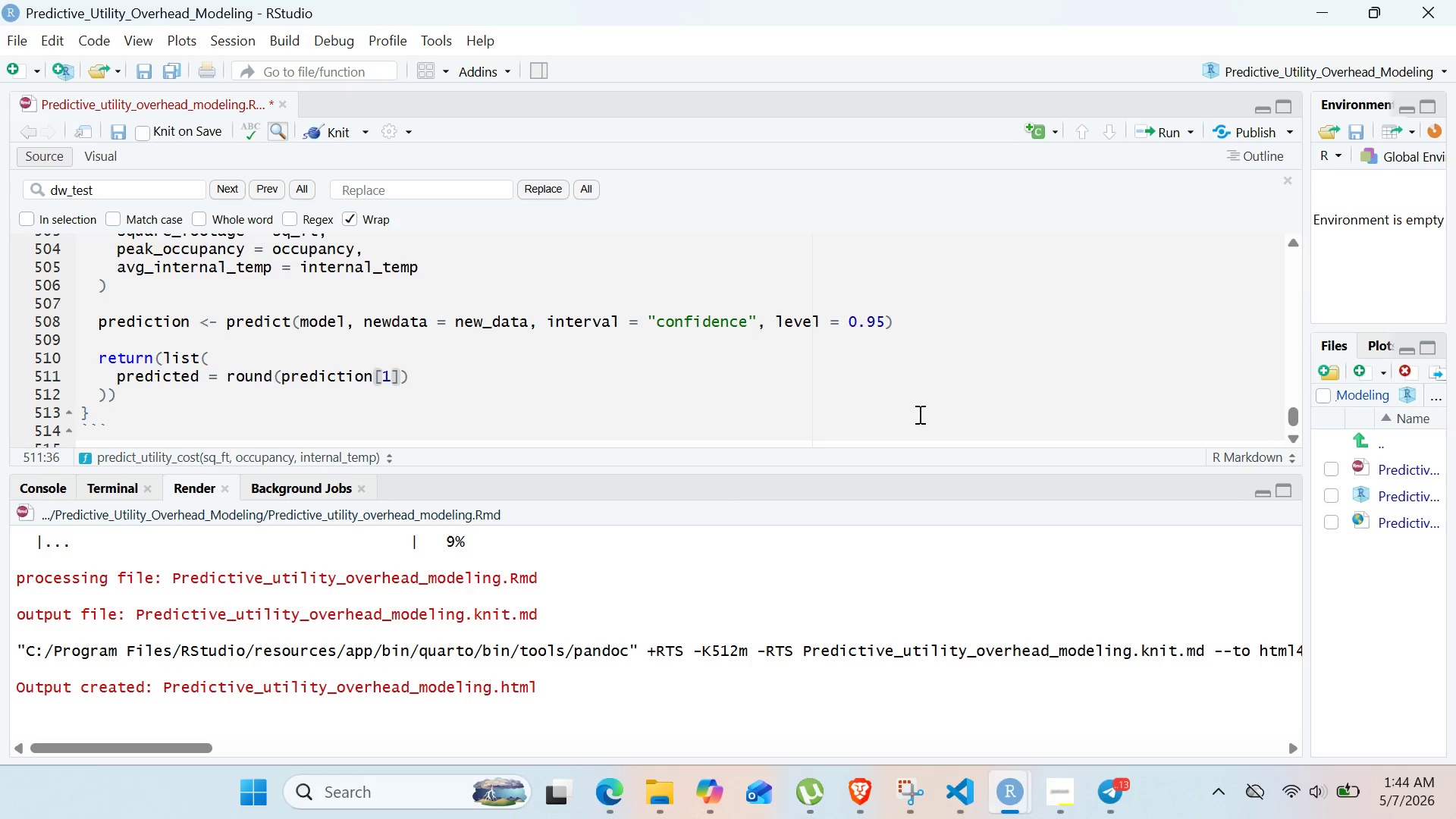 
key(Comma)
 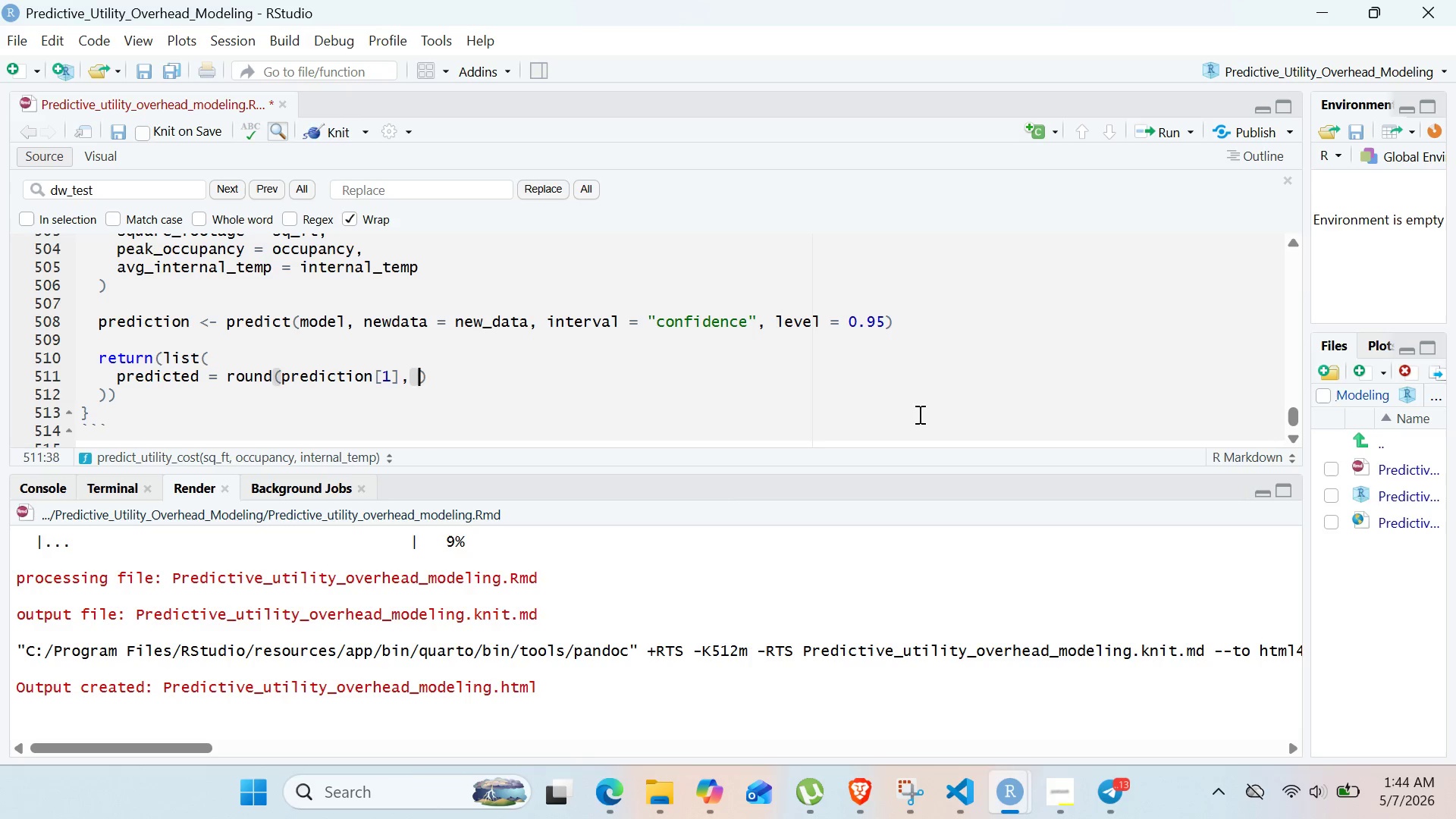 
key(Space)
 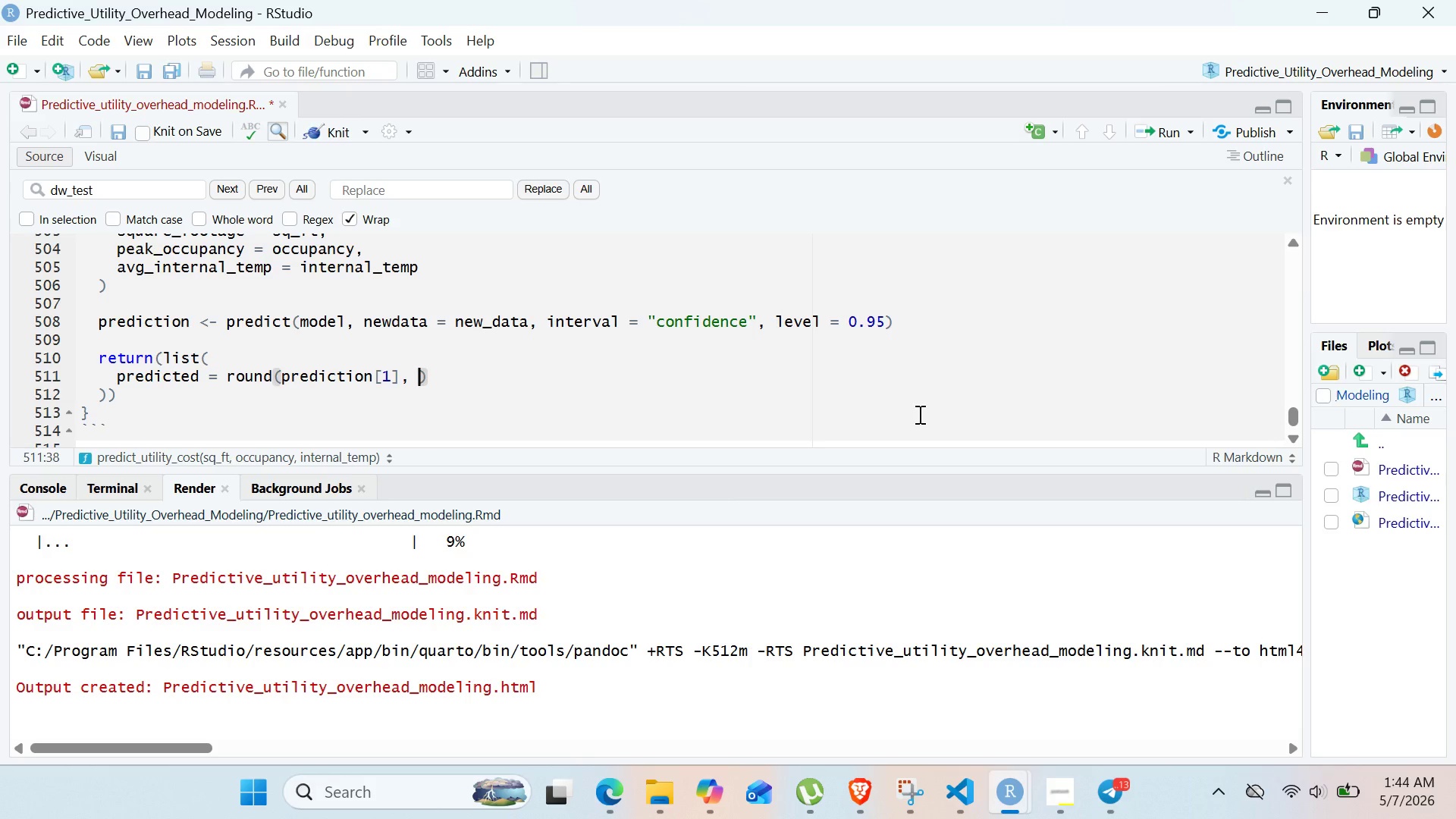 
key(0)
 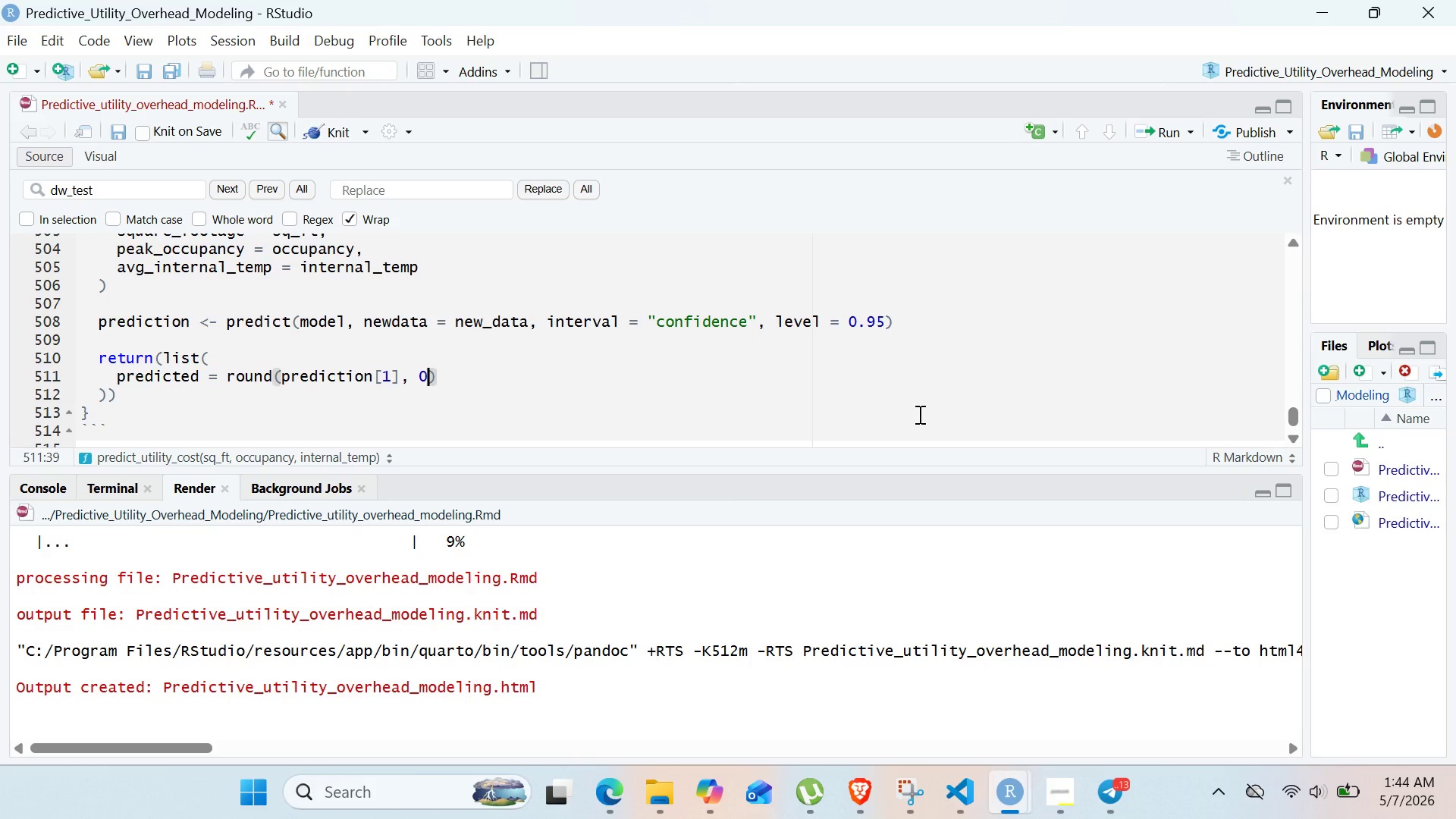 
key(ArrowRight)
 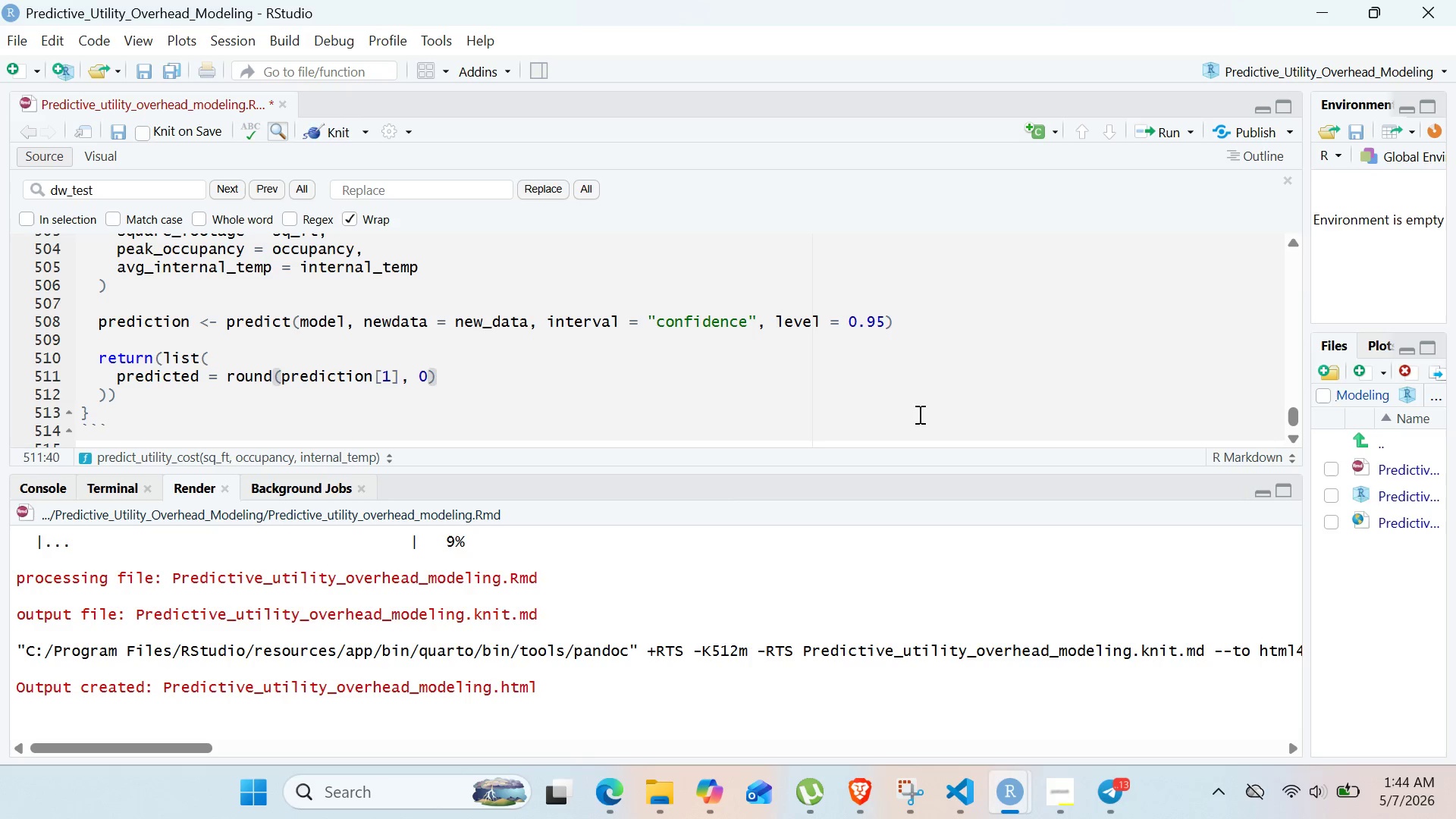 
wait(10.89)
 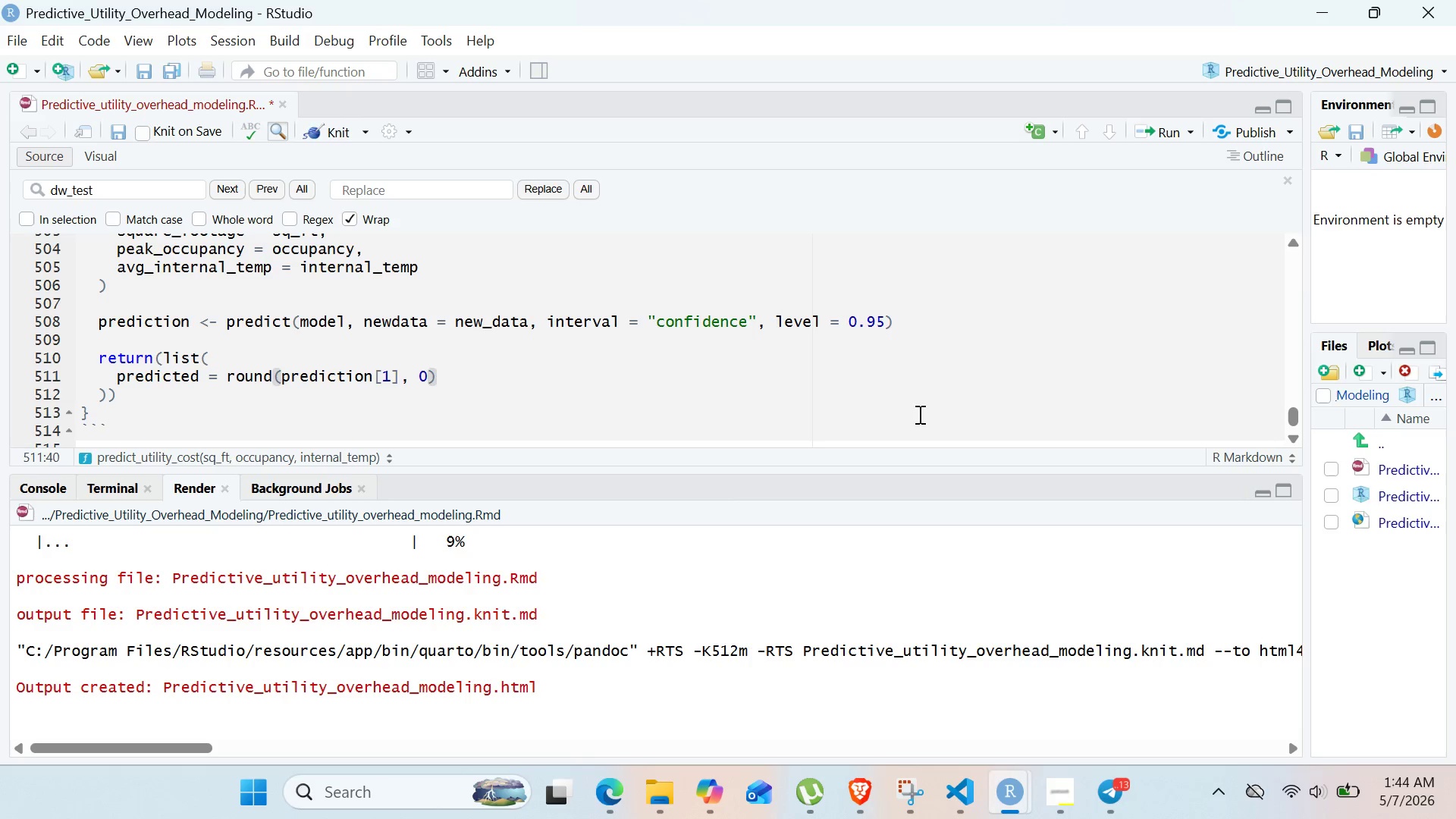 
key(Comma)
 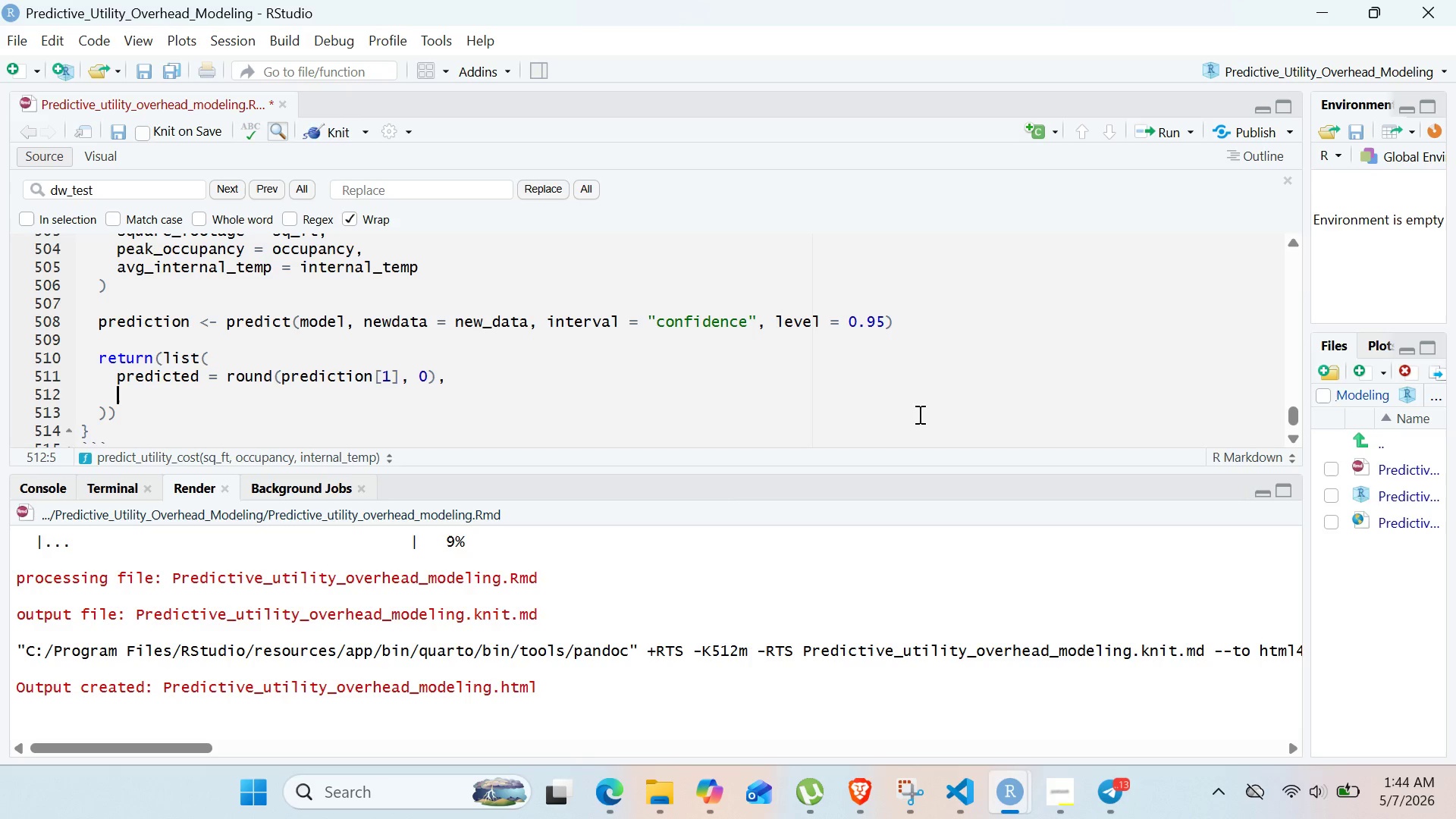 
key(Enter)
 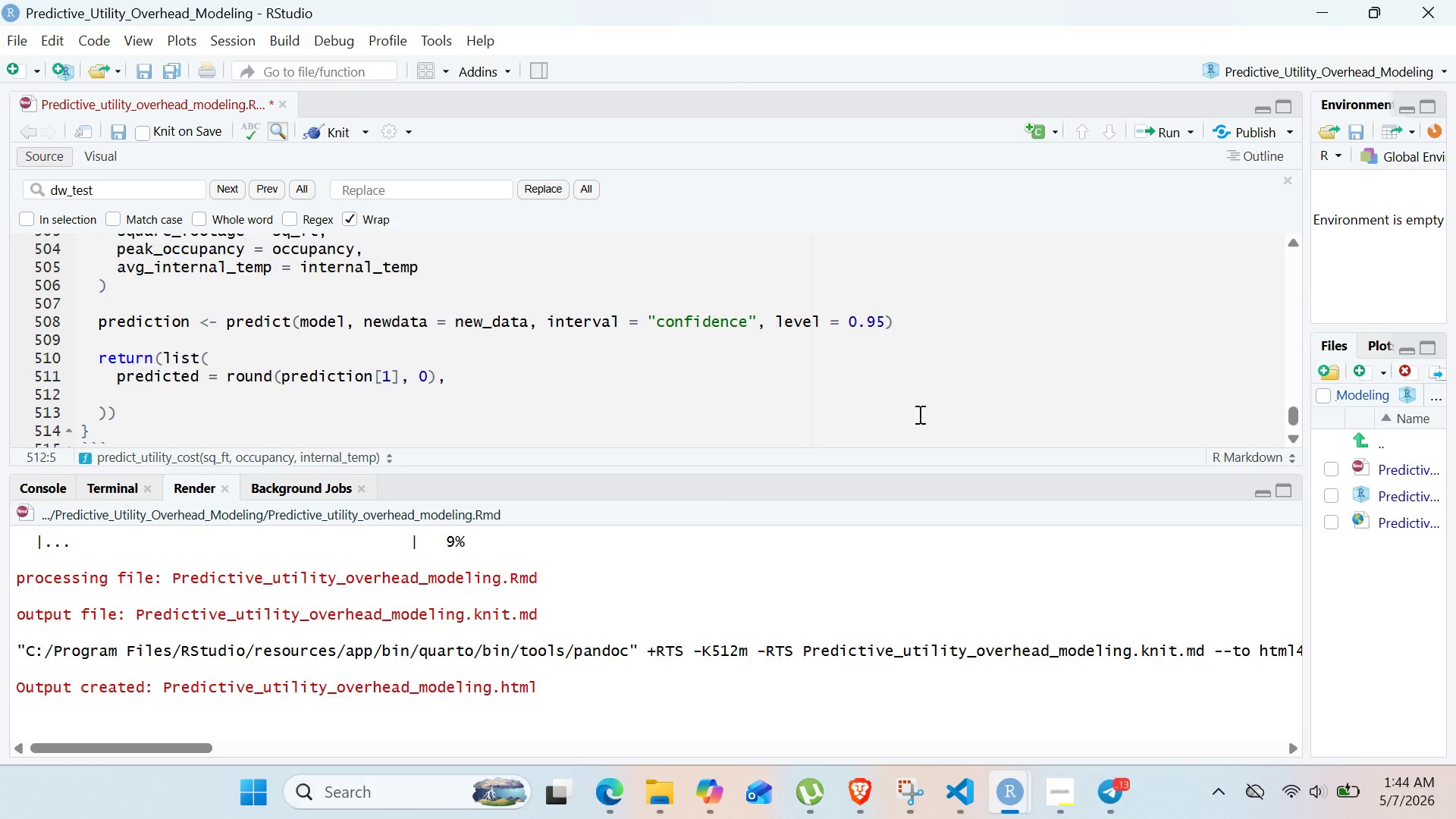 
type(lower)
 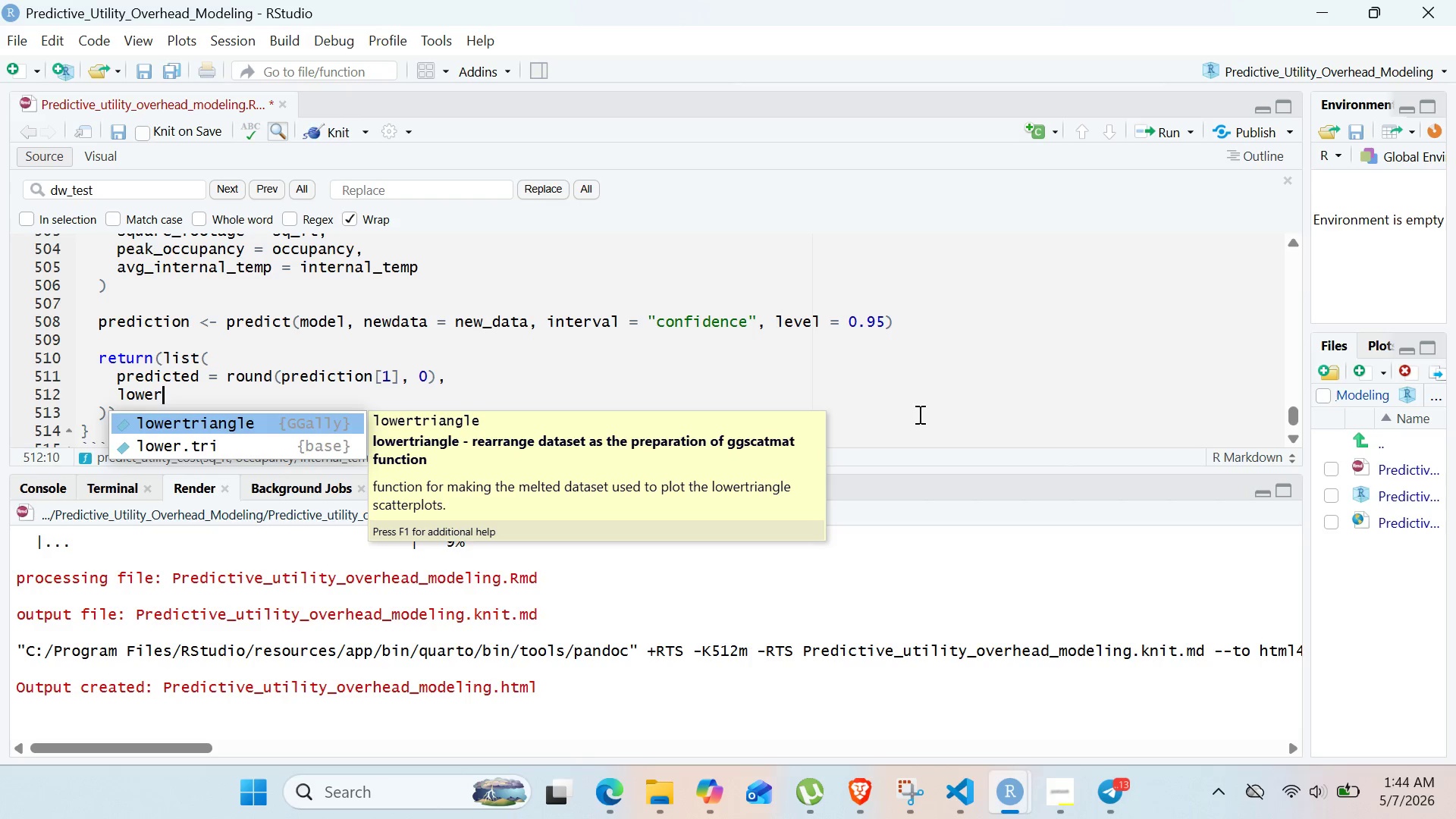 
hold_key(key=ShiftRight, duration=1.03)
 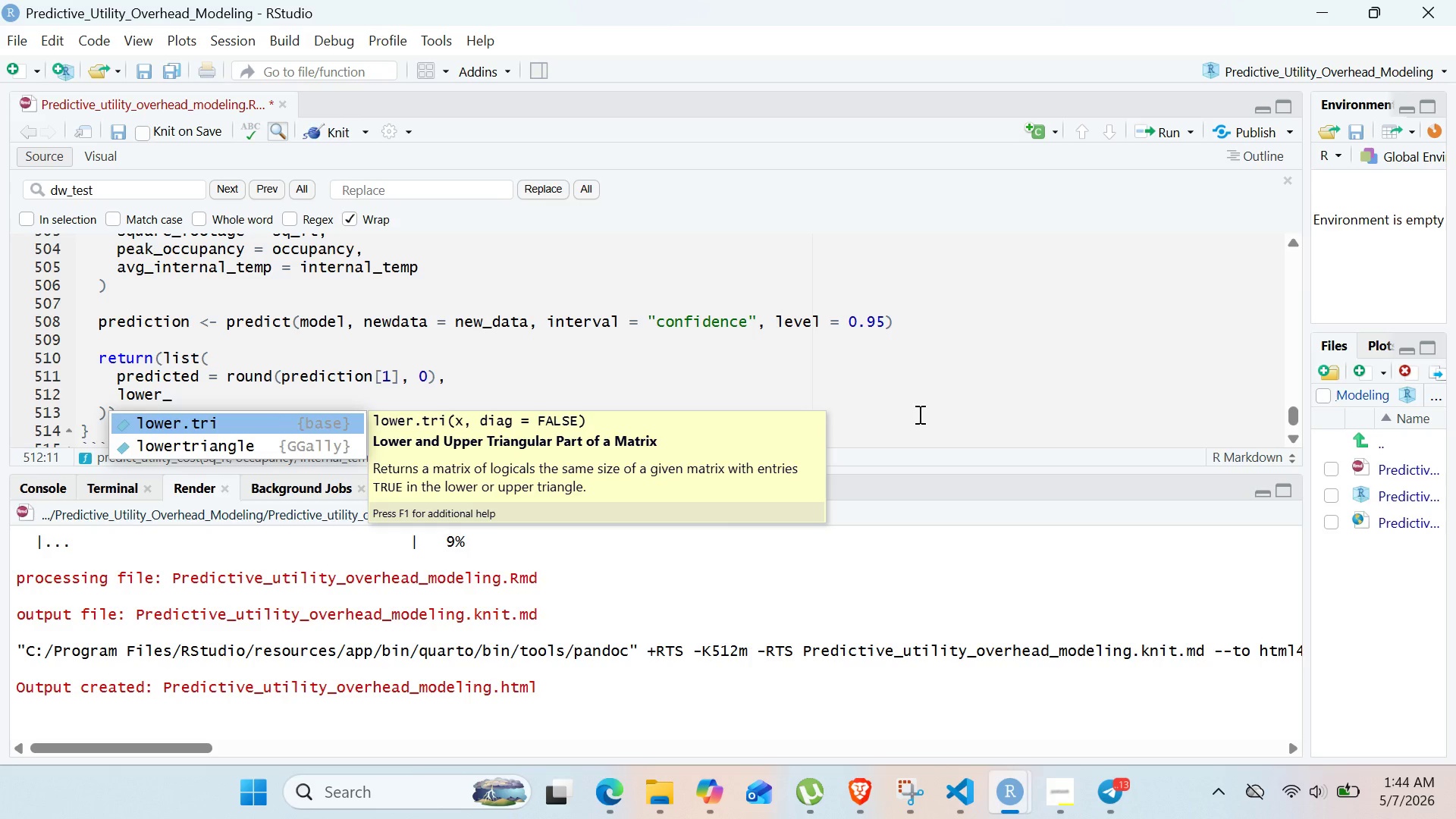 
type(-ci = roi)
key(Backspace)
type(und9predi)
 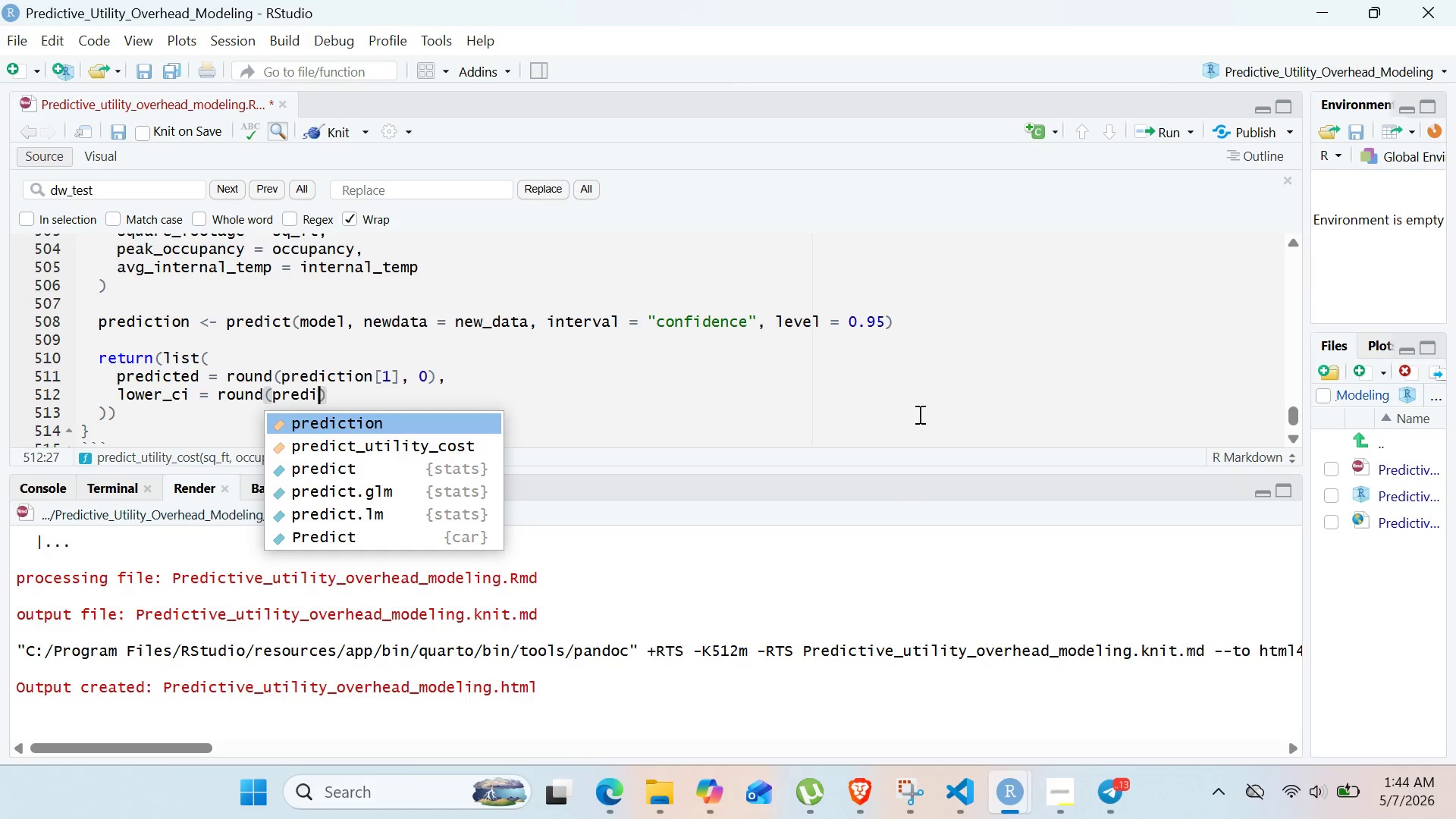 
key(Enter)
 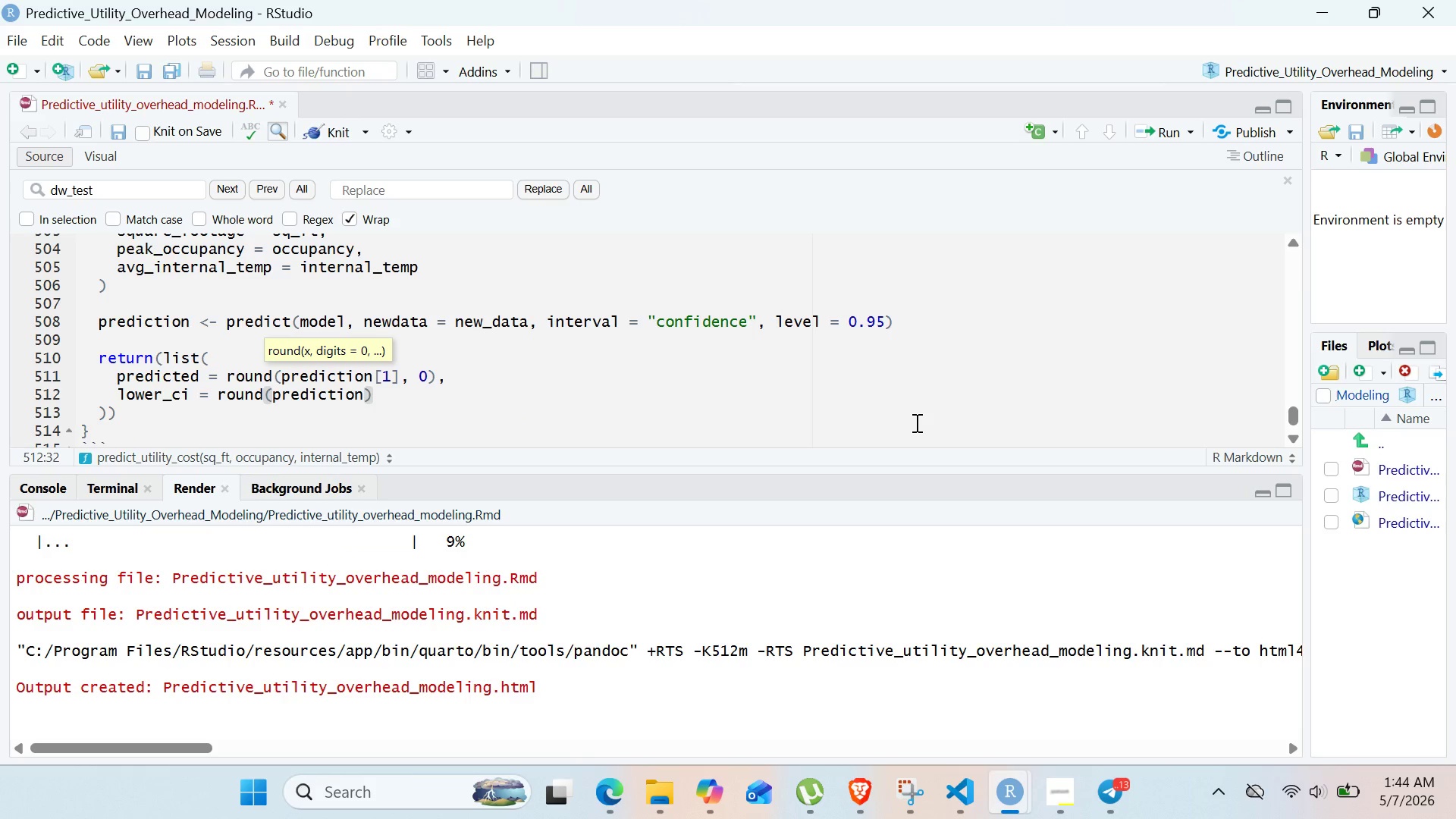 
key(BracketLeft)
 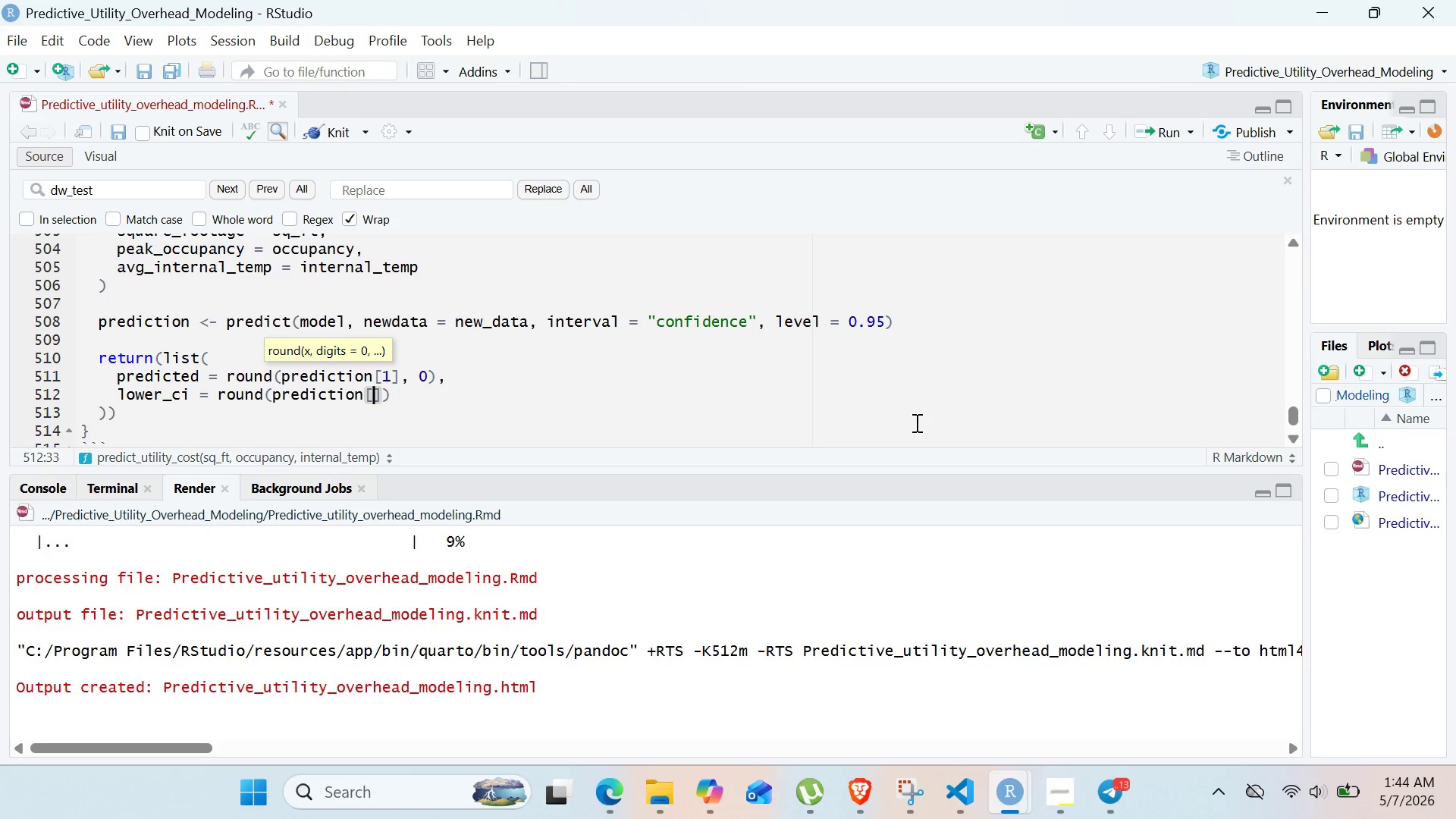 
key(2)
 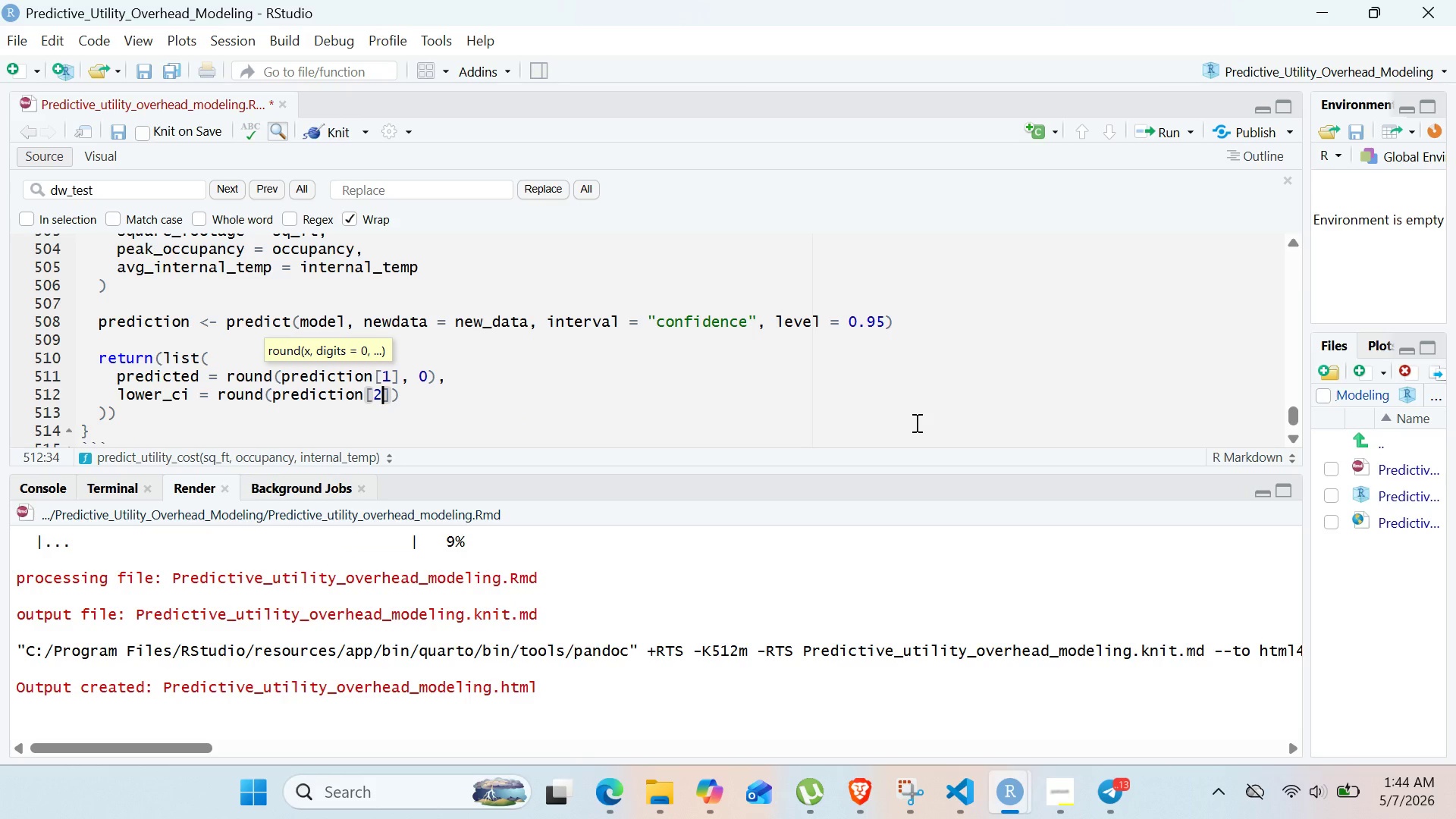 
key(ArrowRight)
 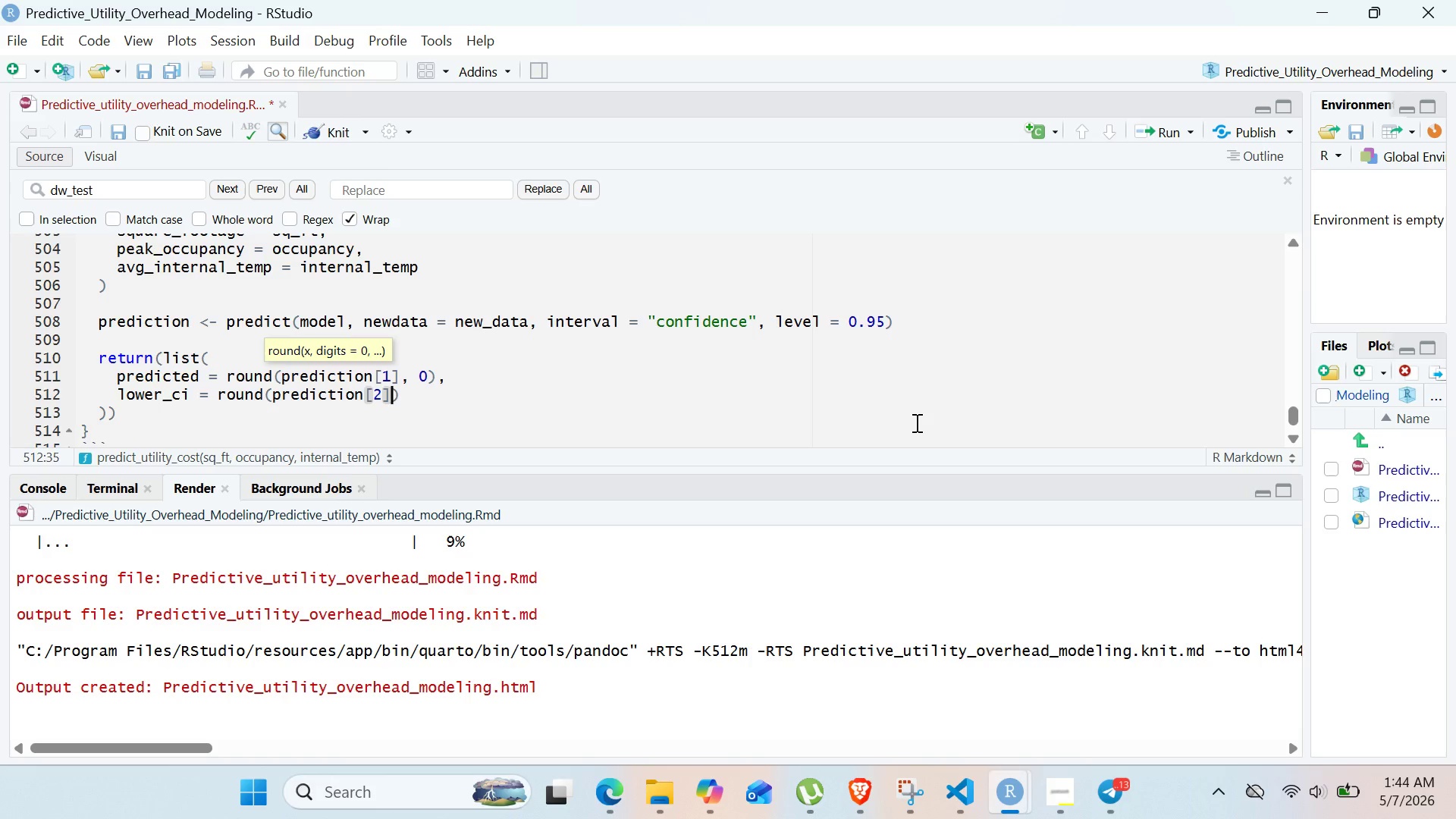 
key(Comma)
 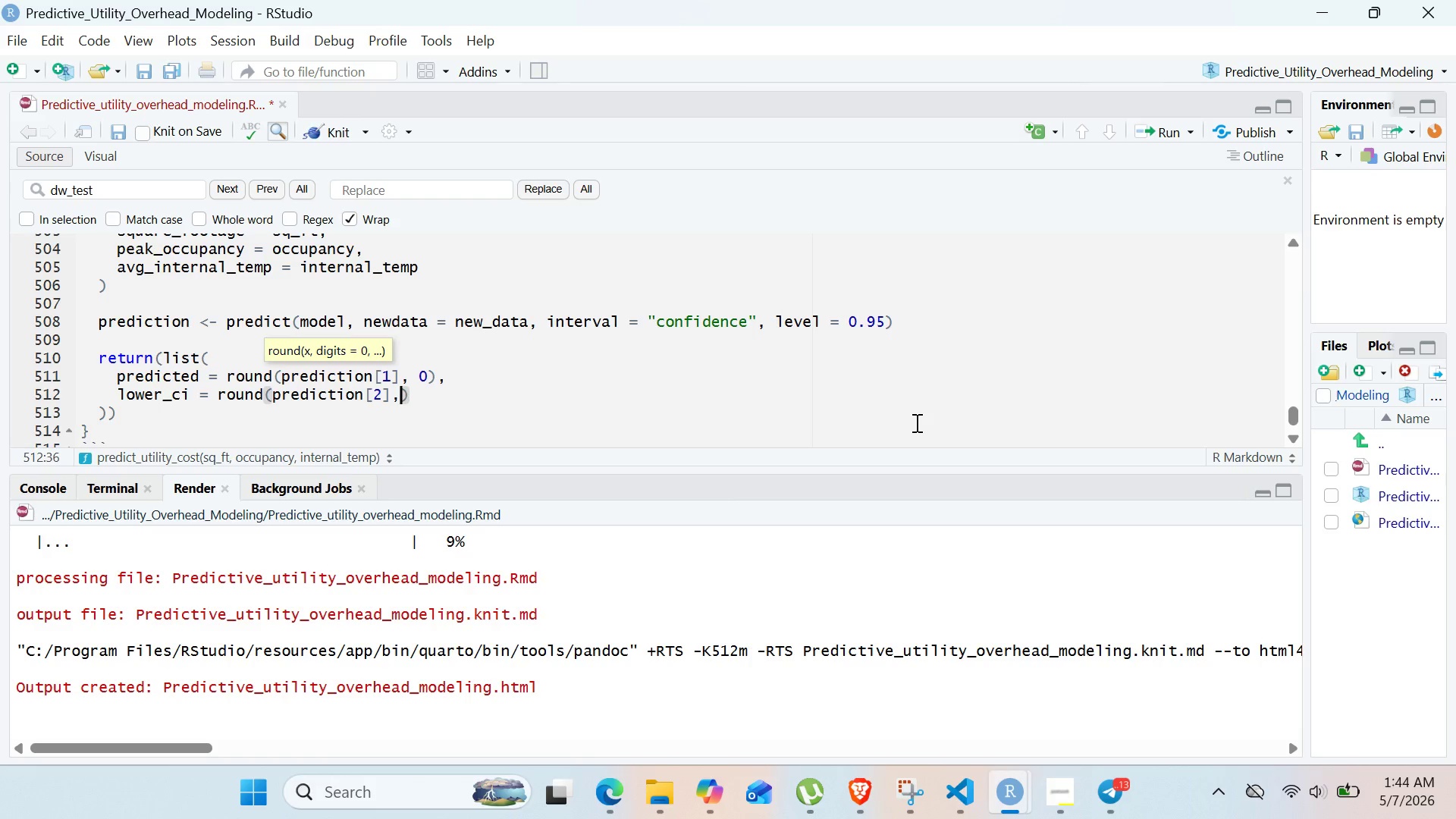 
key(Space)
 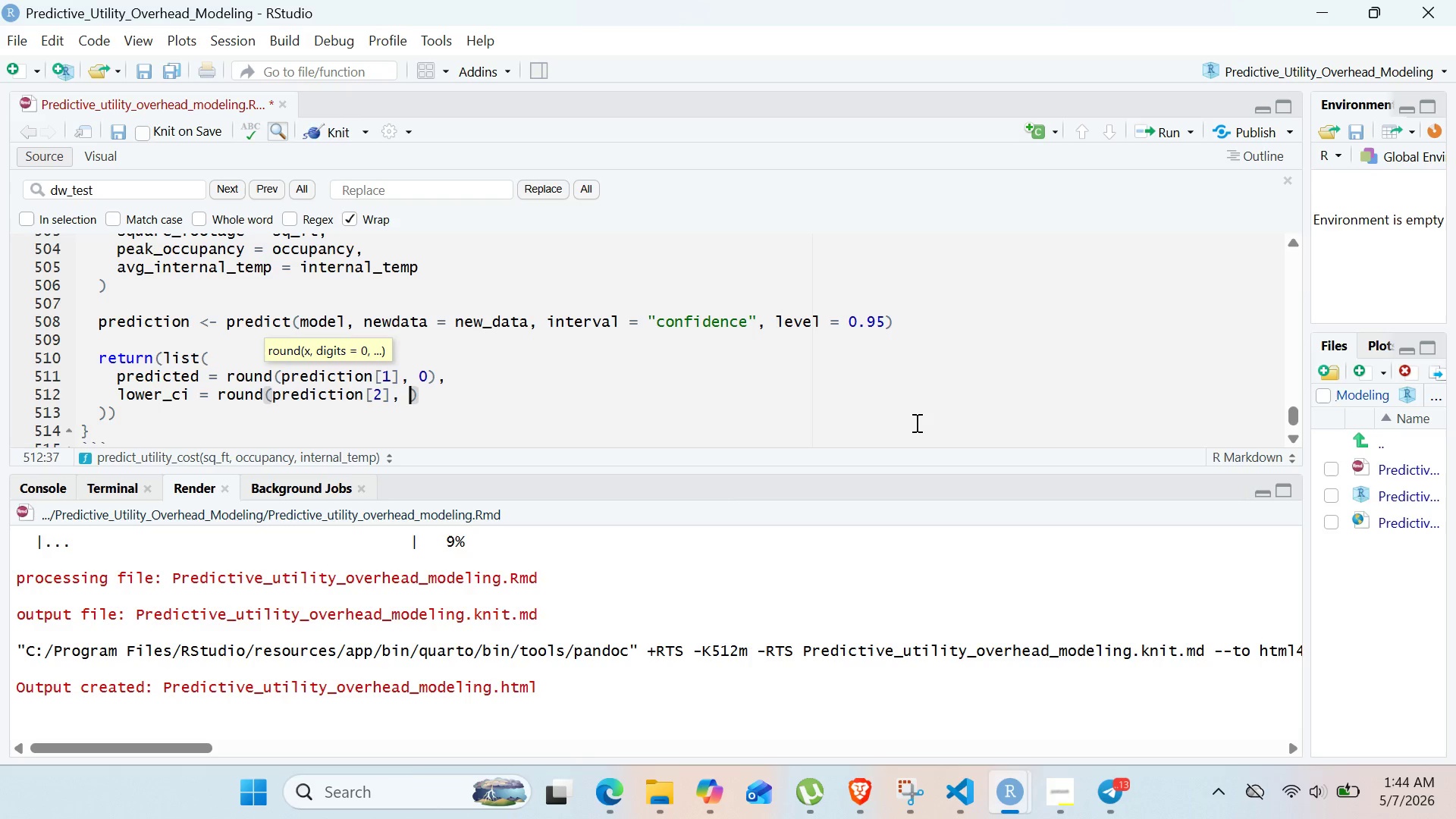 
key(0)
 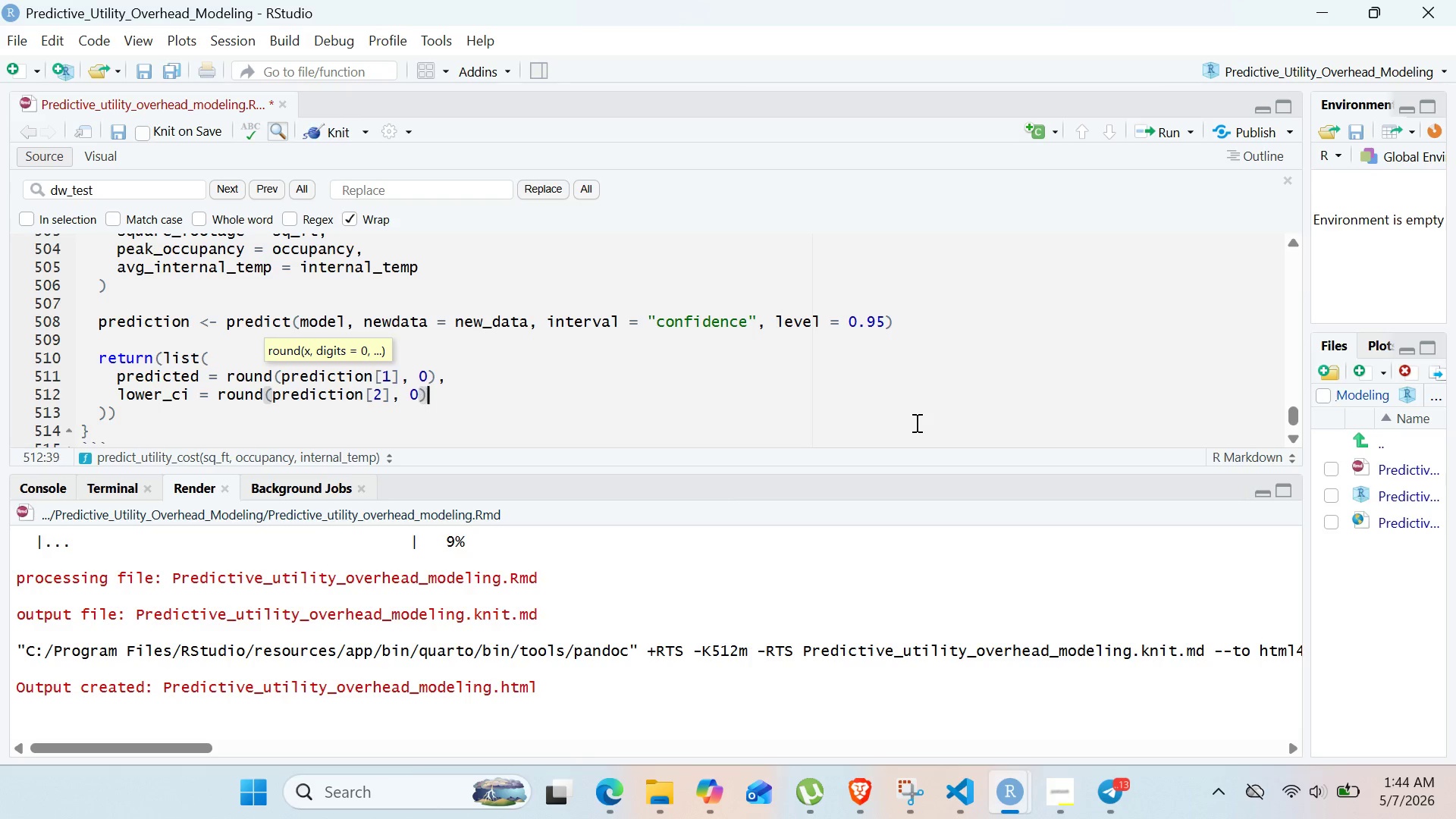 
key(ArrowRight)
 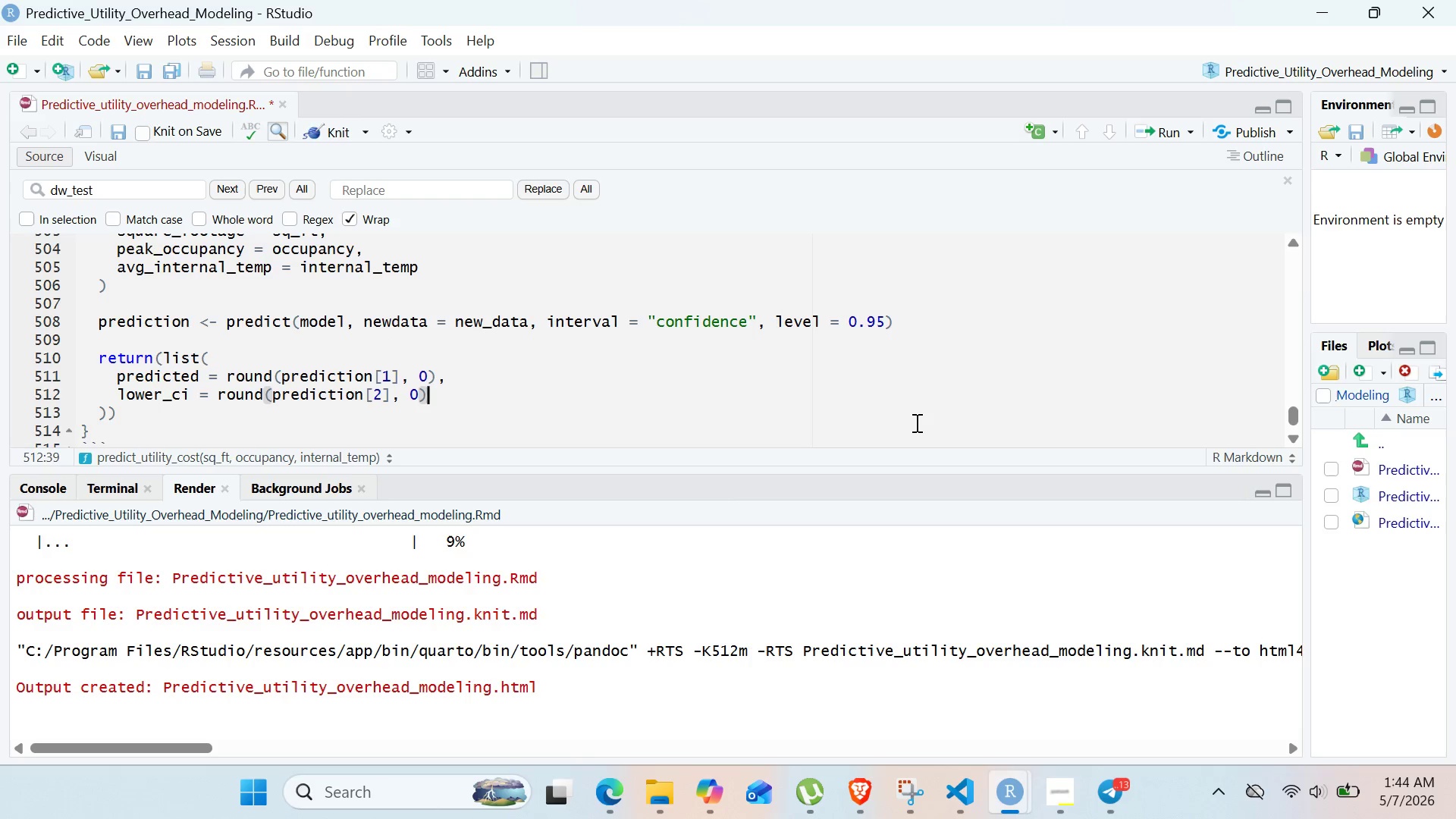 
key(Comma)
 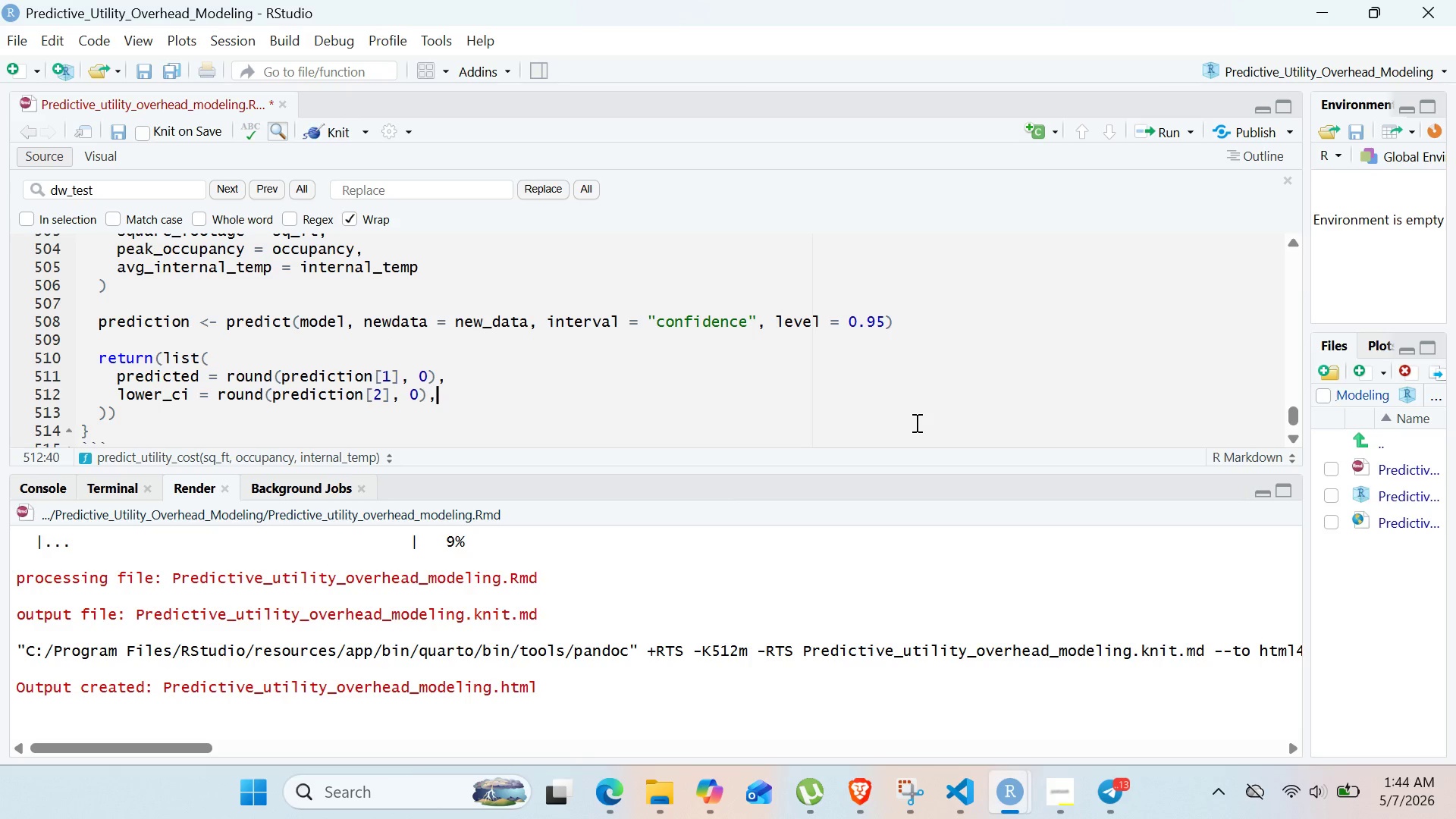 
key(Enter)
 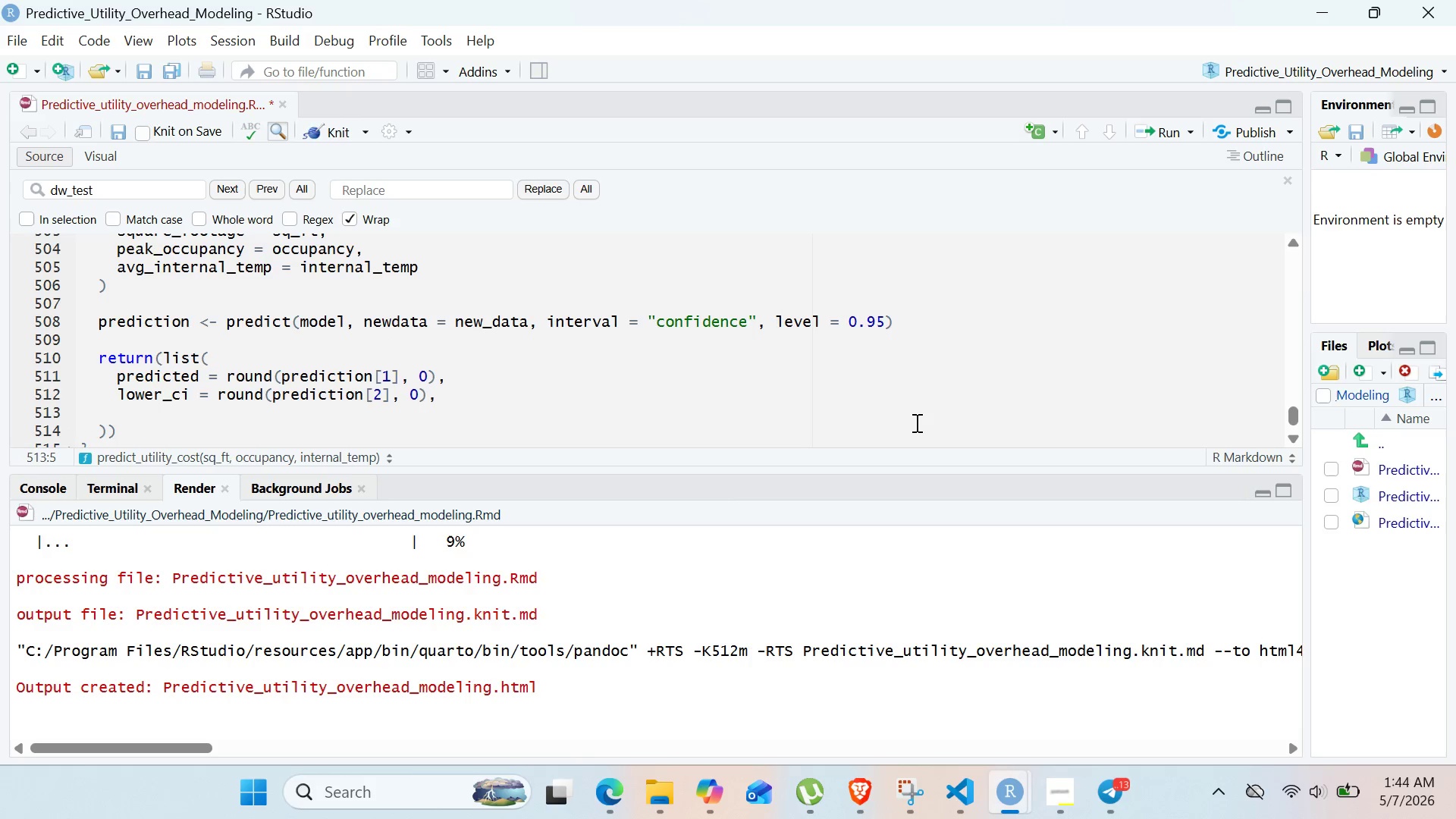 
type(upper_CI + ROund)
 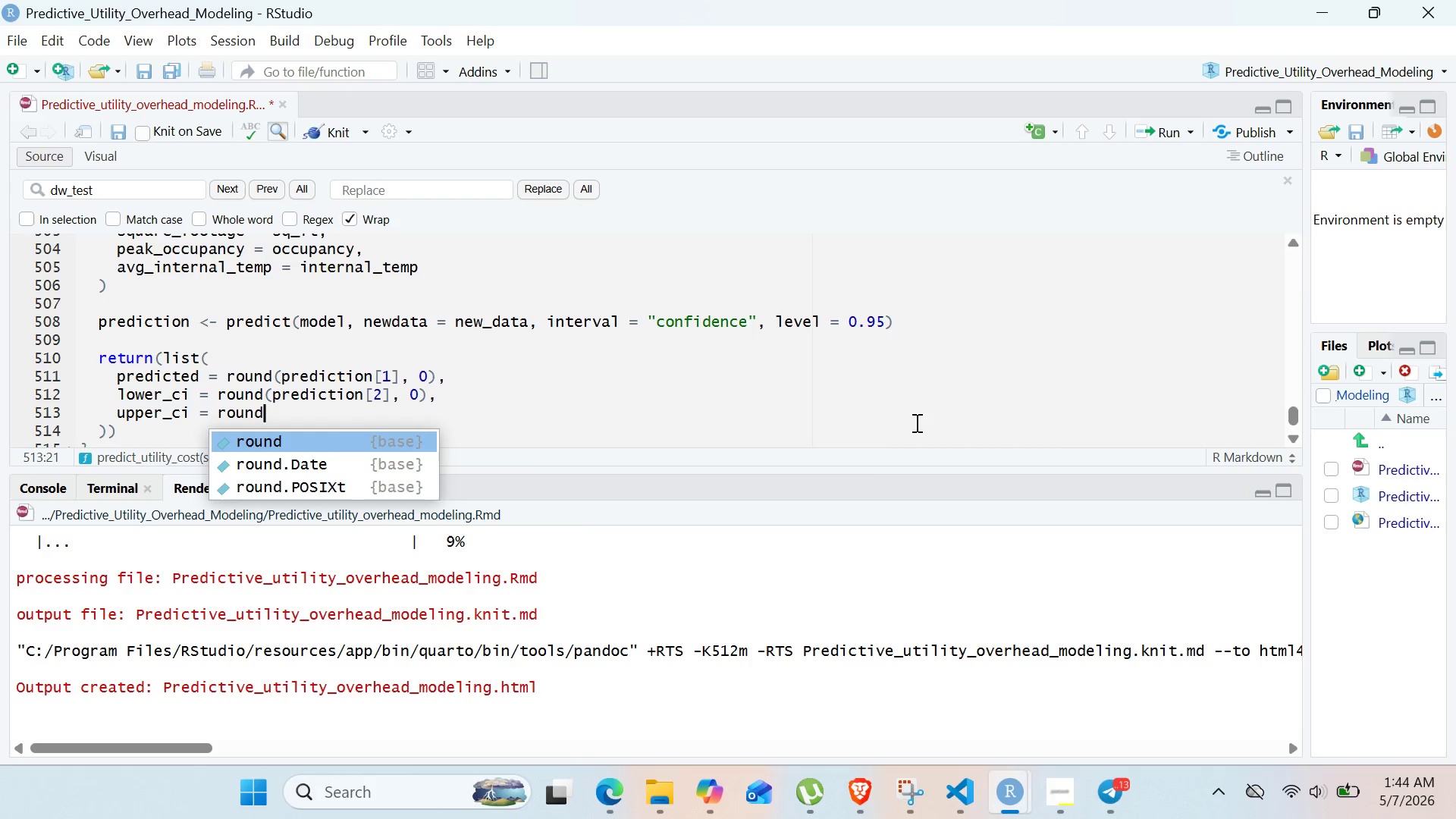 
key(Enter)
 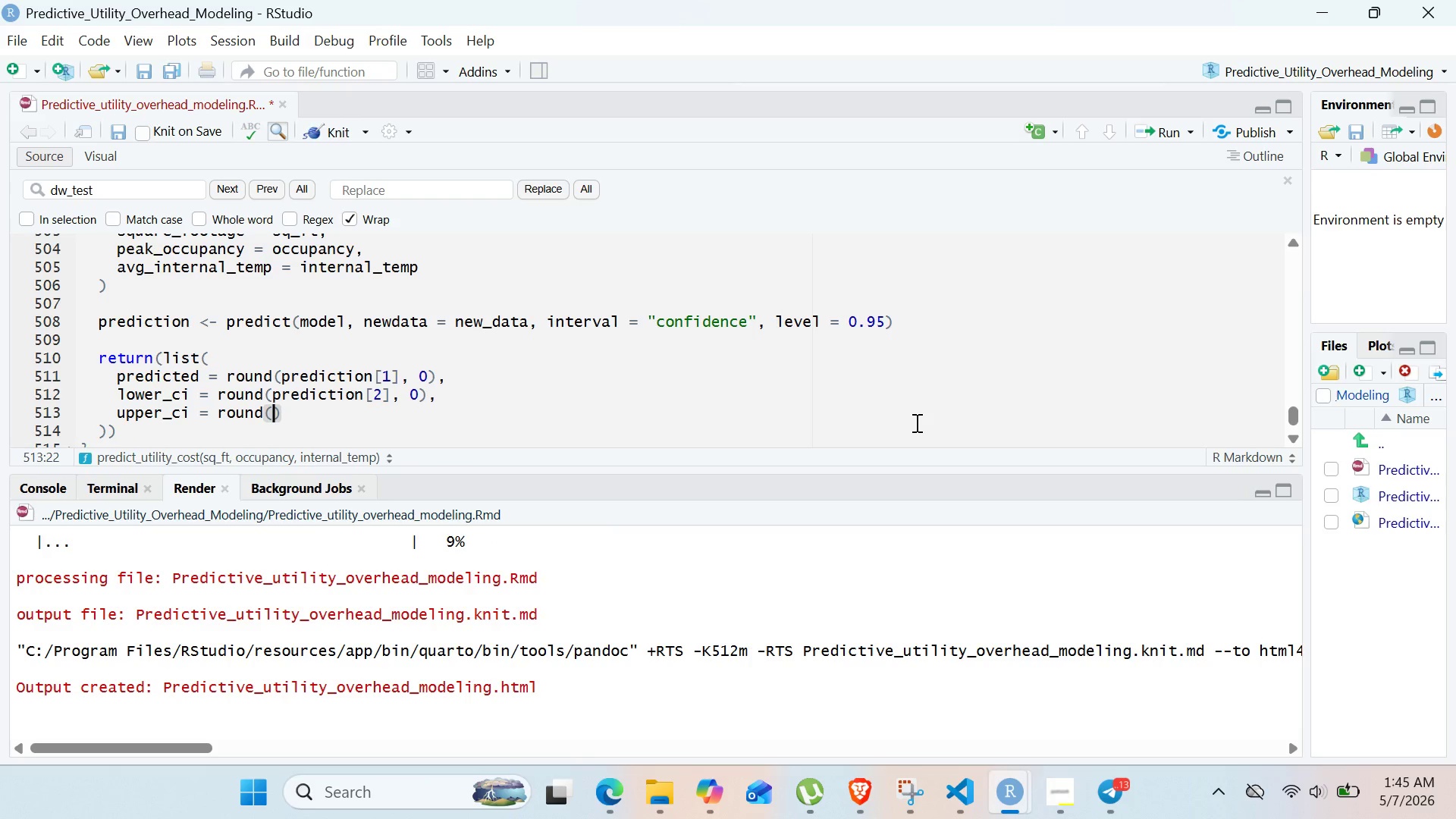 
type(prediction[3)
 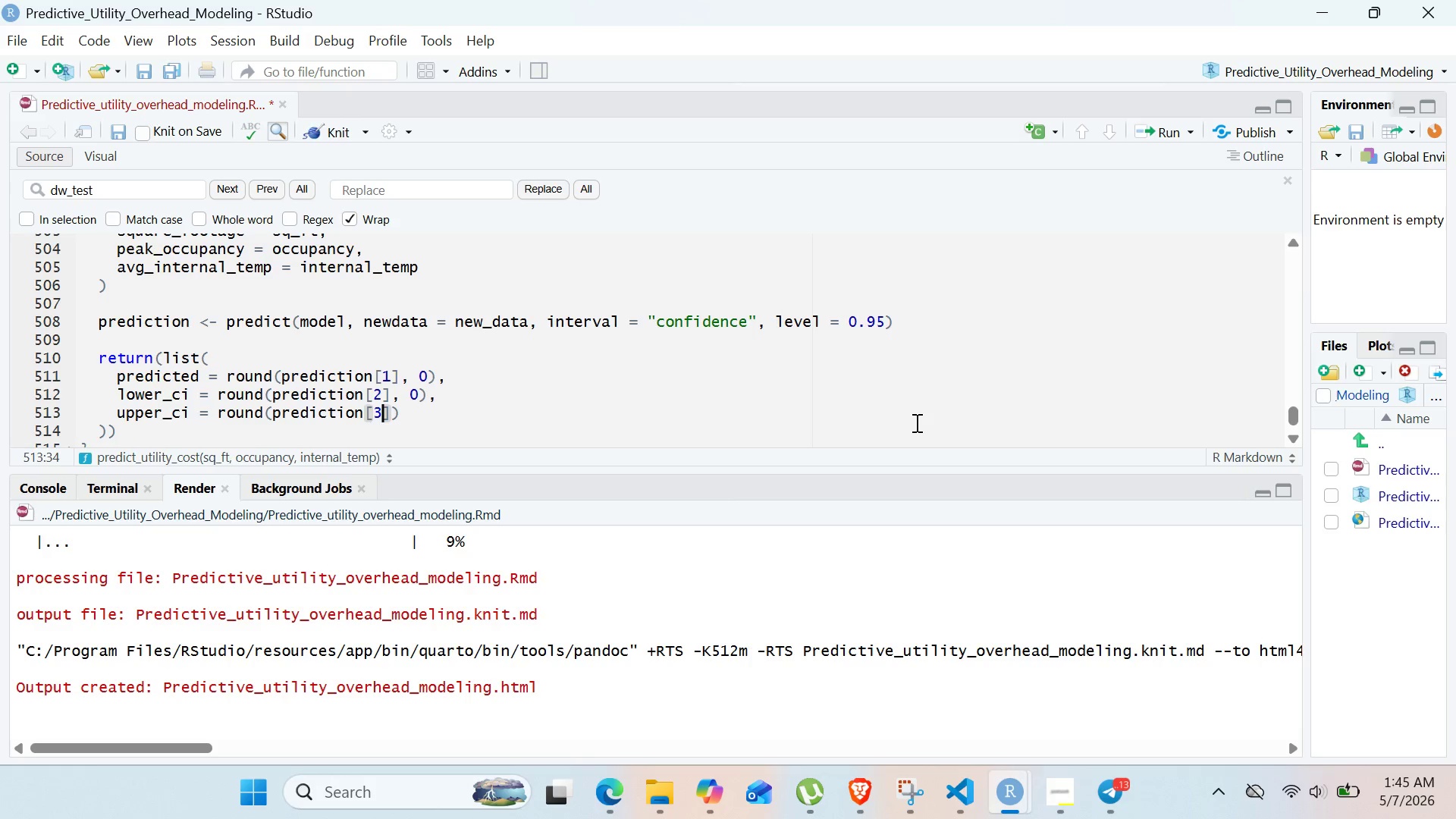 
key(ArrowRight)
 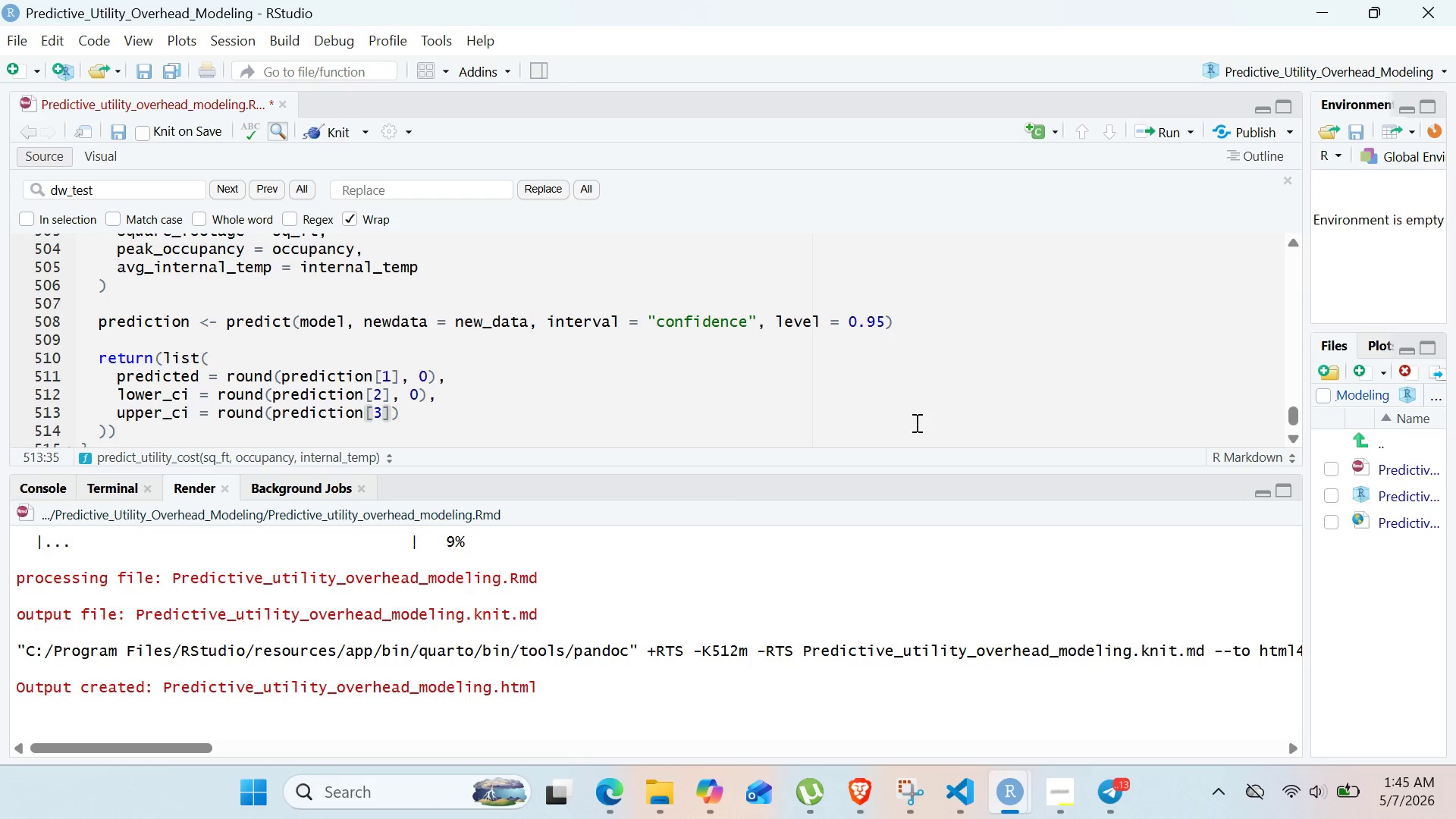 
key(Comma)
 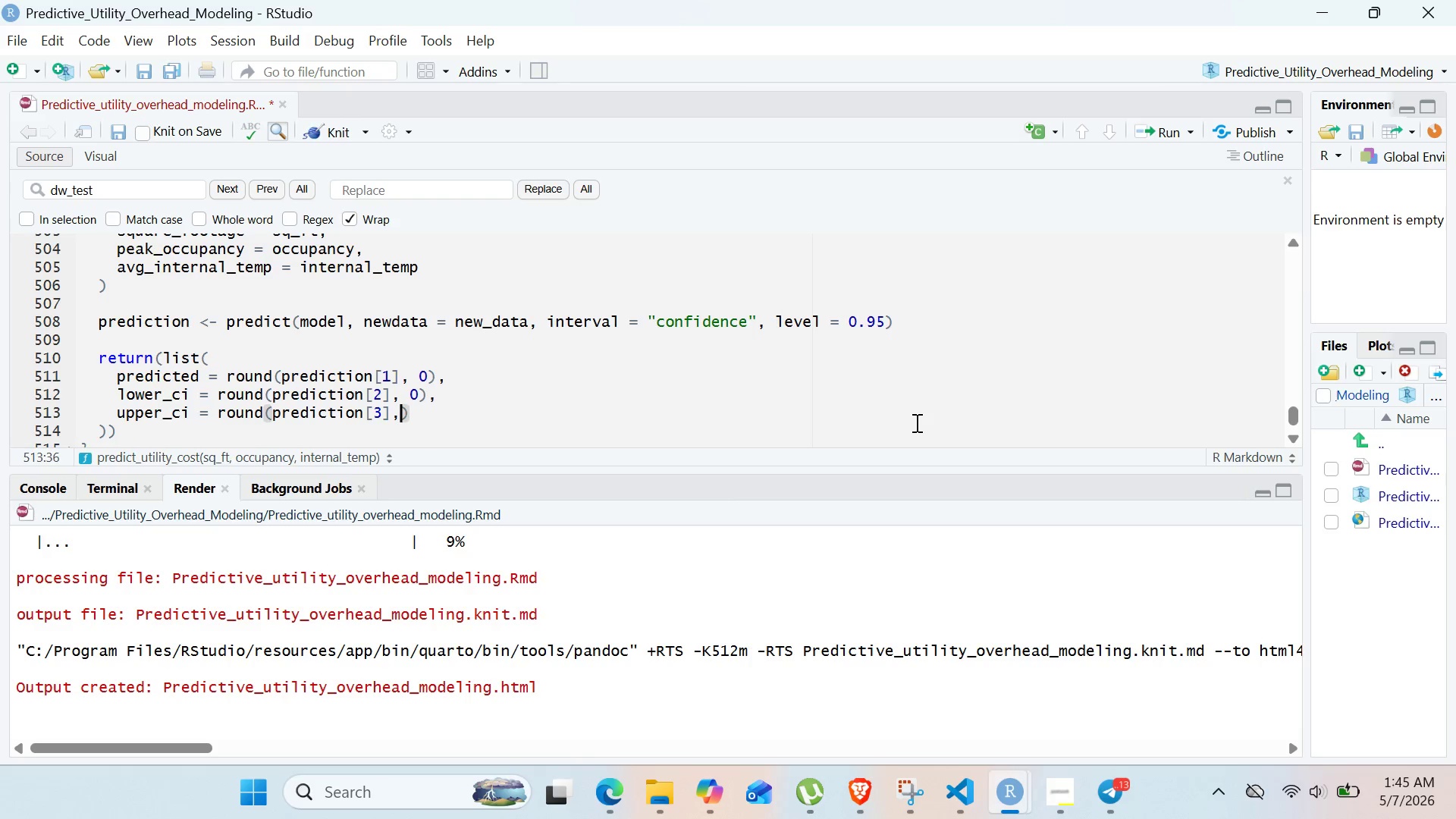 
key(Space)
 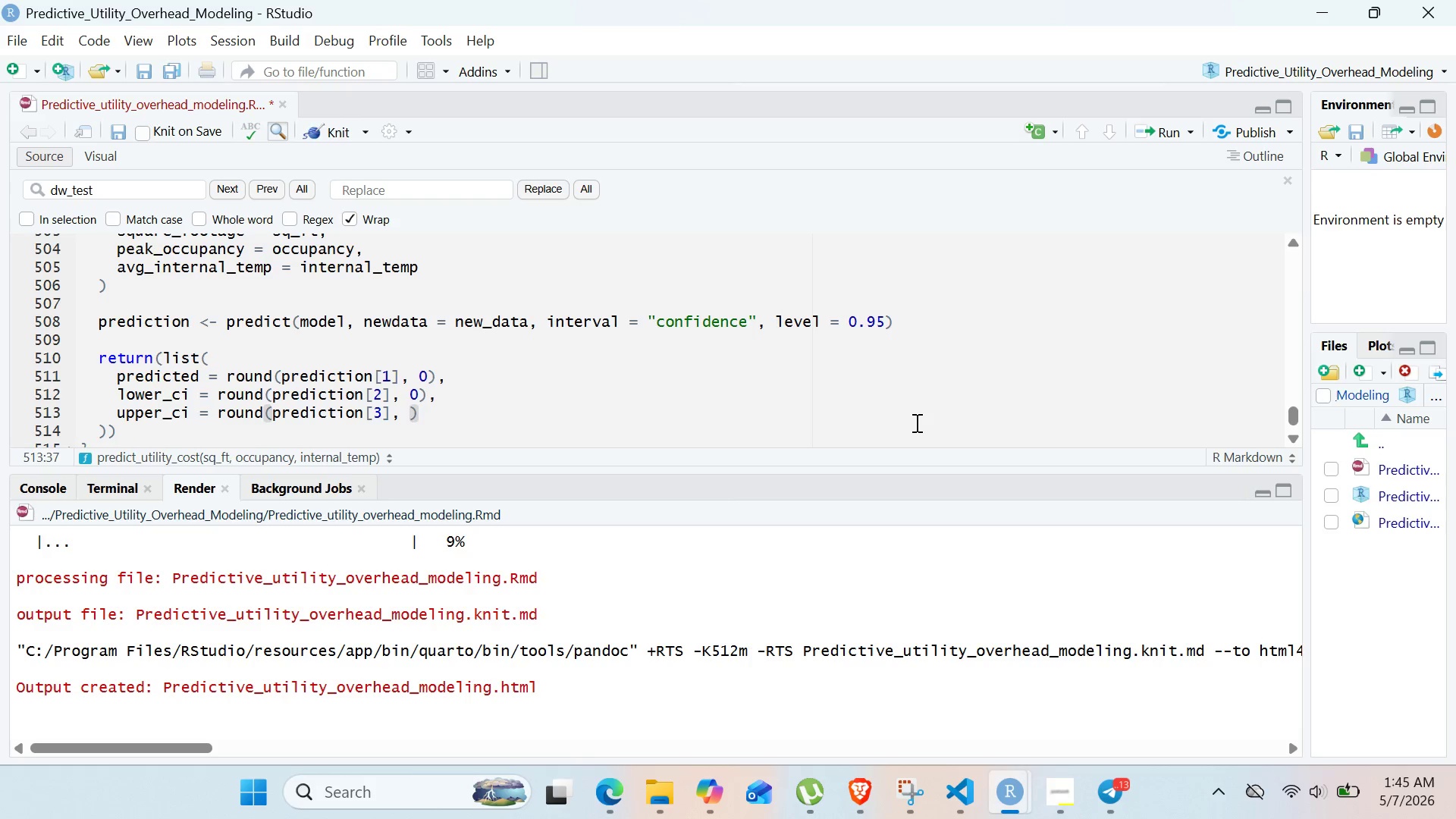 
key(0)
 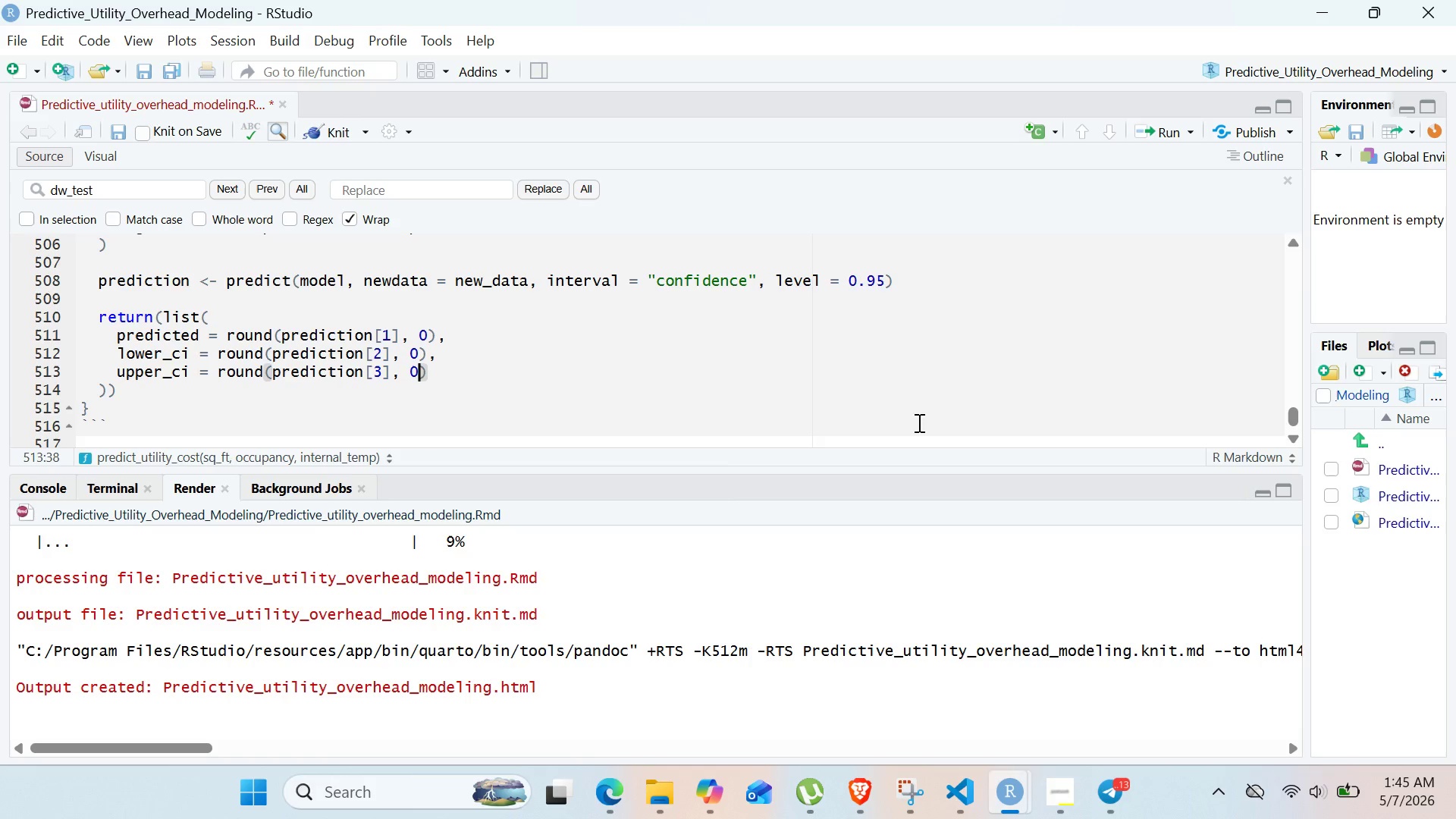 
wait(7.11)
 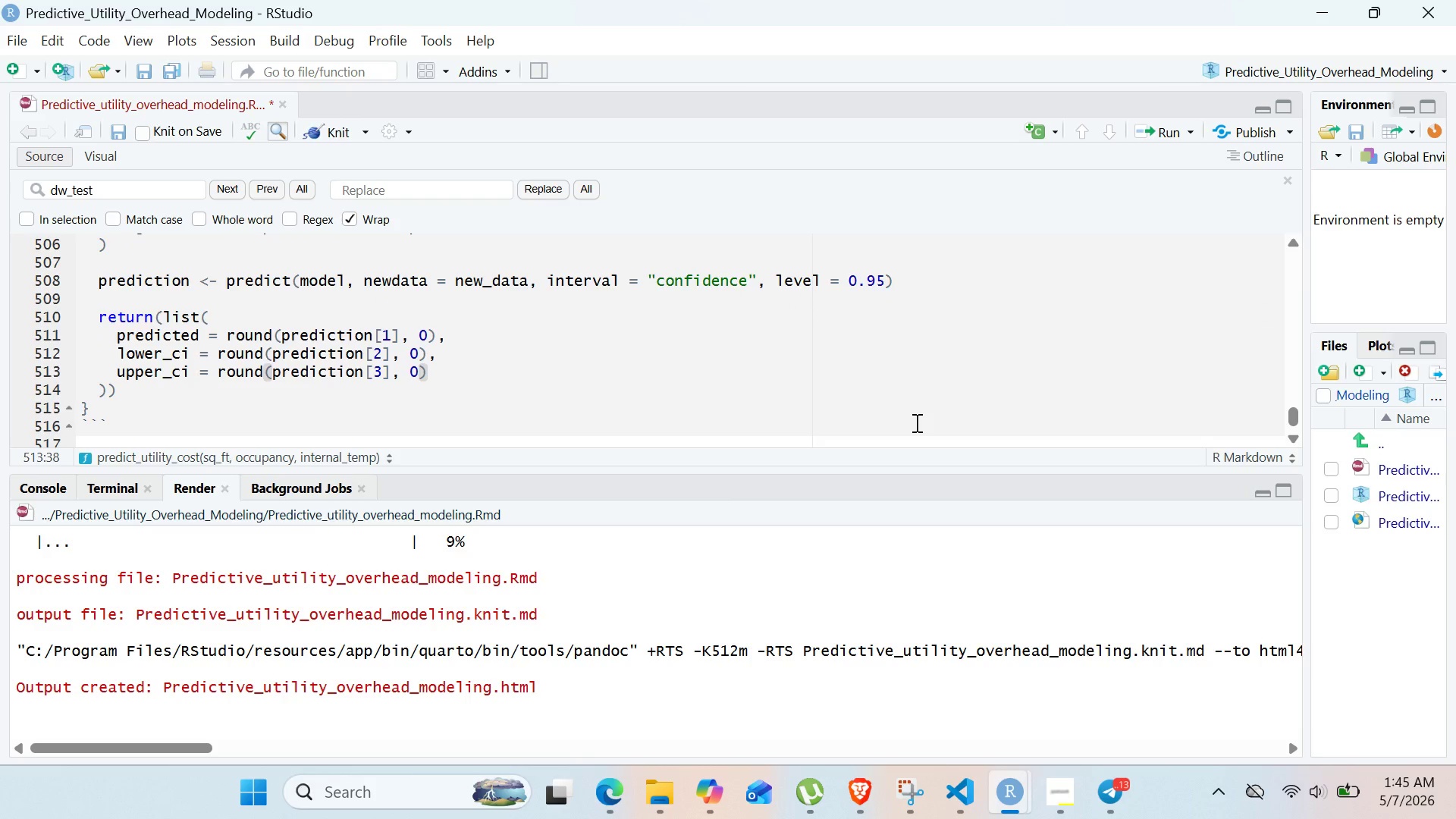 
left_click([114, 410])
 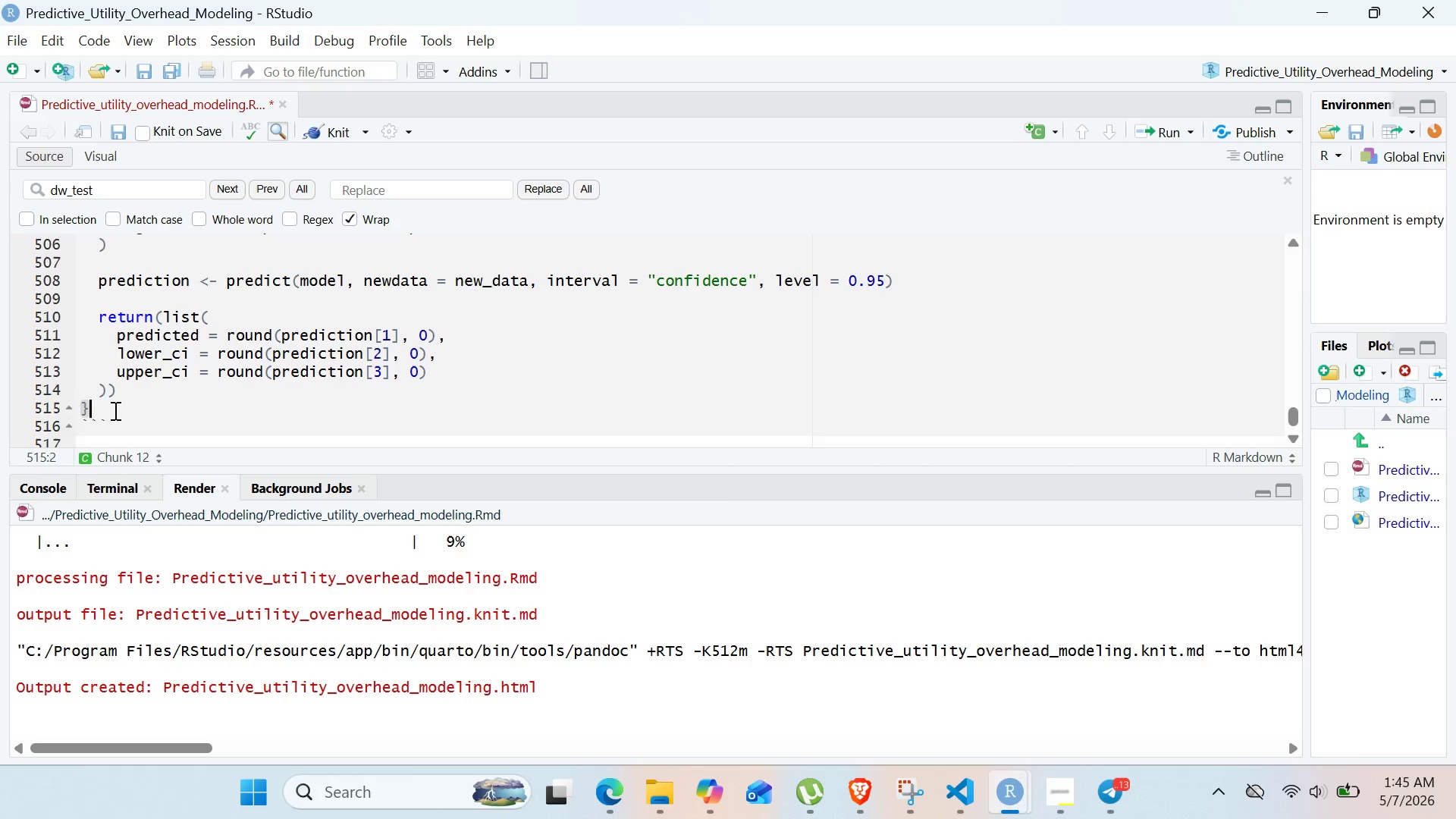 
key(Enter)
 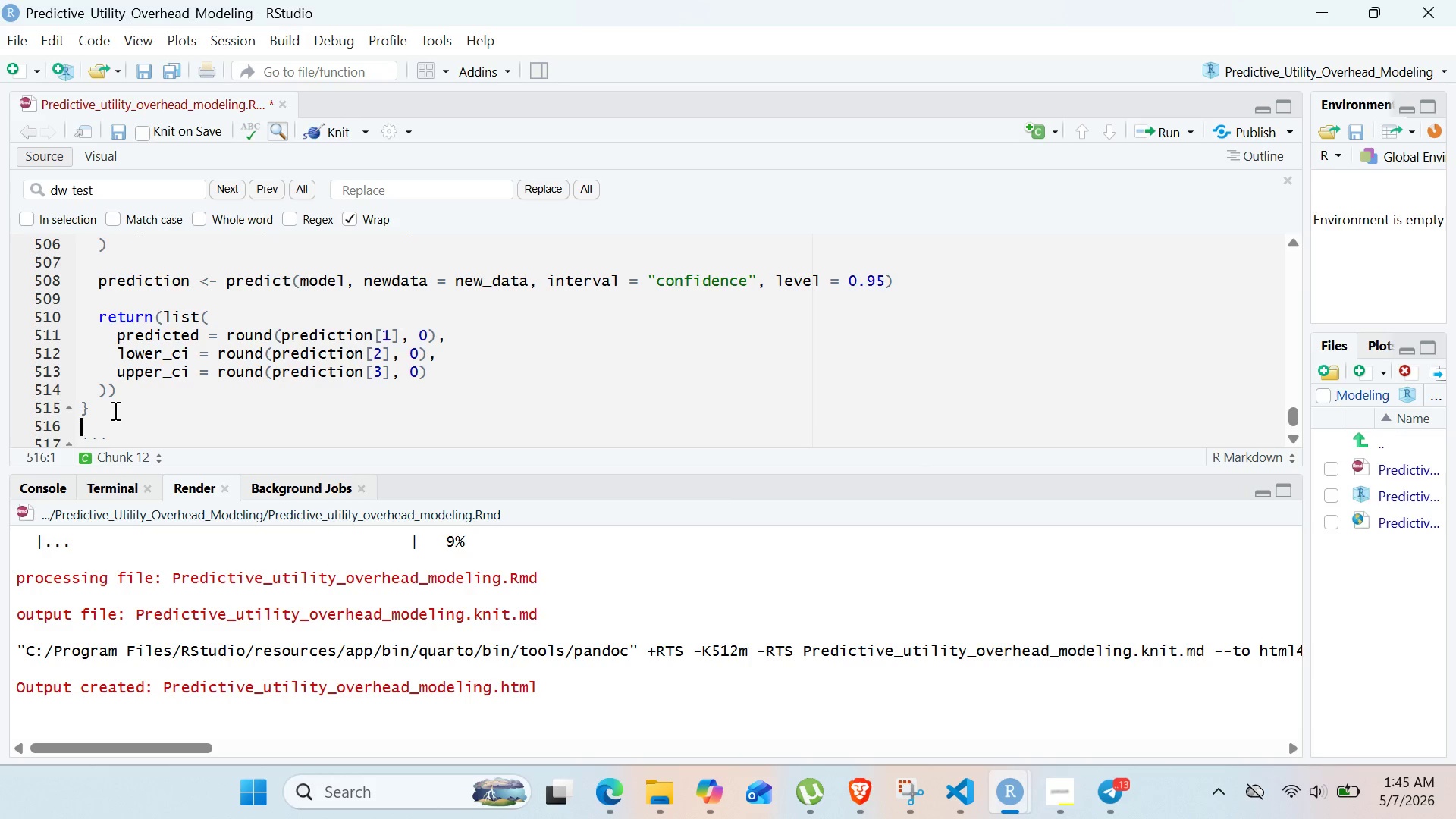 
key(Enter)
 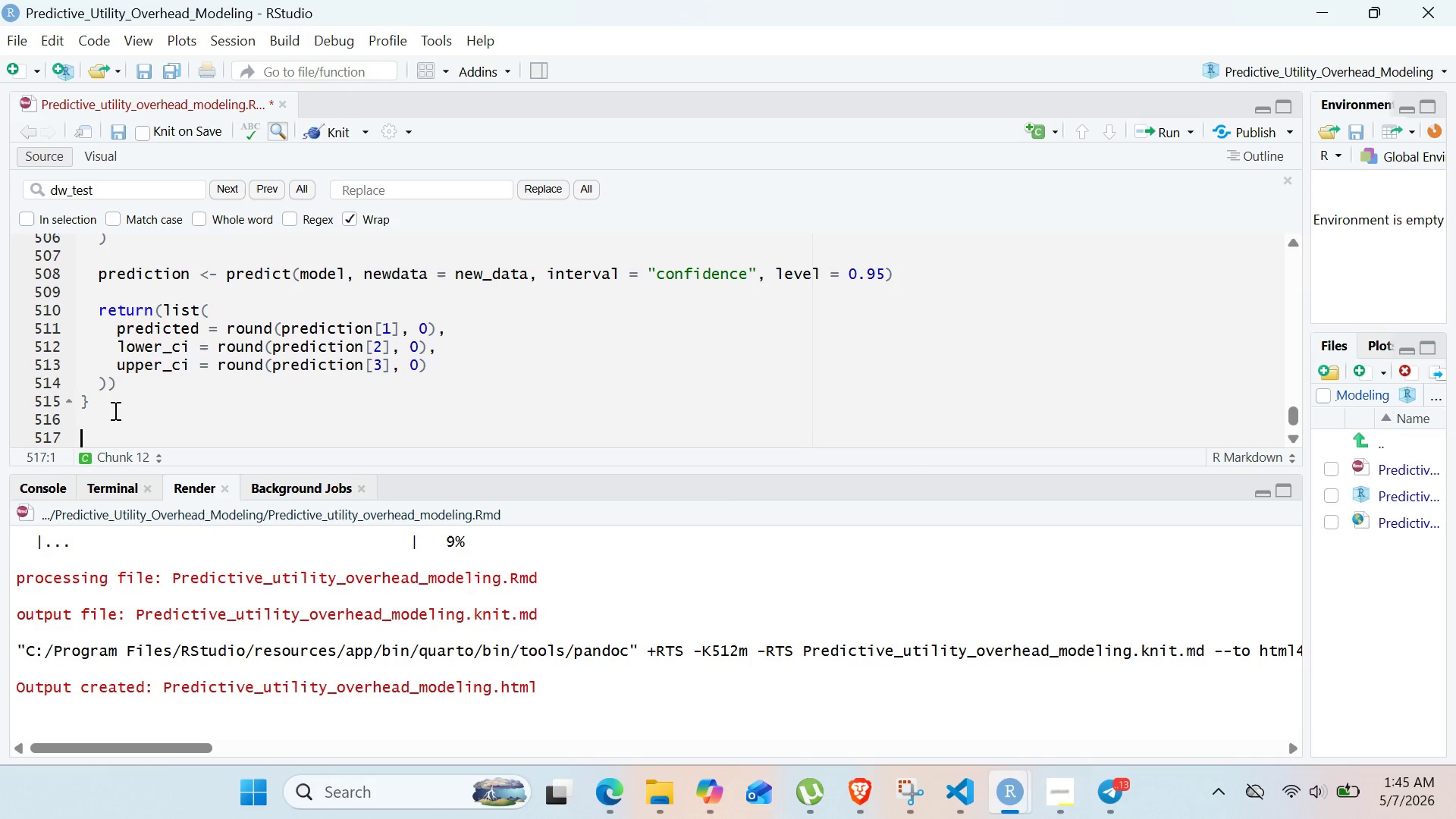 
type(3 Scenario analysis for potential)
 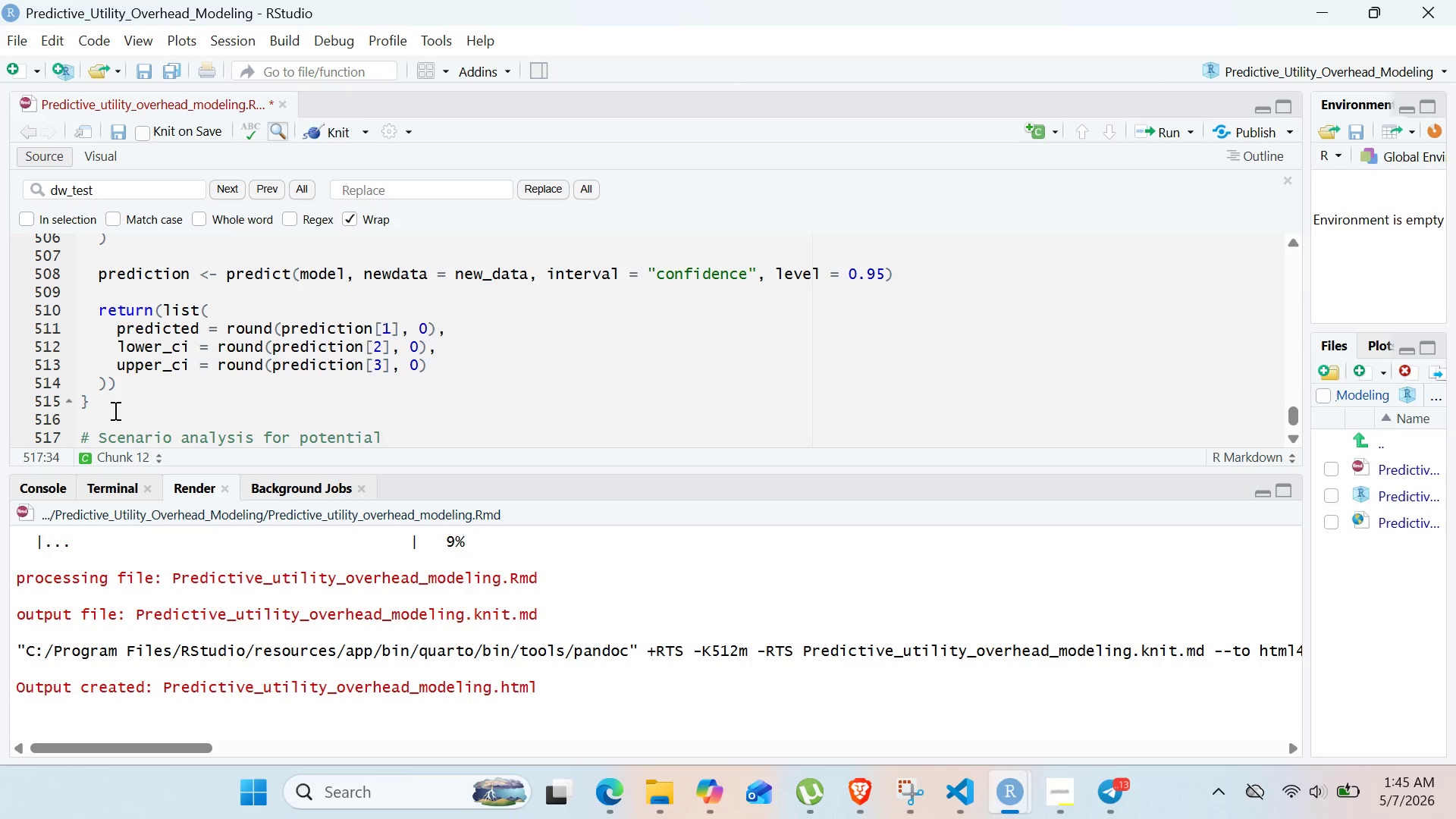 
wait(20.95)
 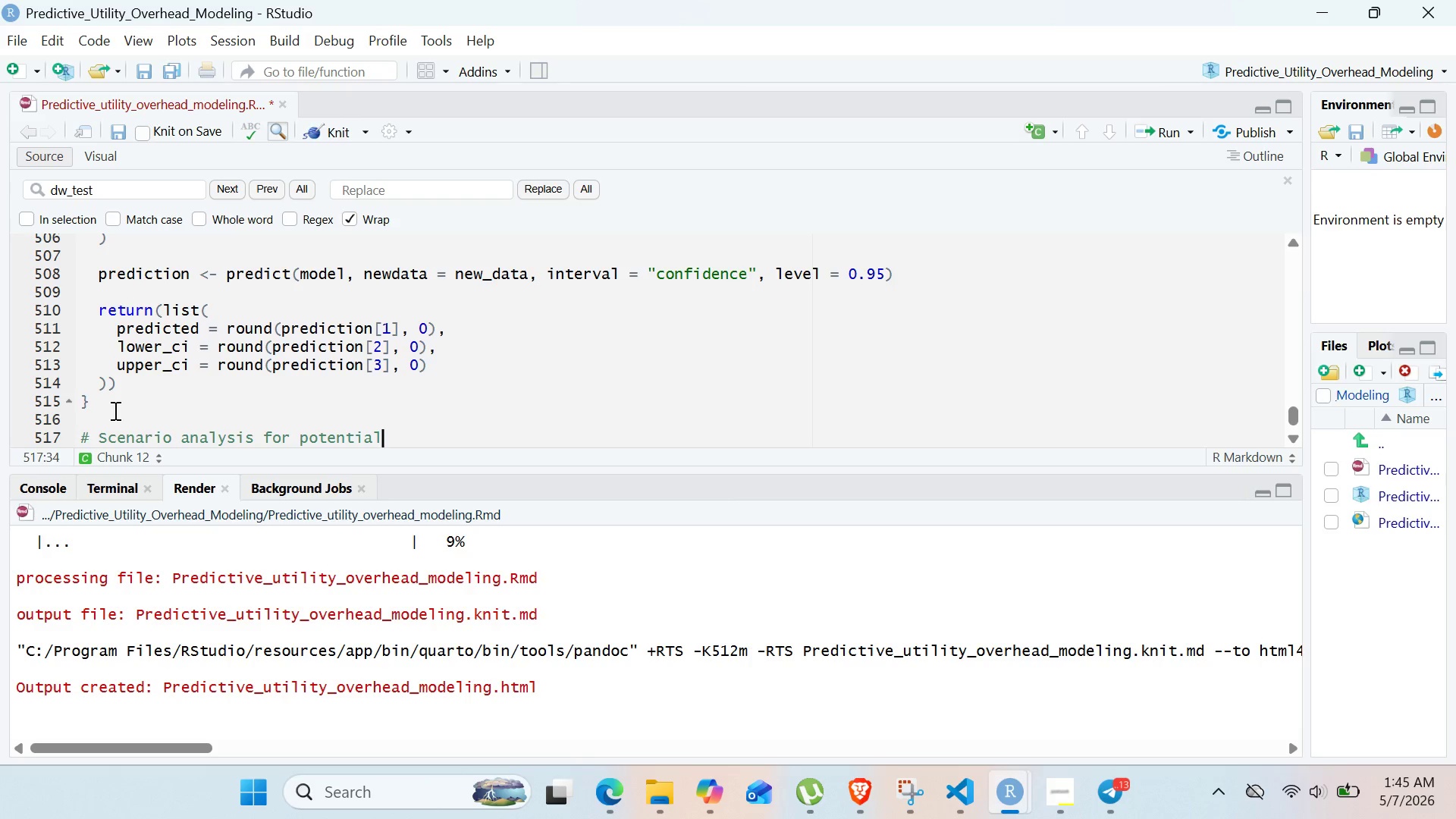 
type( studio location)
 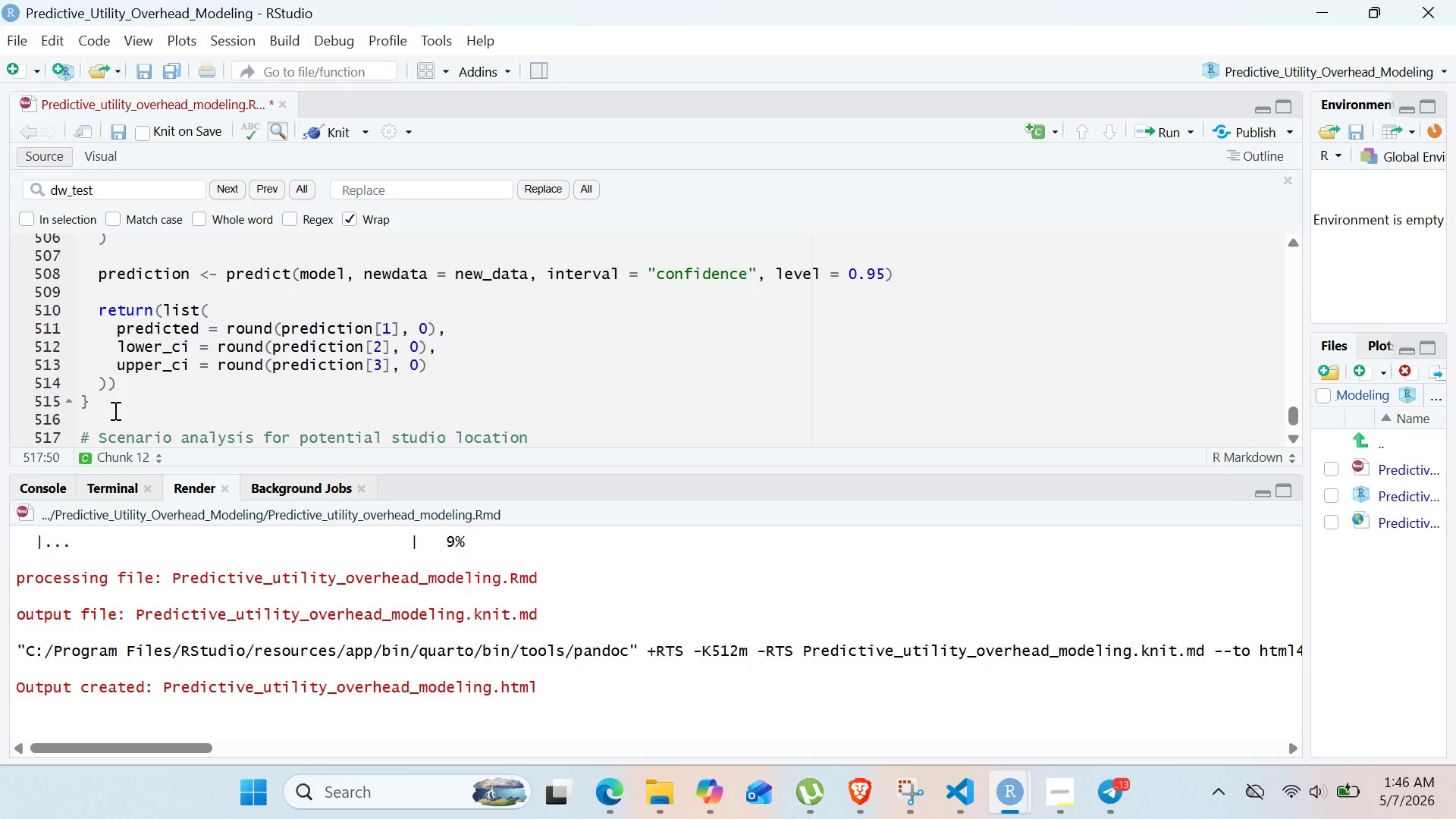 
wait(9.89)
 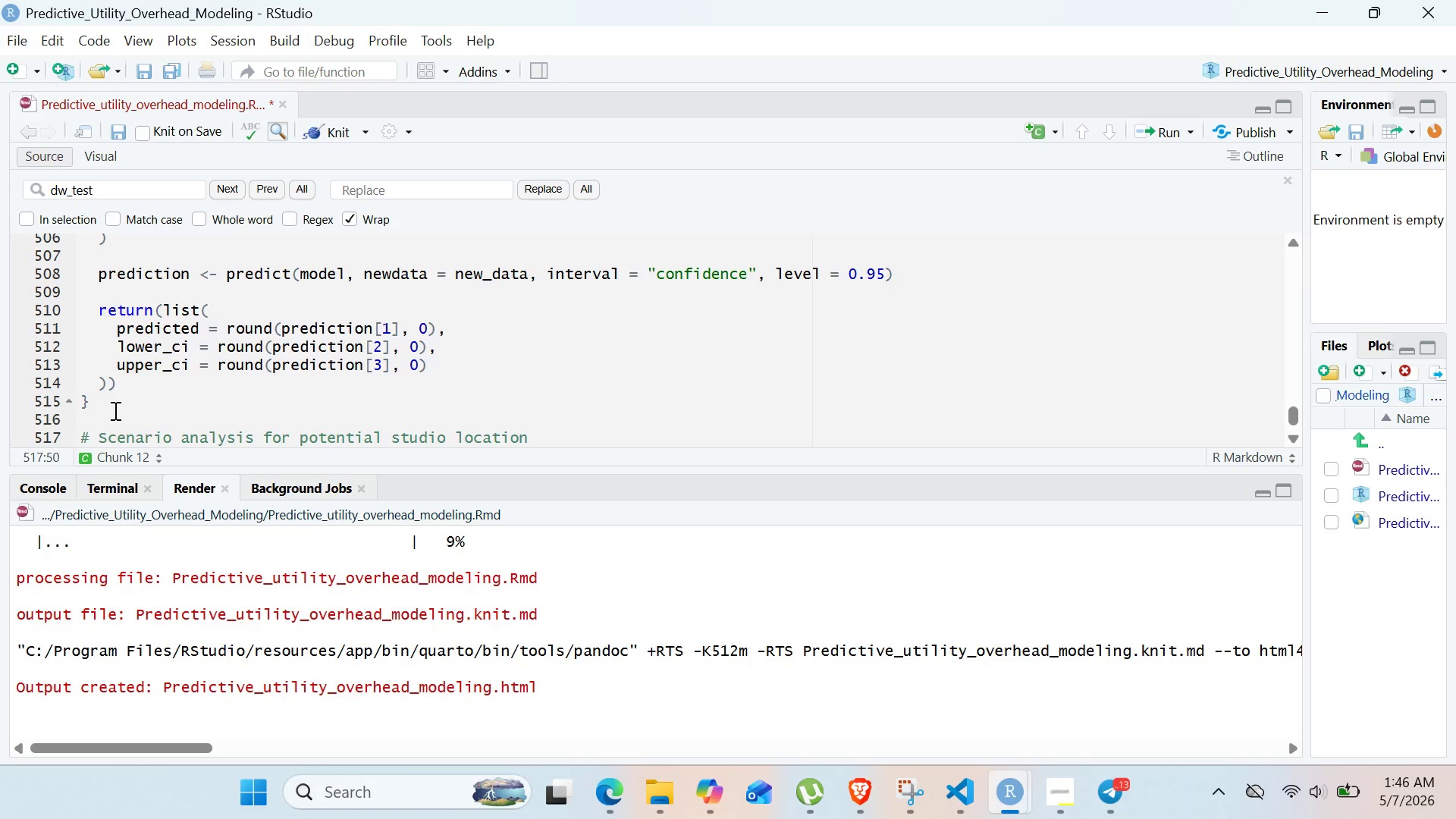 
key(S)
 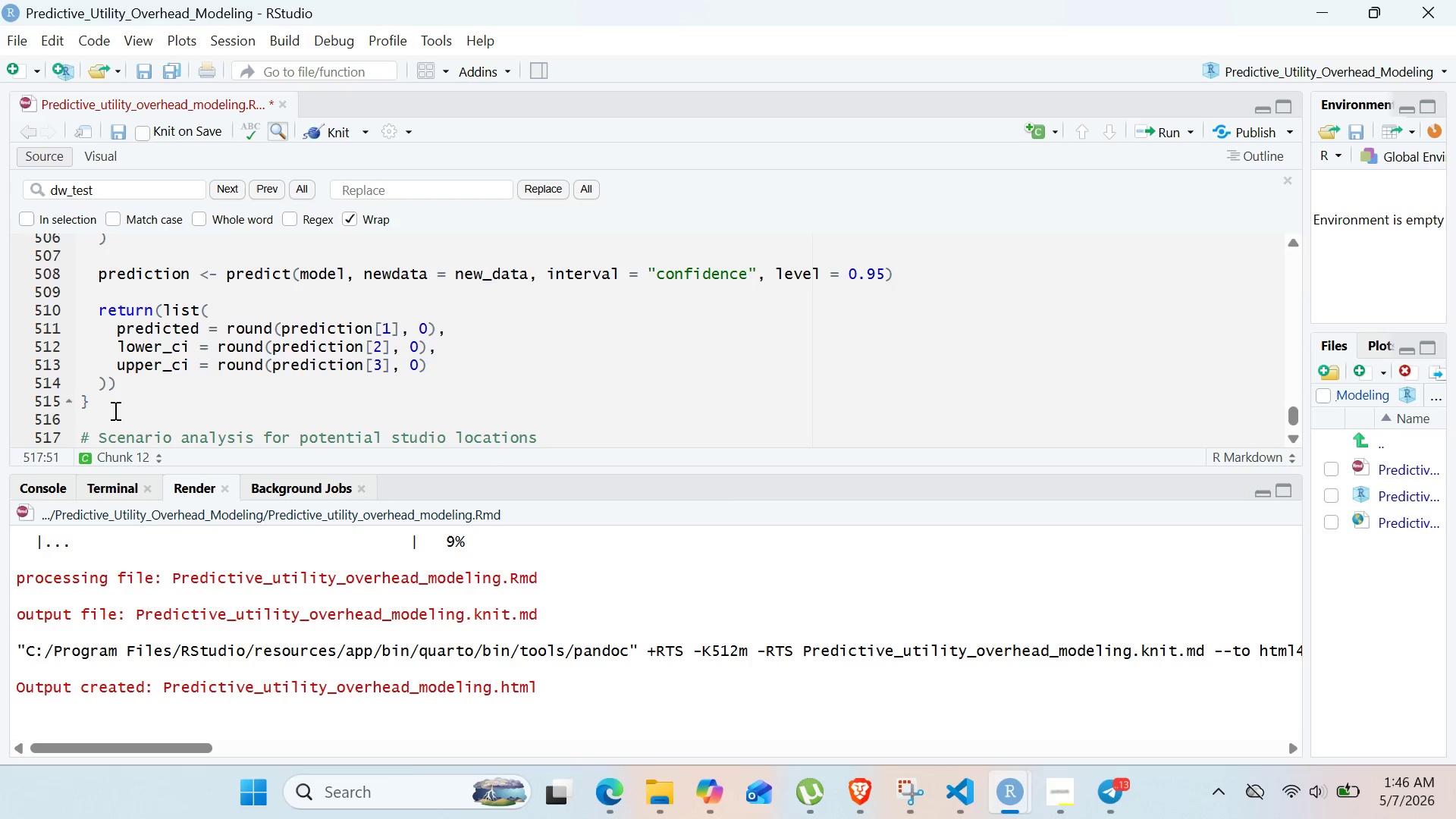 
key(Enter)
 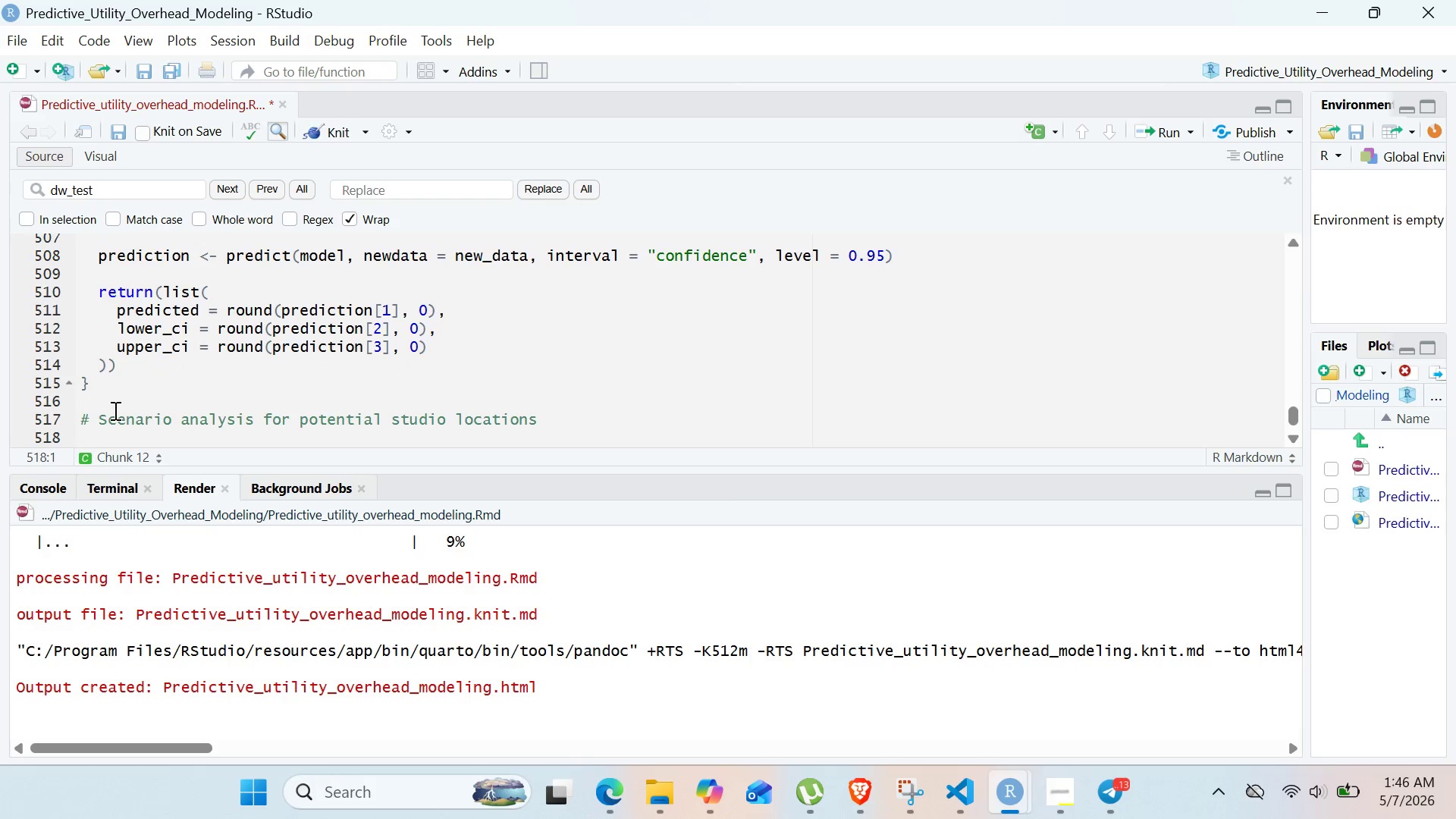 
type(sc)
 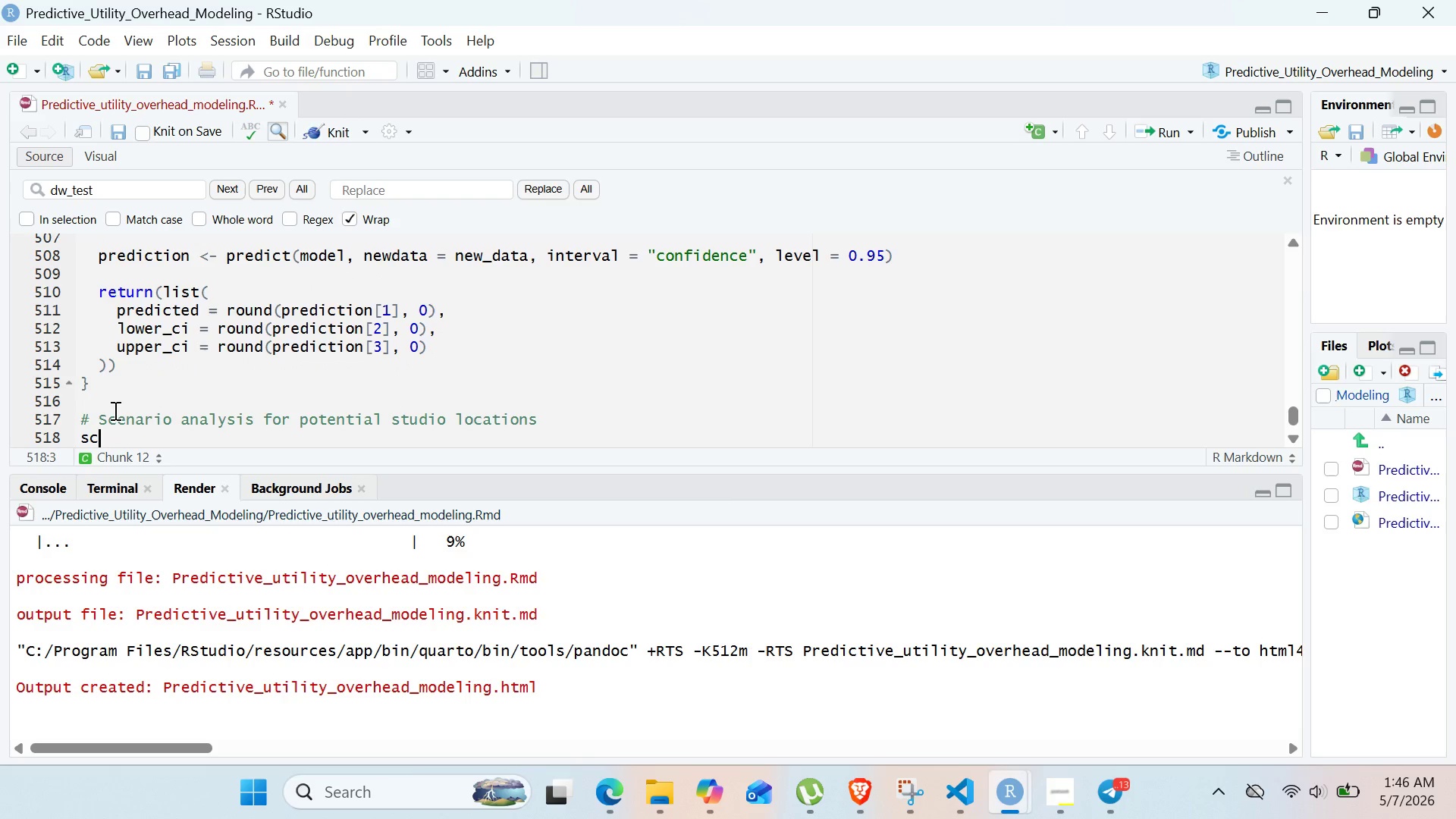 
wait(7.19)
 